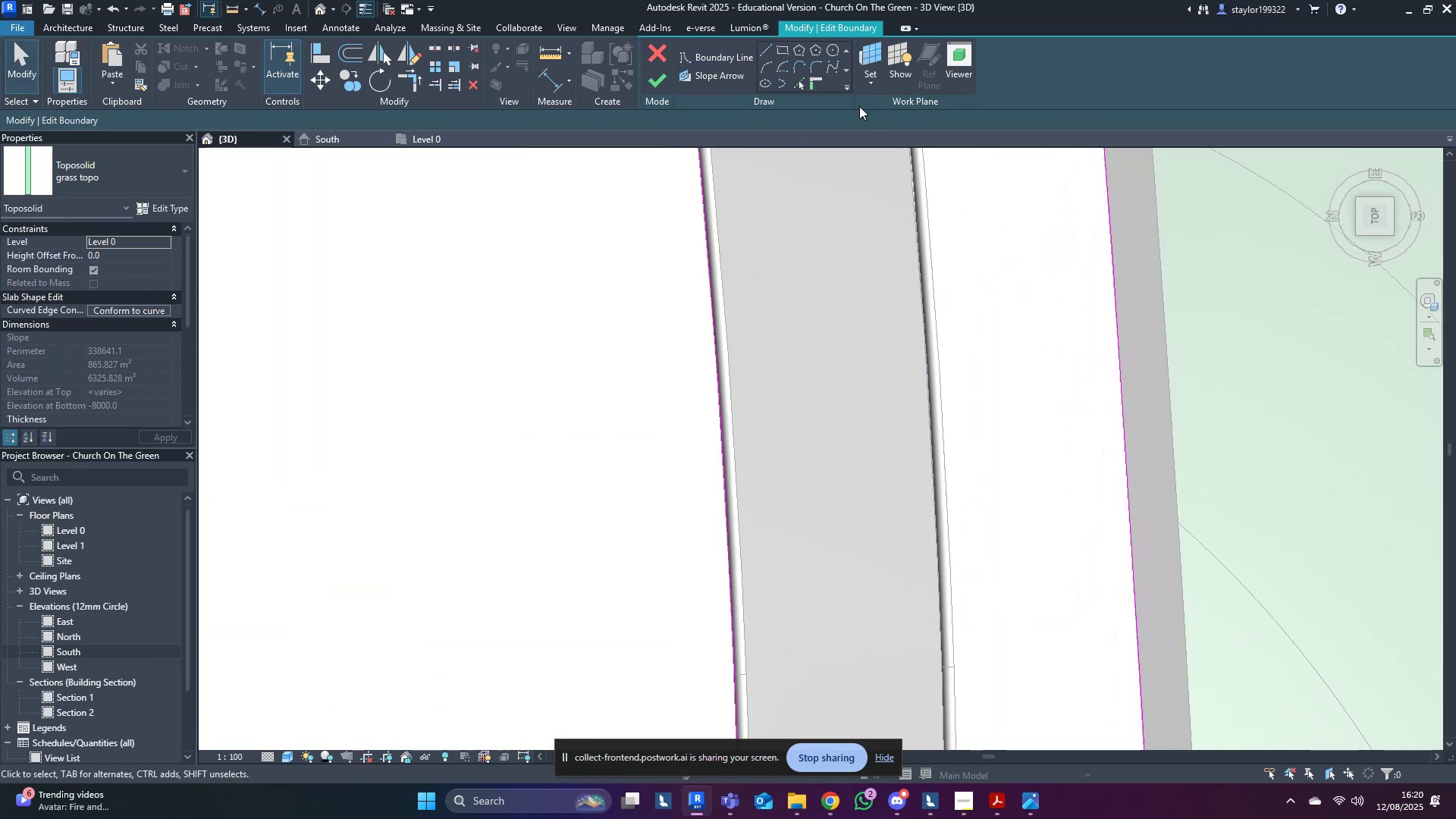 
scroll: coordinate [993, 555], scroll_direction: down, amount: 9.0
 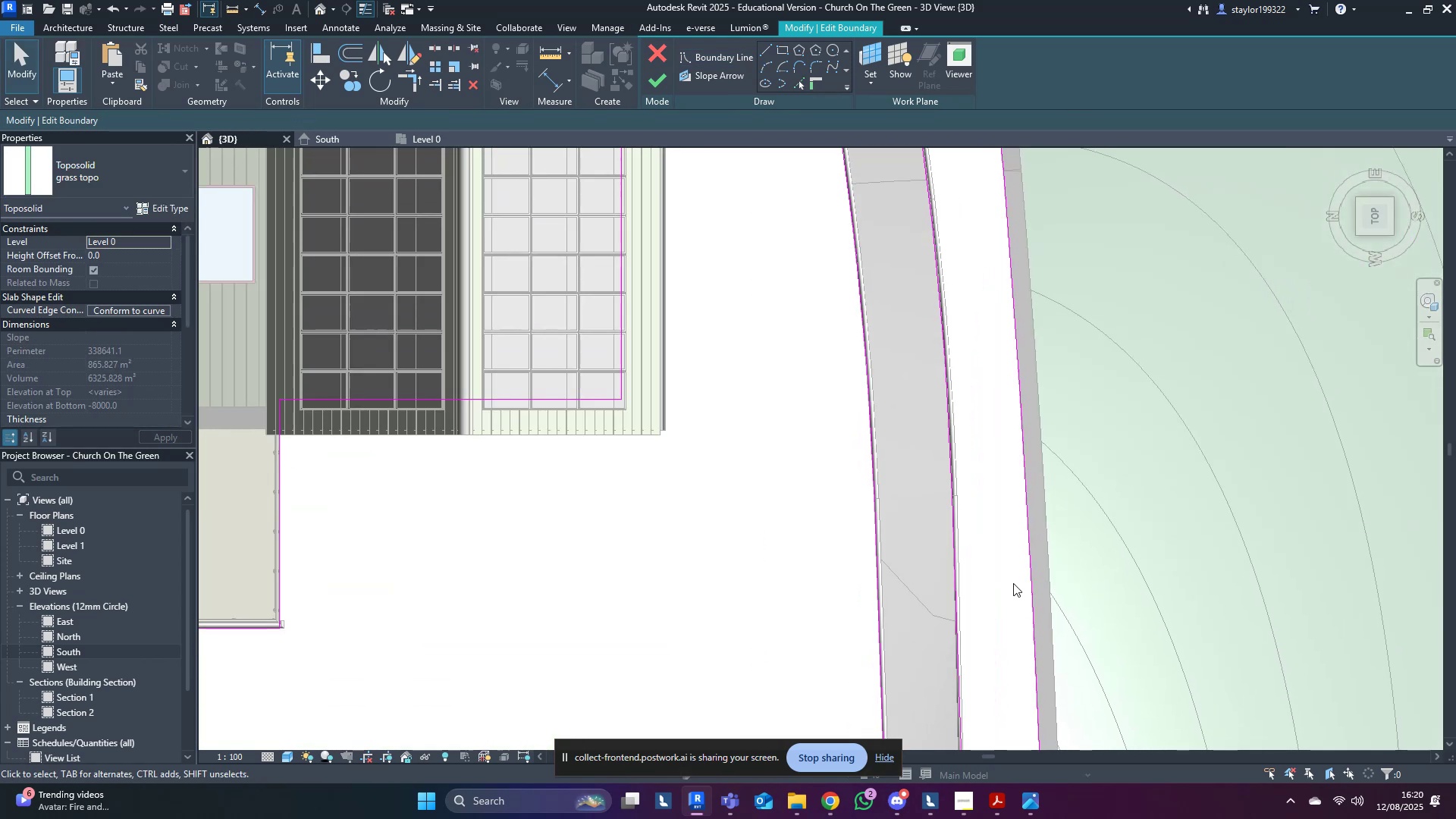 
scroll: coordinate [968, 444], scroll_direction: up, amount: 7.0
 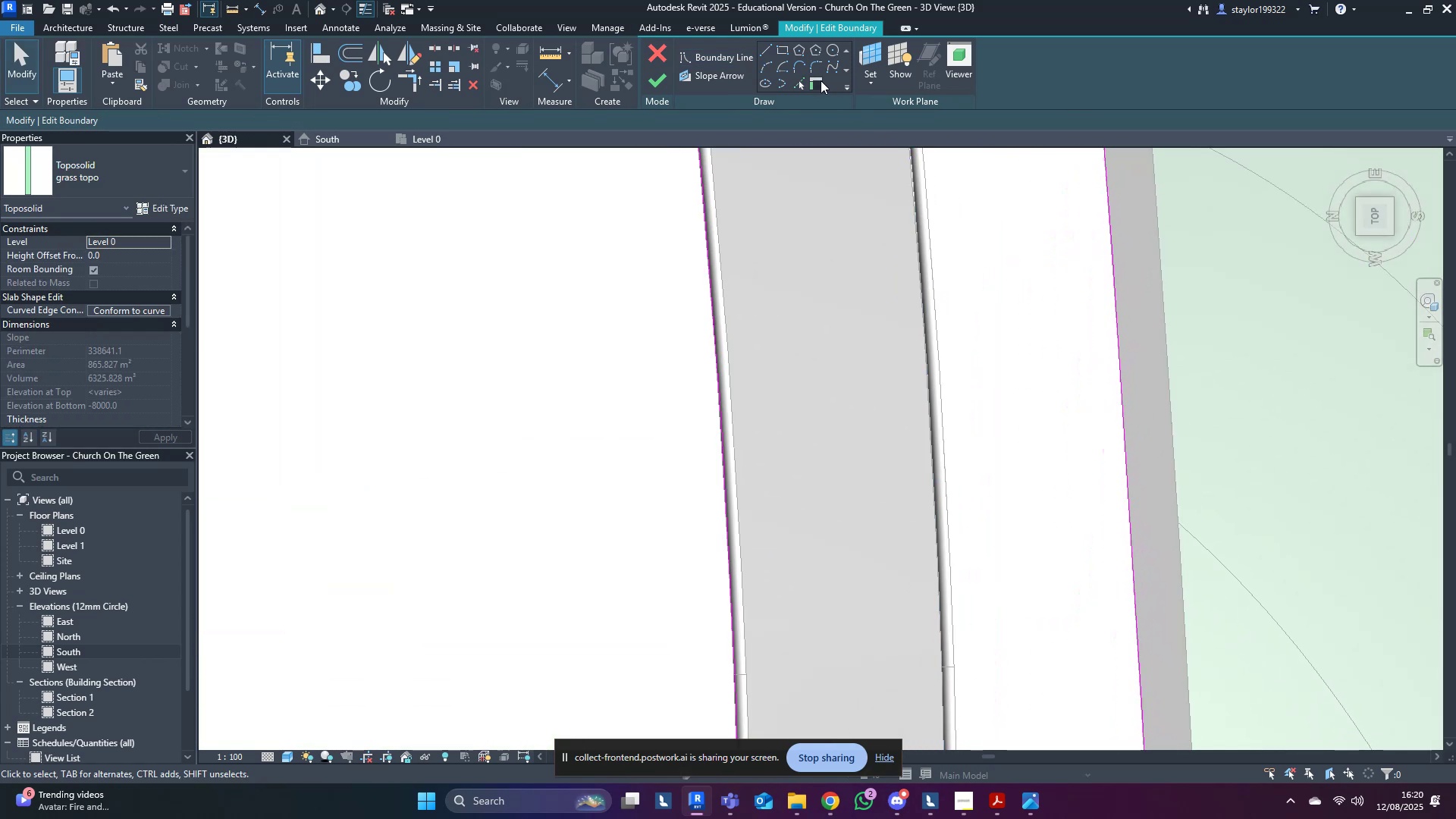 
left_click([802, 81])
 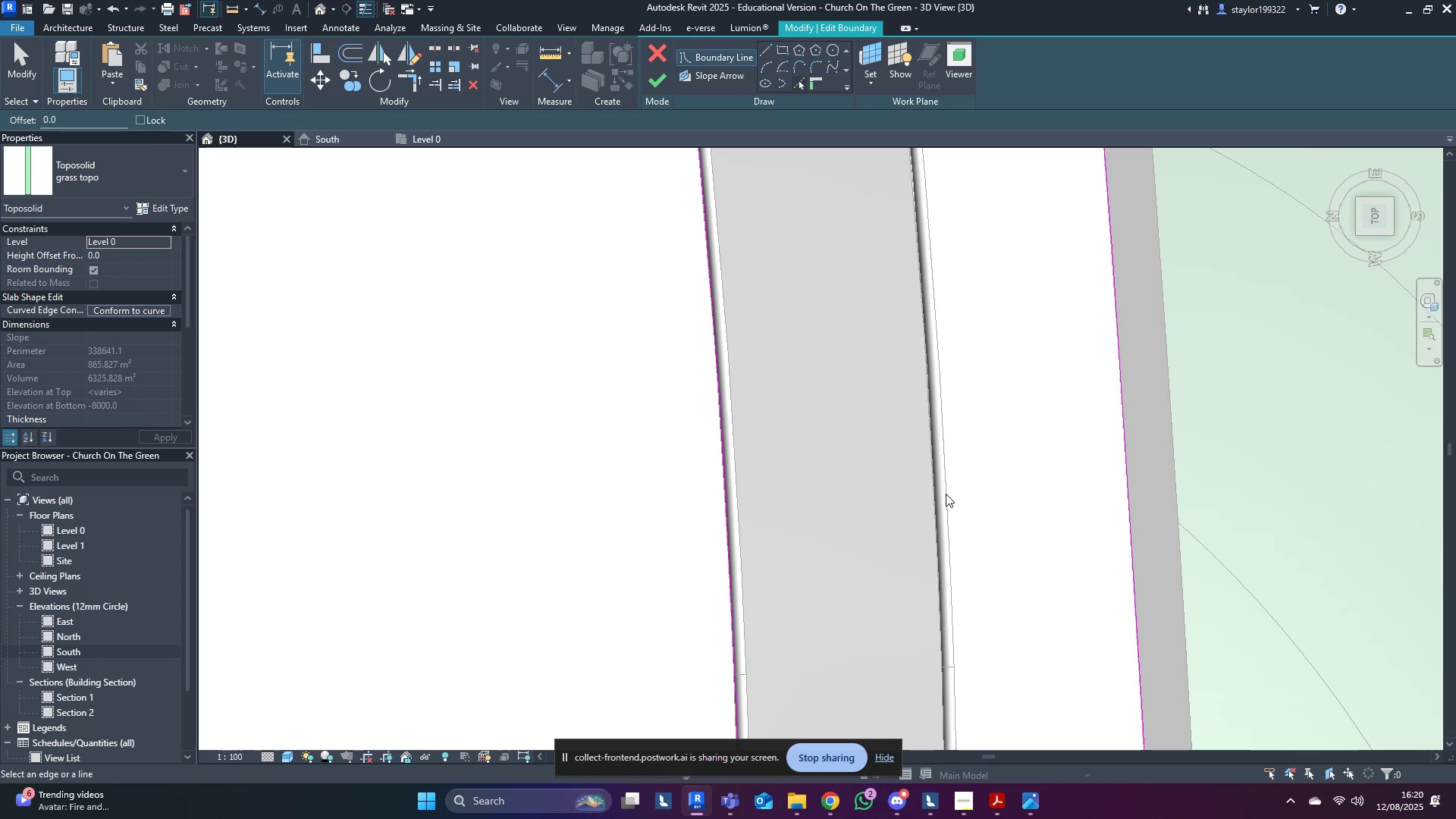 
double_click([951, 502])
 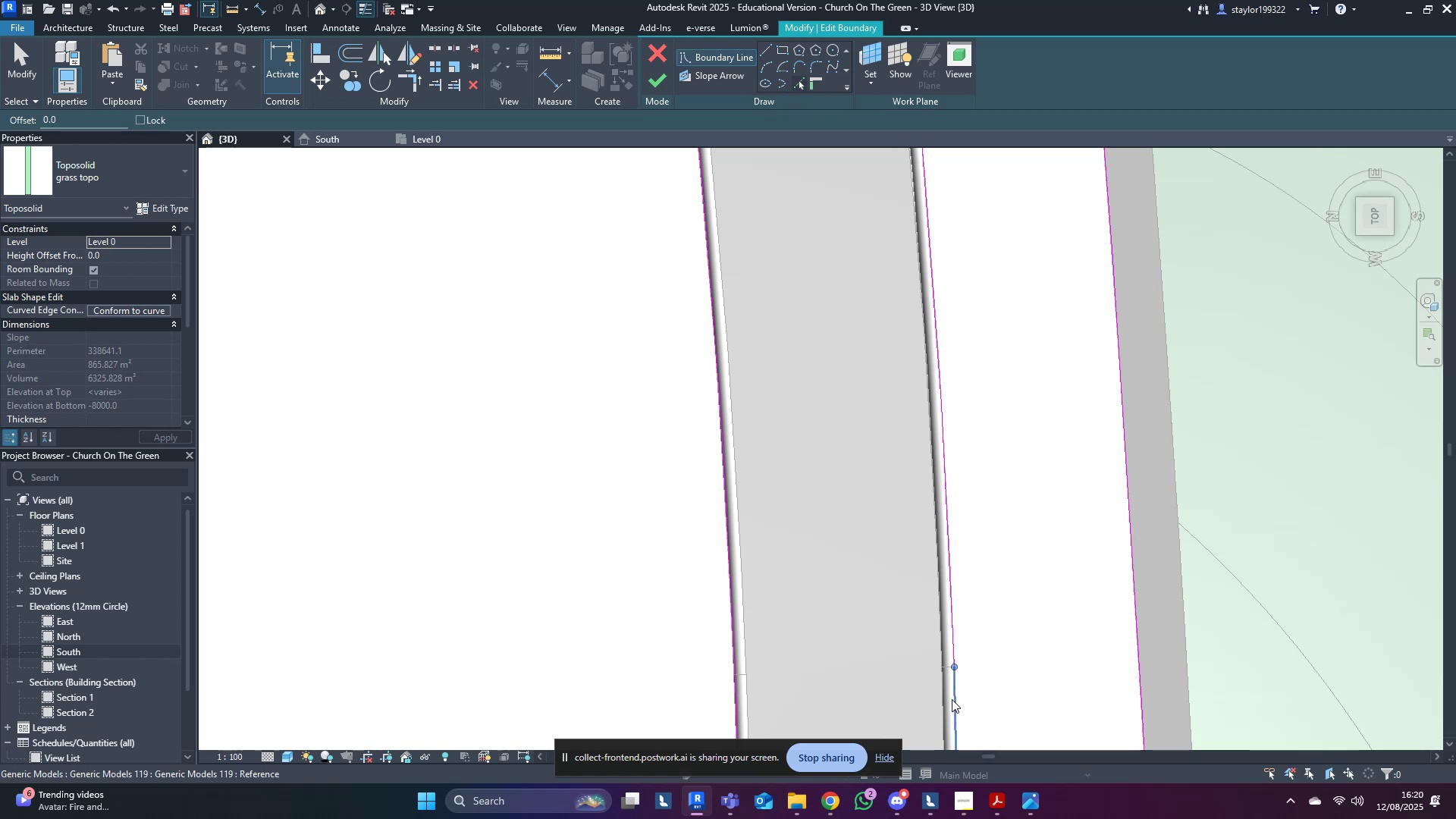 
left_click([952, 699])
 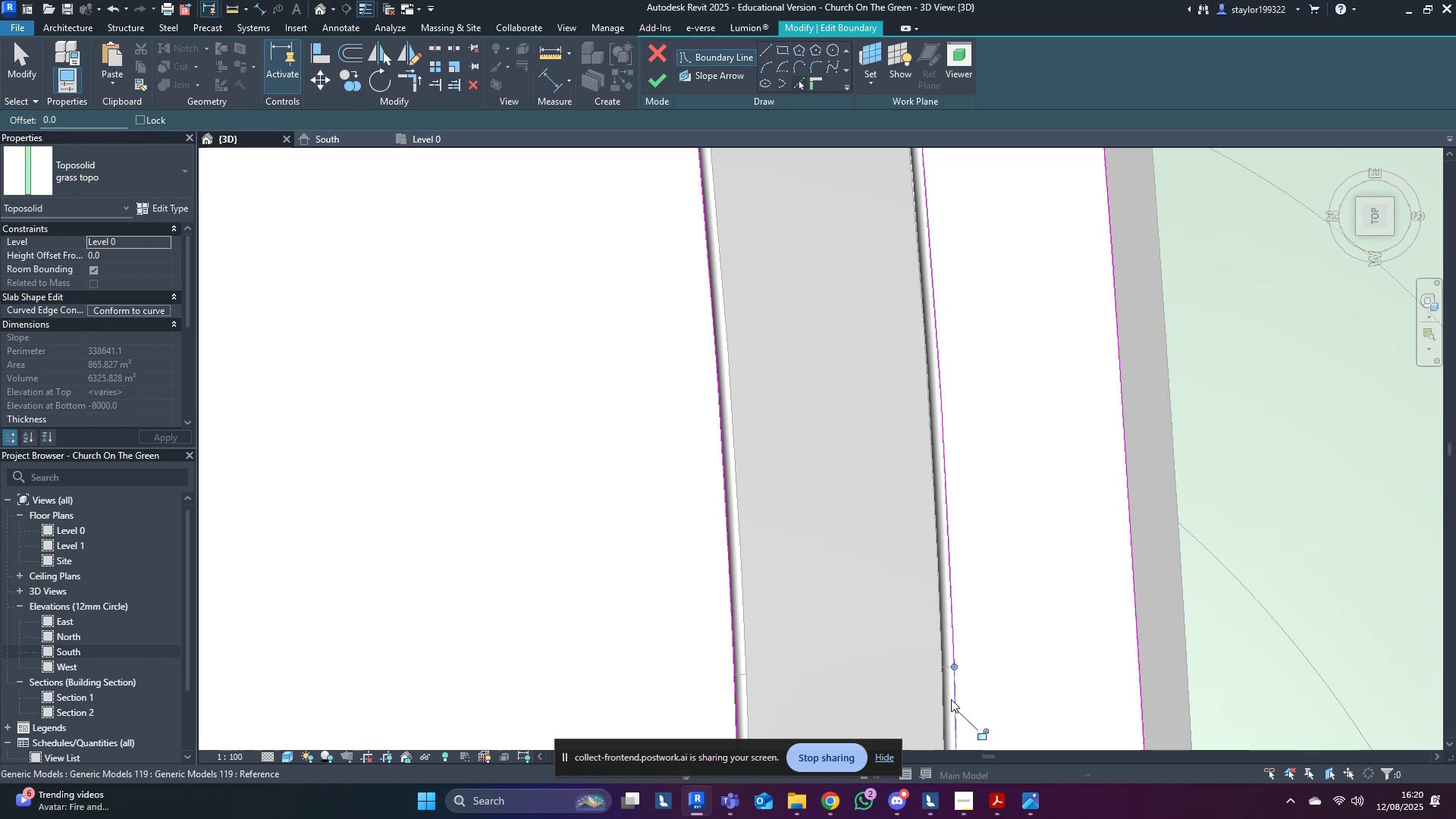 
scroll: coordinate [946, 691], scroll_direction: down, amount: 3.0
 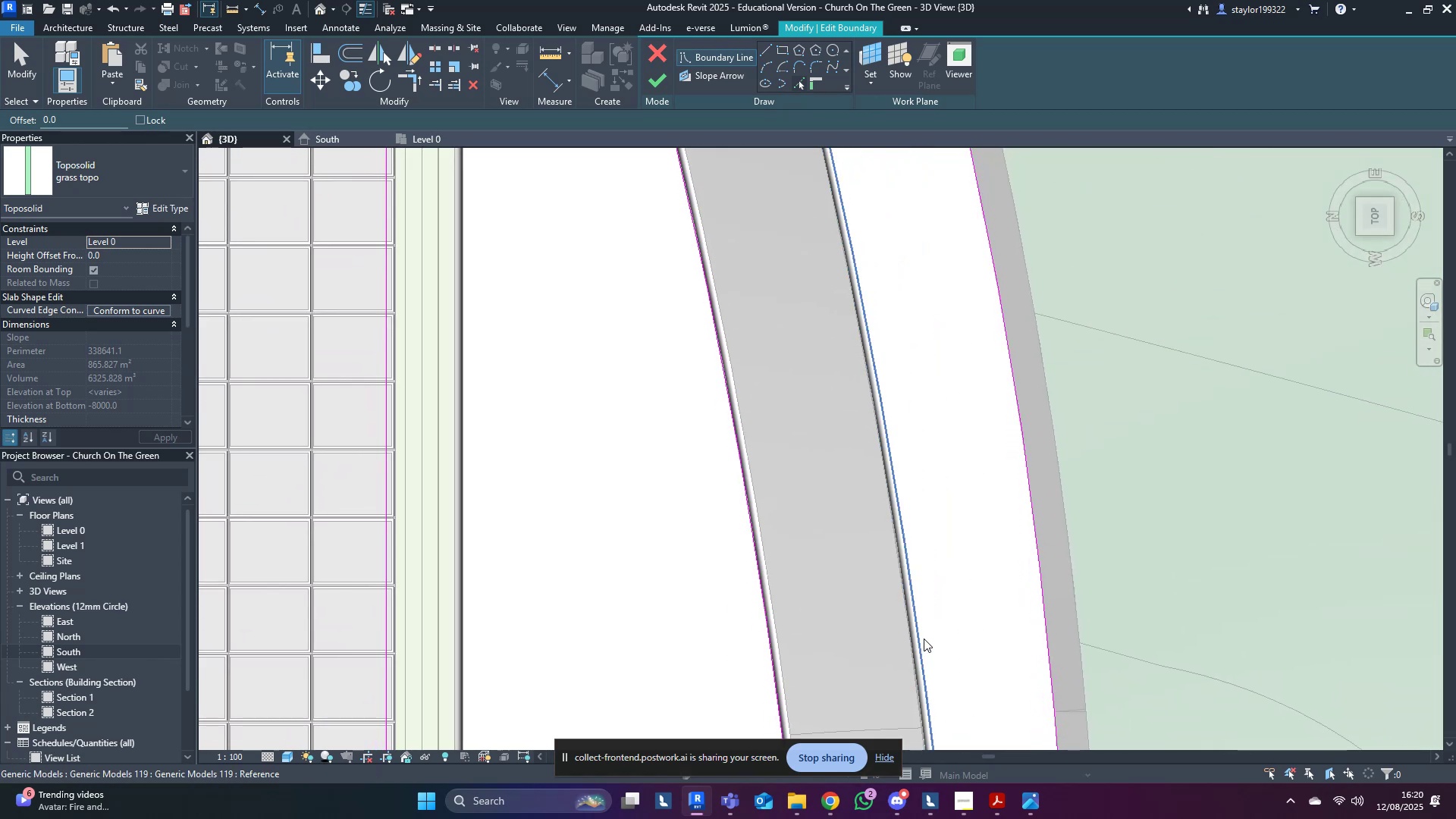 
left_click([923, 639])
 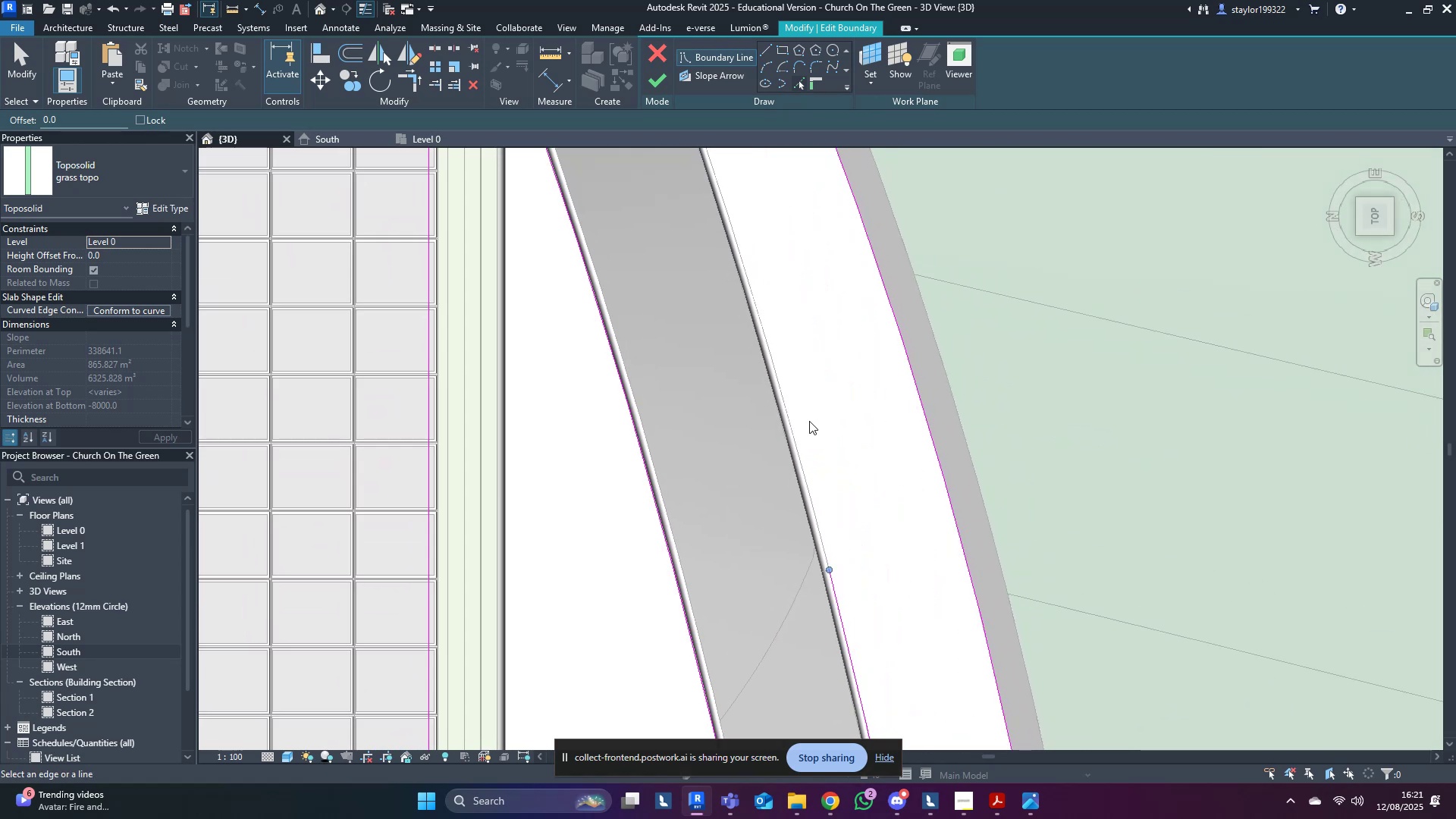 
left_click([792, 415])
 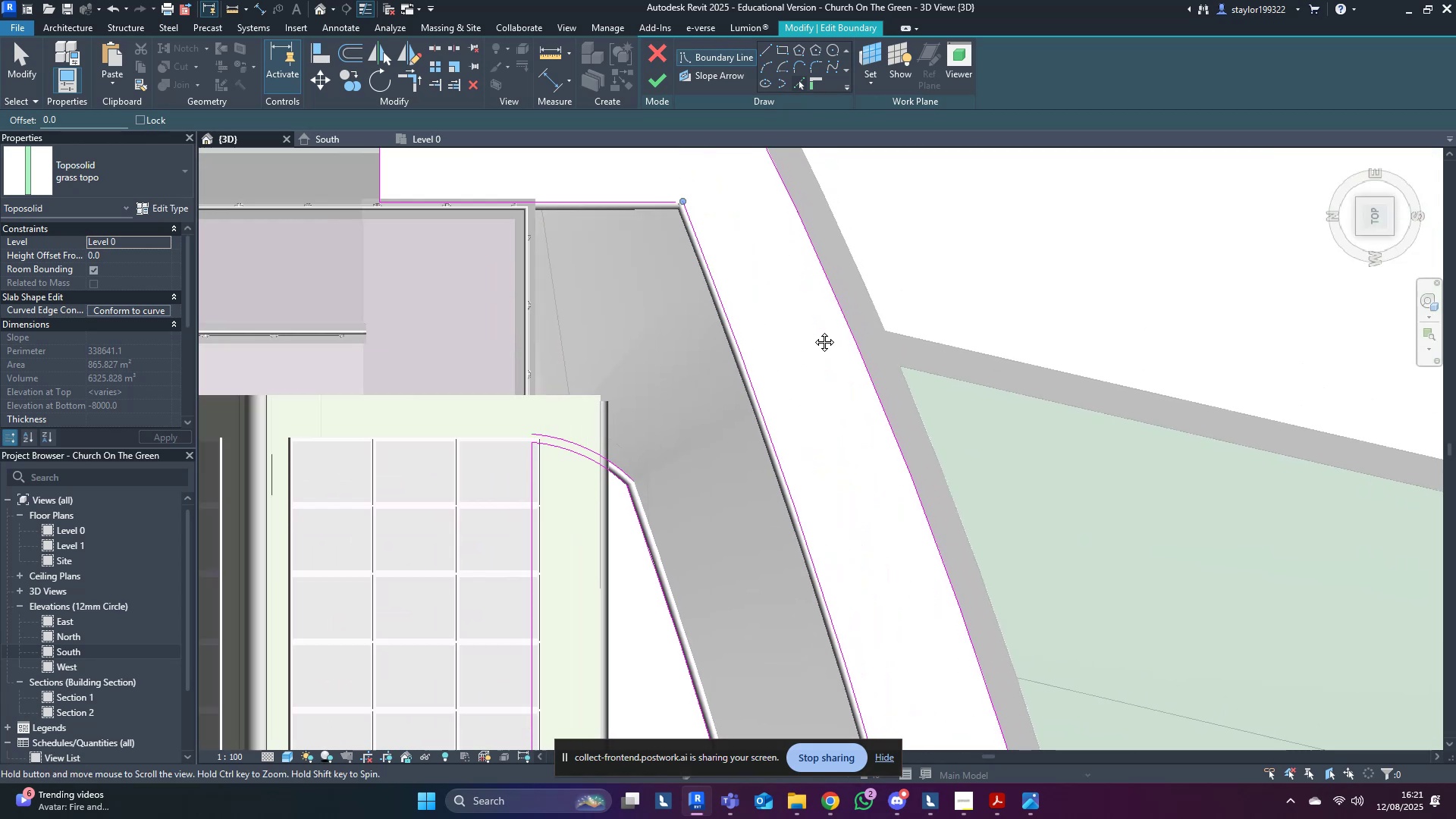 
scroll: coordinate [725, 265], scroll_direction: down, amount: 3.0
 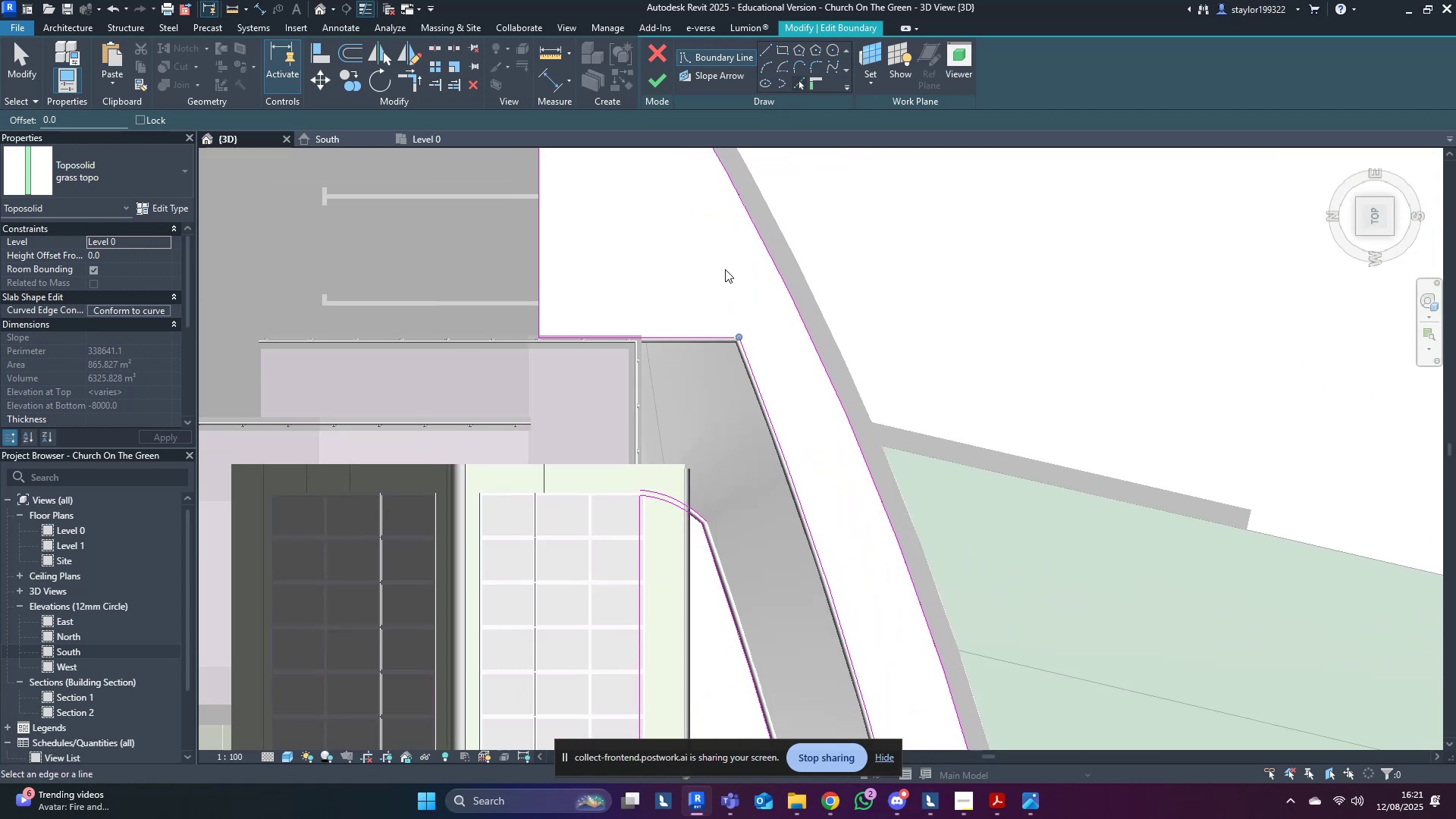 
type(md)
 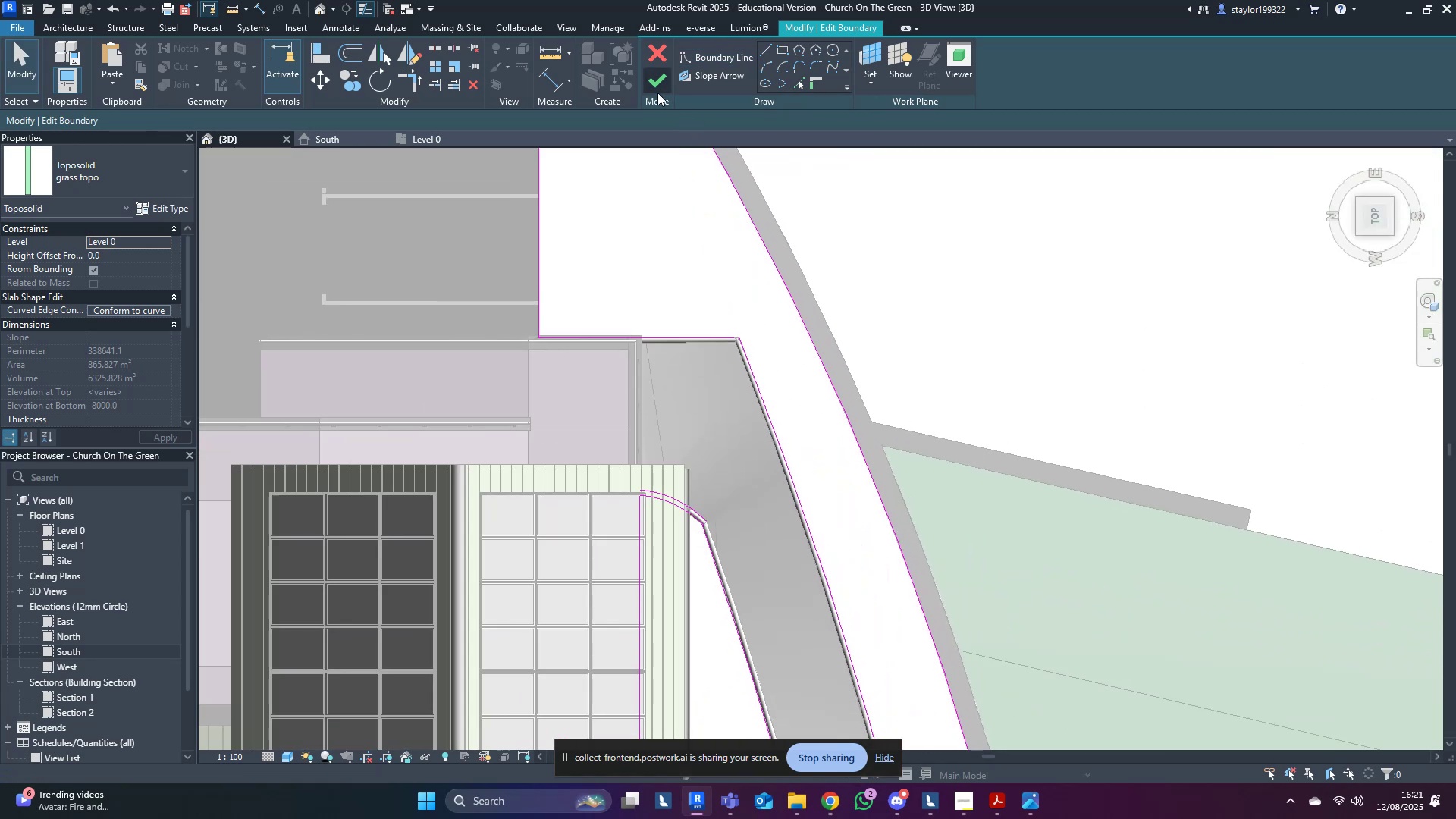 
left_click([657, 93])
 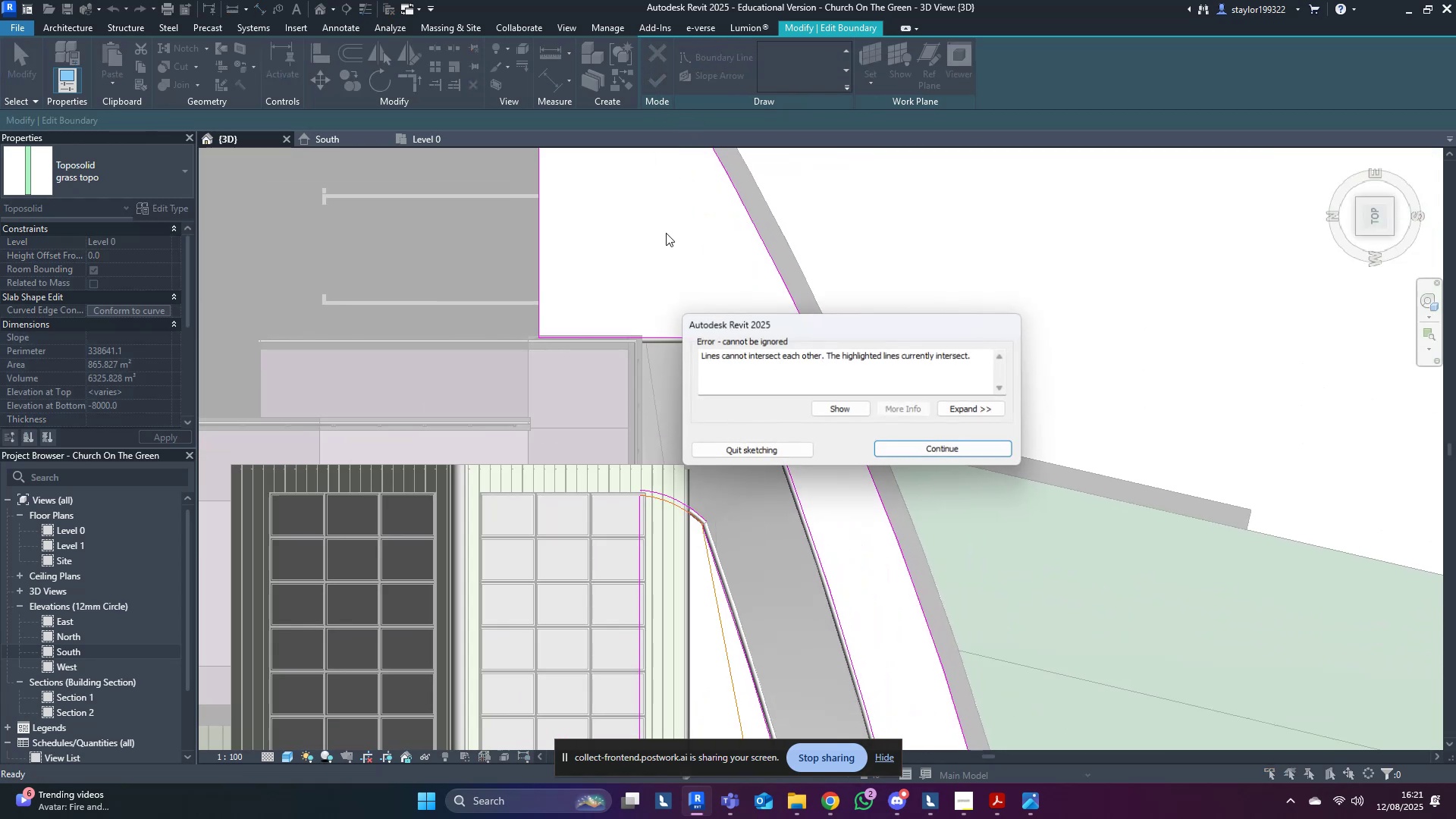 
scroll: coordinate [697, 388], scroll_direction: down, amount: 4.0
 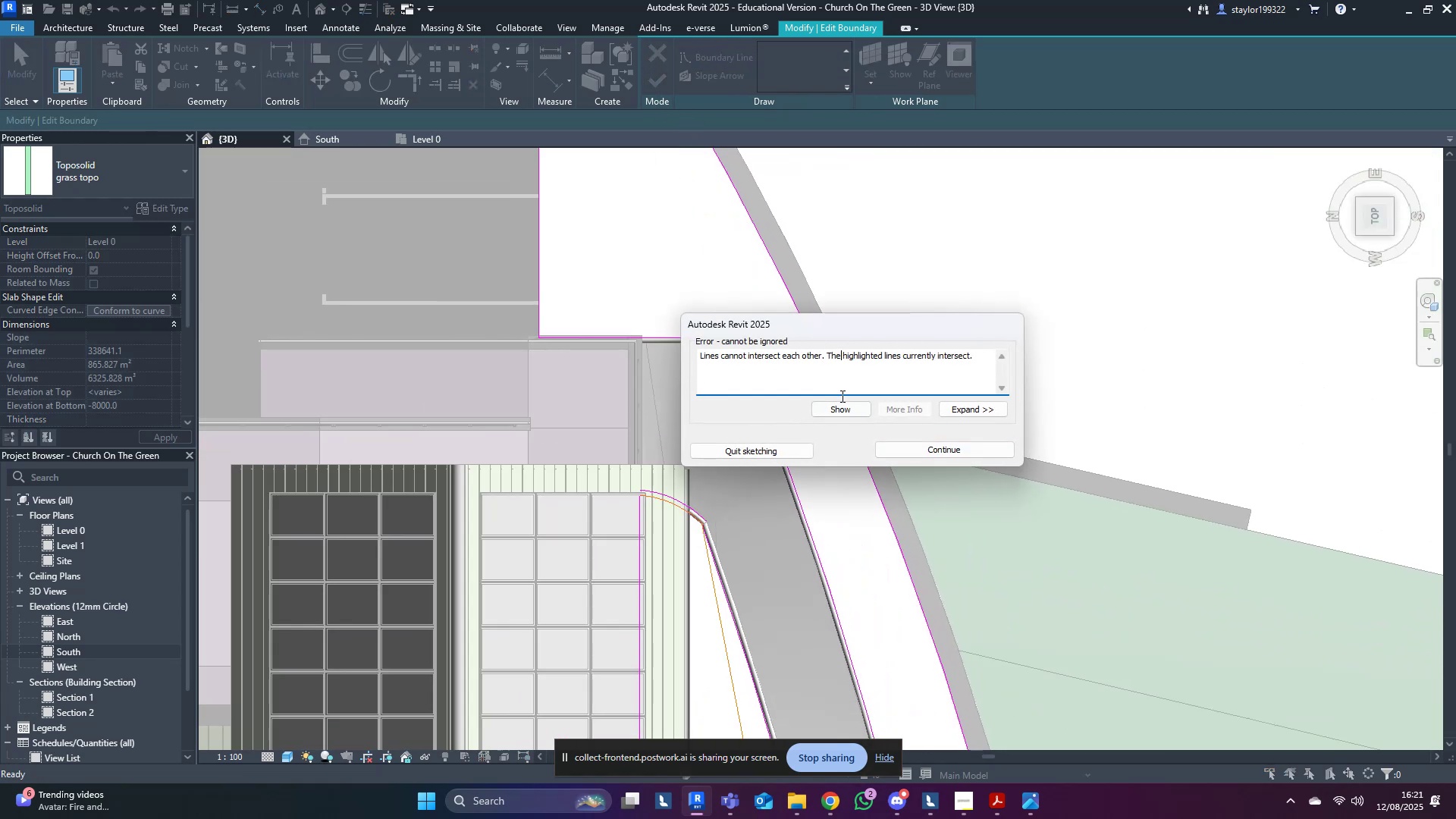 
double_click([843, 406])
 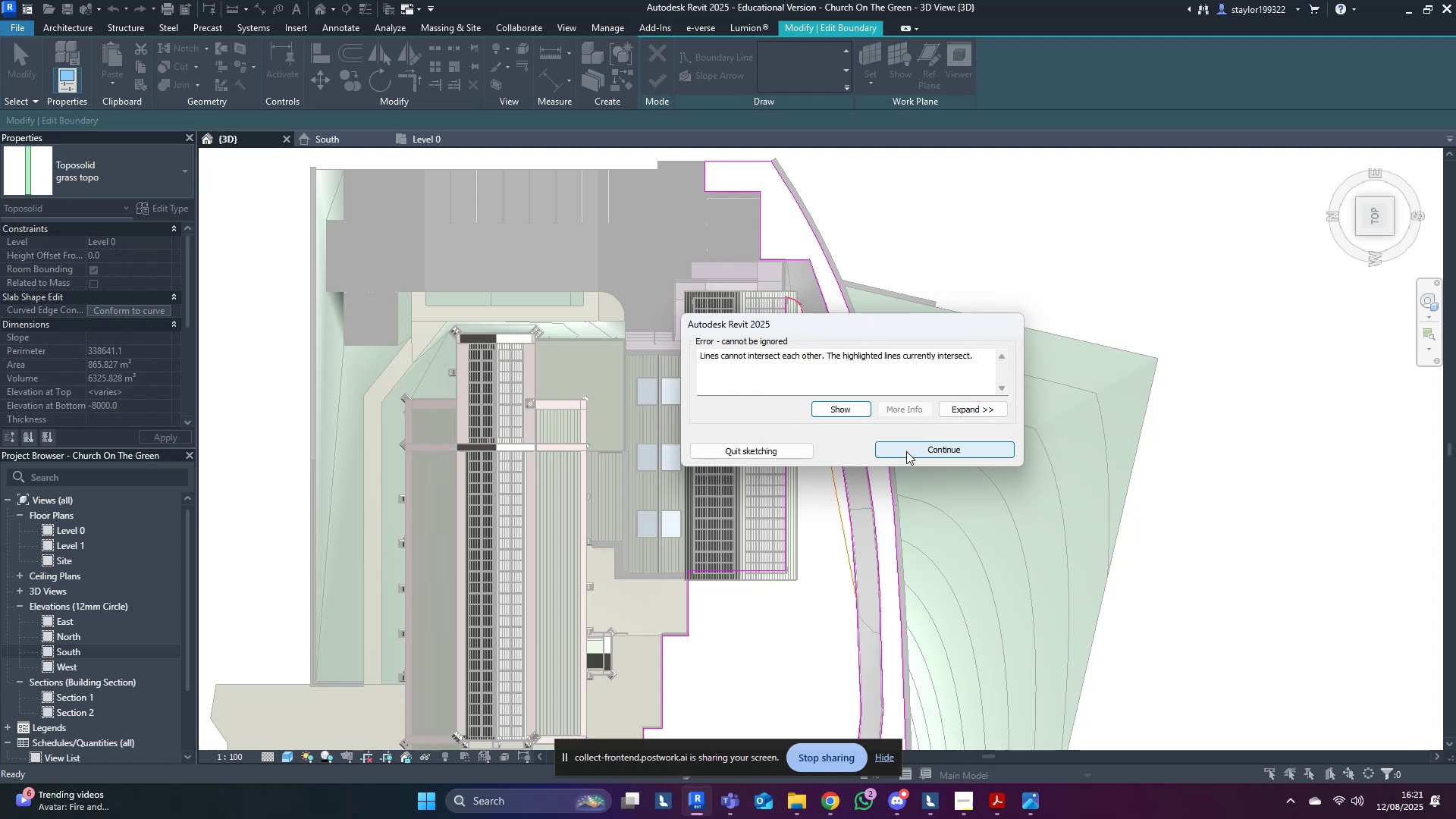 
left_click([906, 451])
 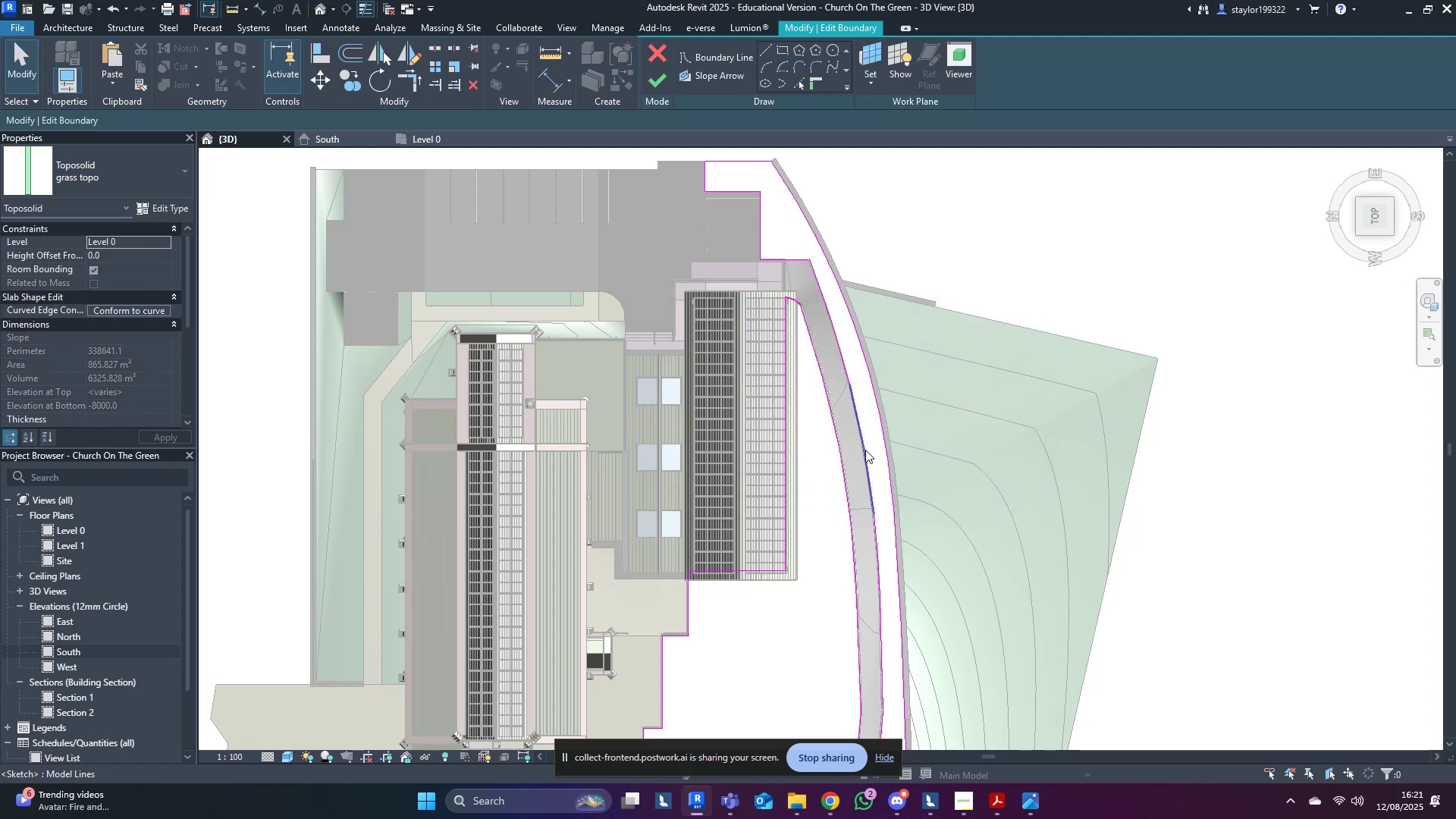 
scroll: coordinate [808, 488], scroll_direction: up, amount: 12.0
 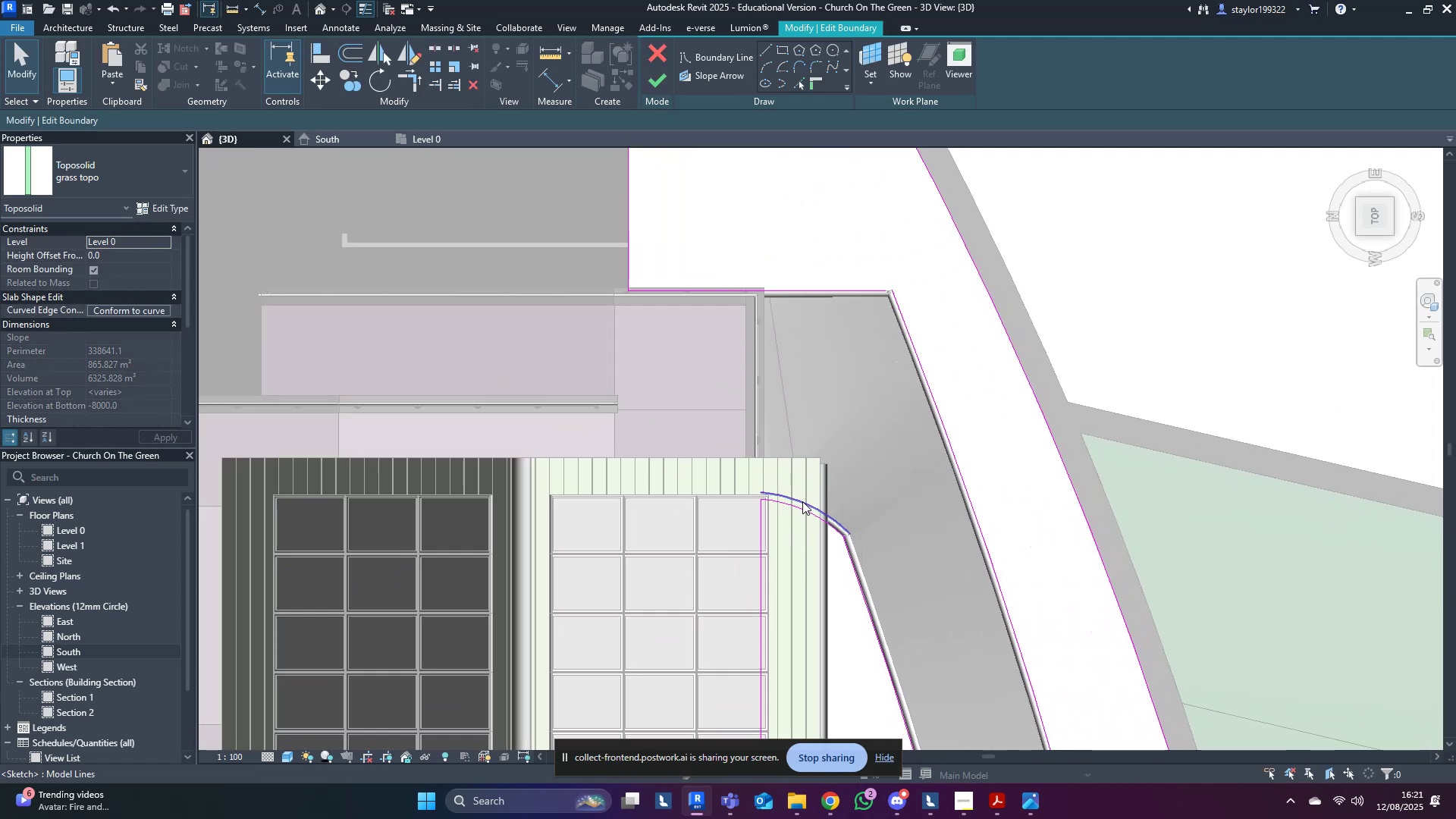 
left_click([802, 501])
 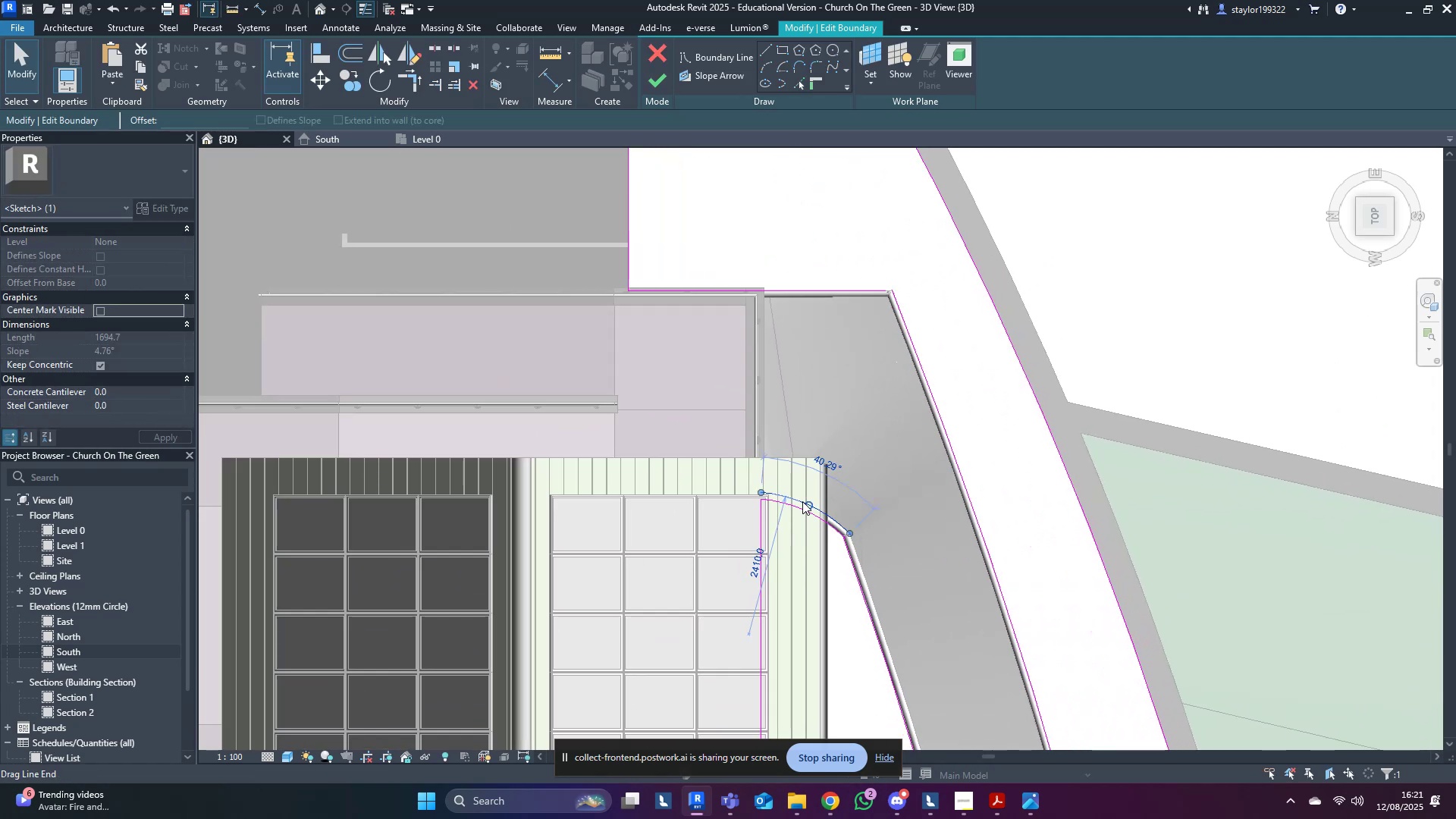 
key(Delete)
 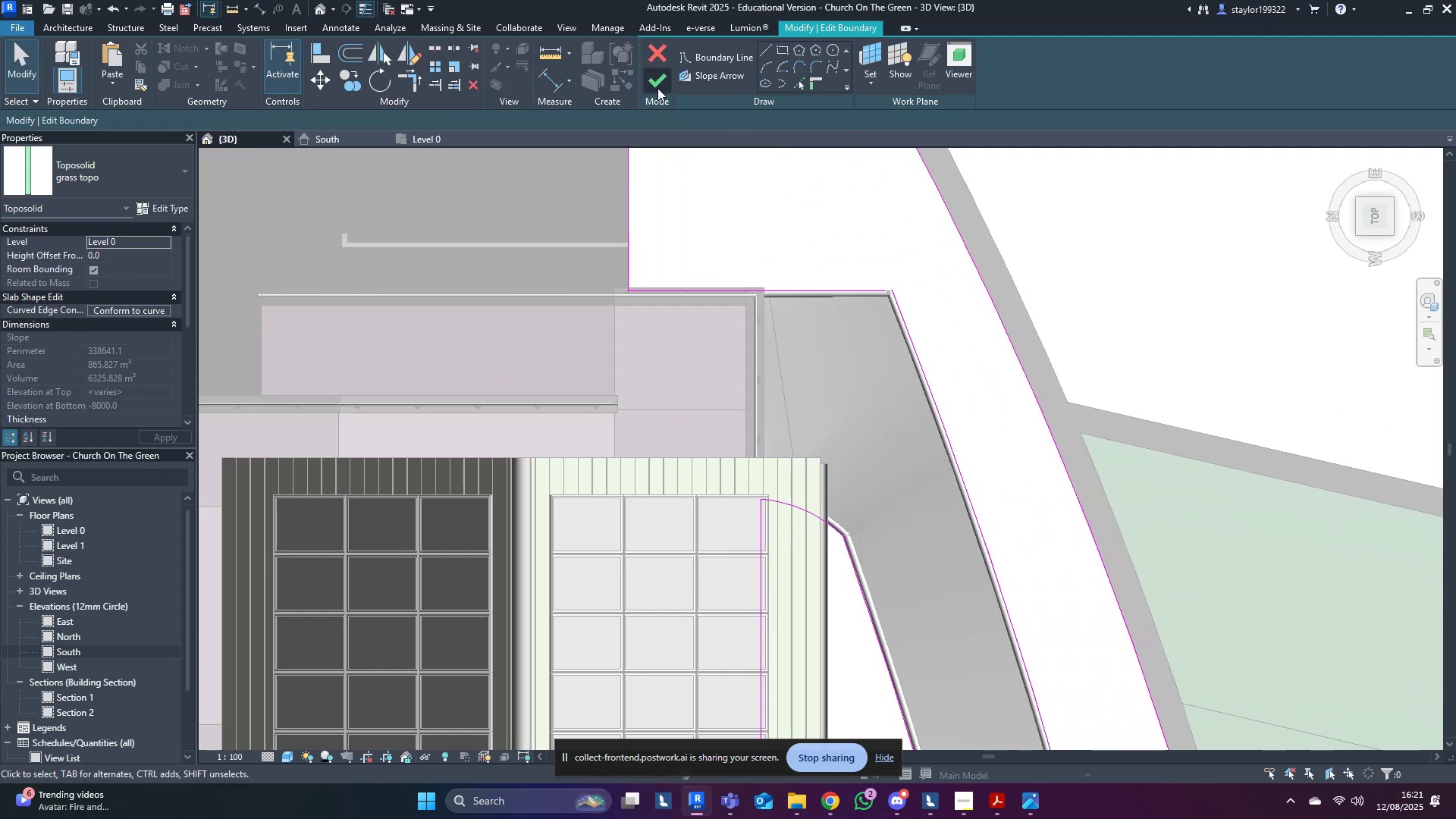 
left_click([657, 88])
 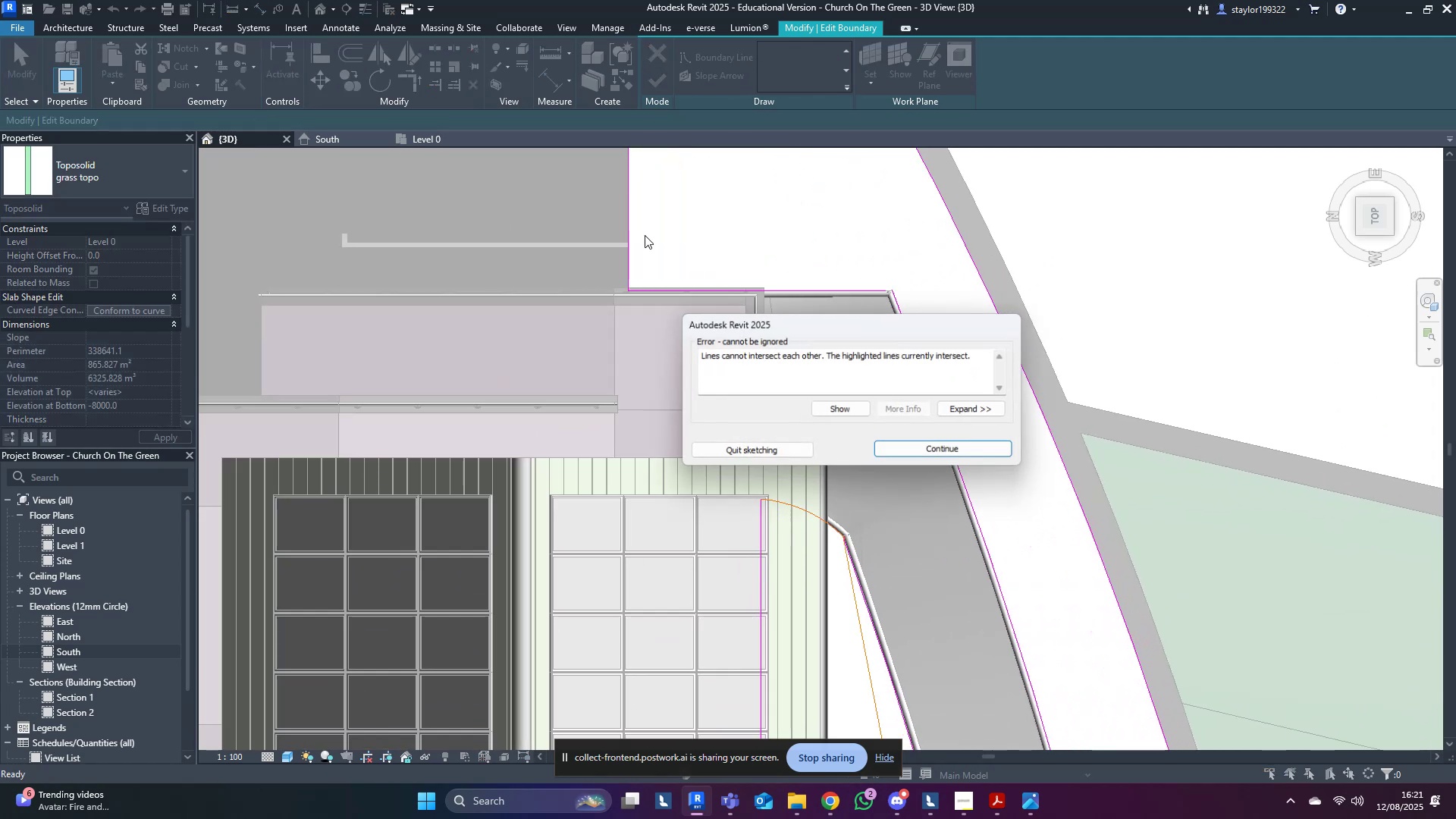 
scroll: coordinate [644, 384], scroll_direction: down, amount: 3.0
 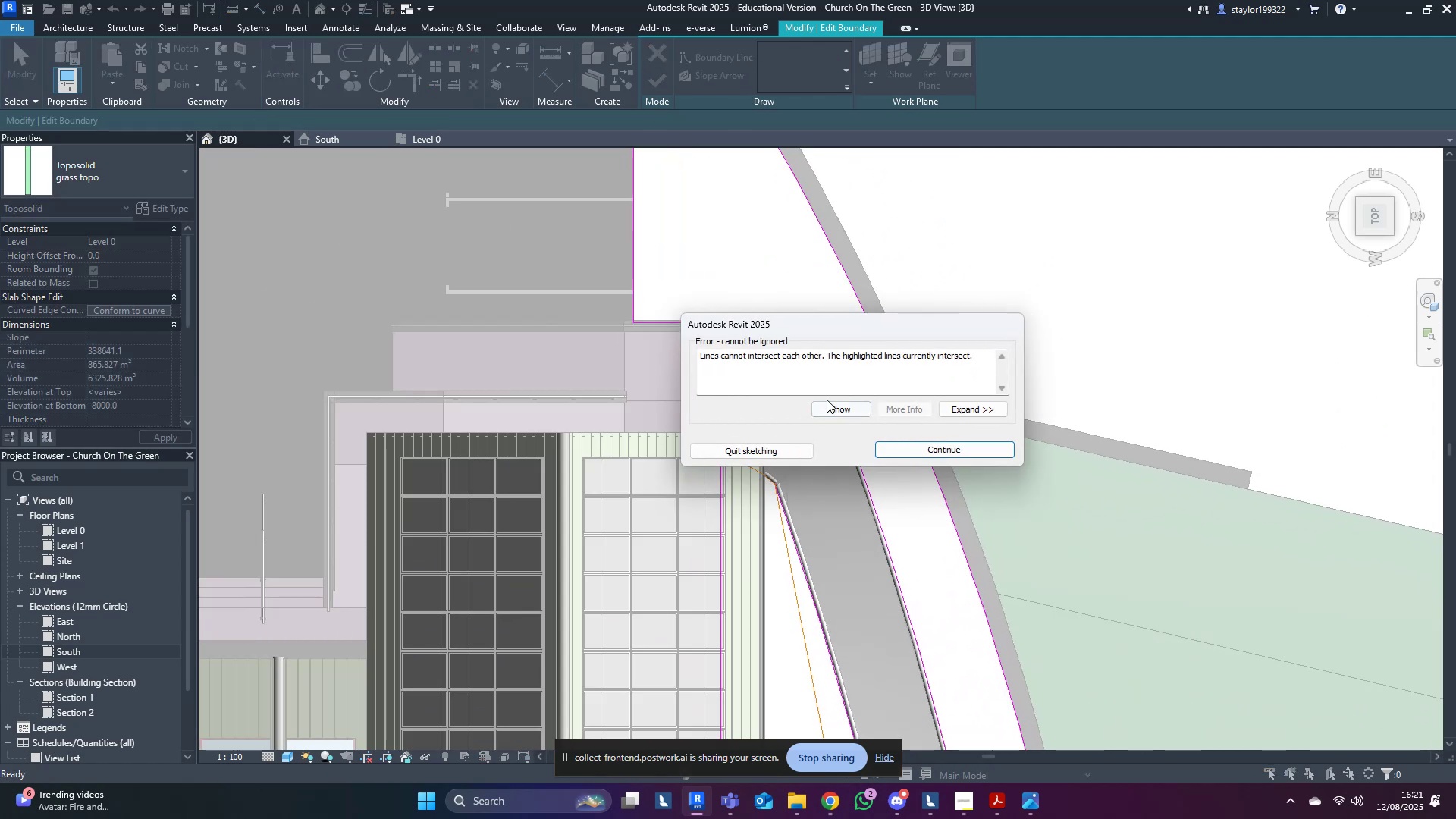 
double_click([835, 406])
 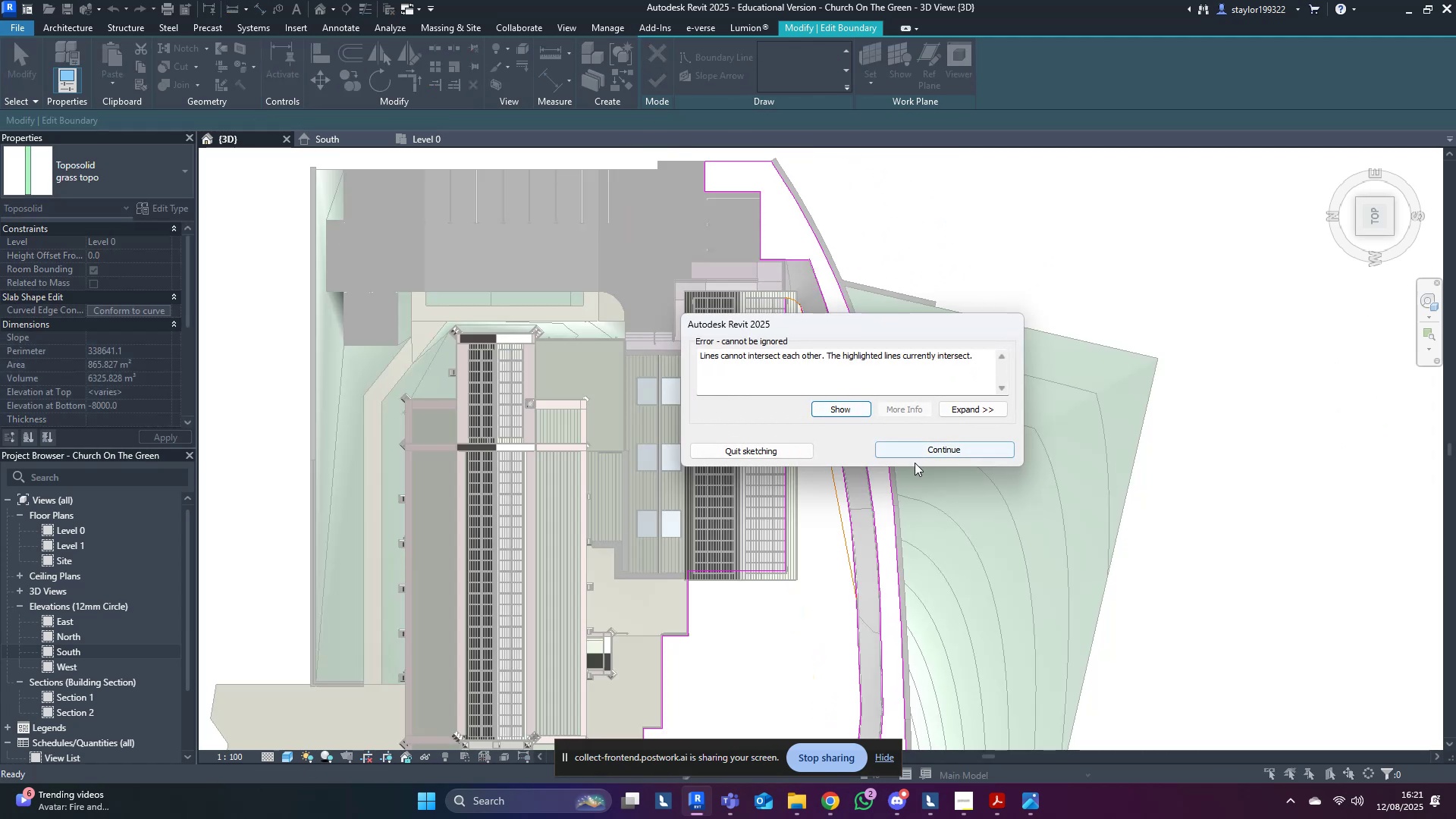 
scroll: coordinate [764, 556], scroll_direction: up, amount: 30.0
 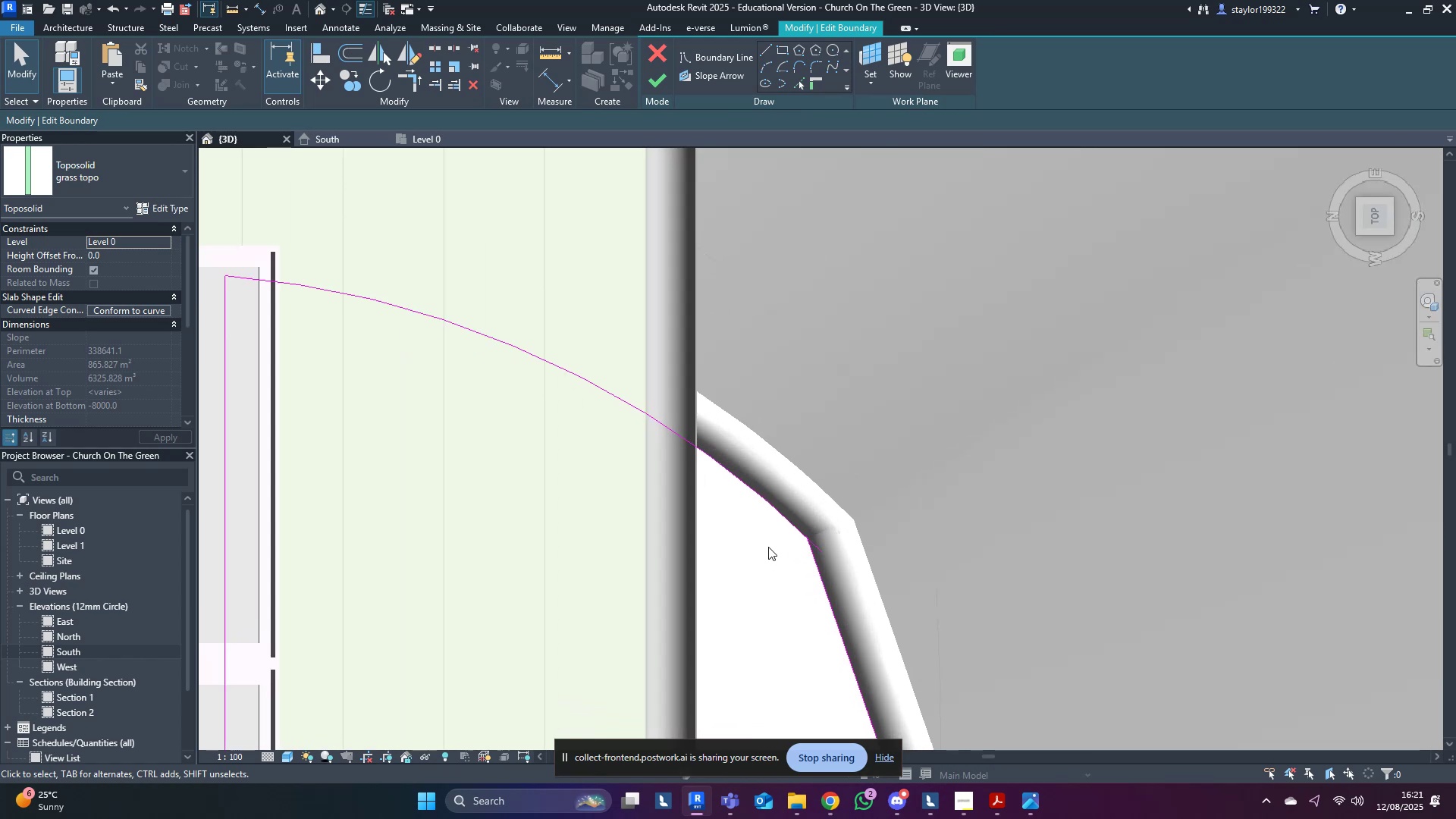 
type(tr)
 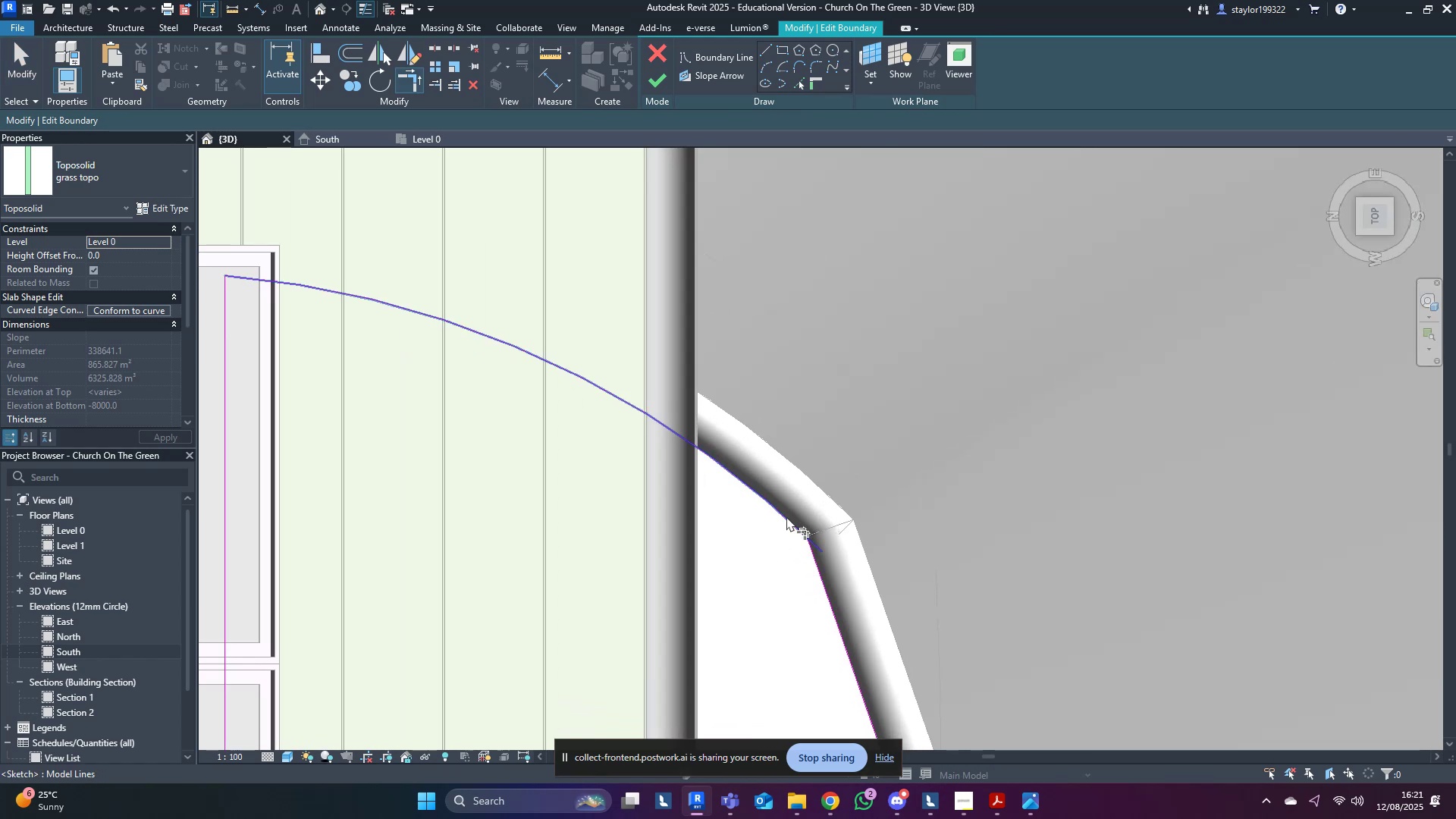 
left_click([786, 516])
 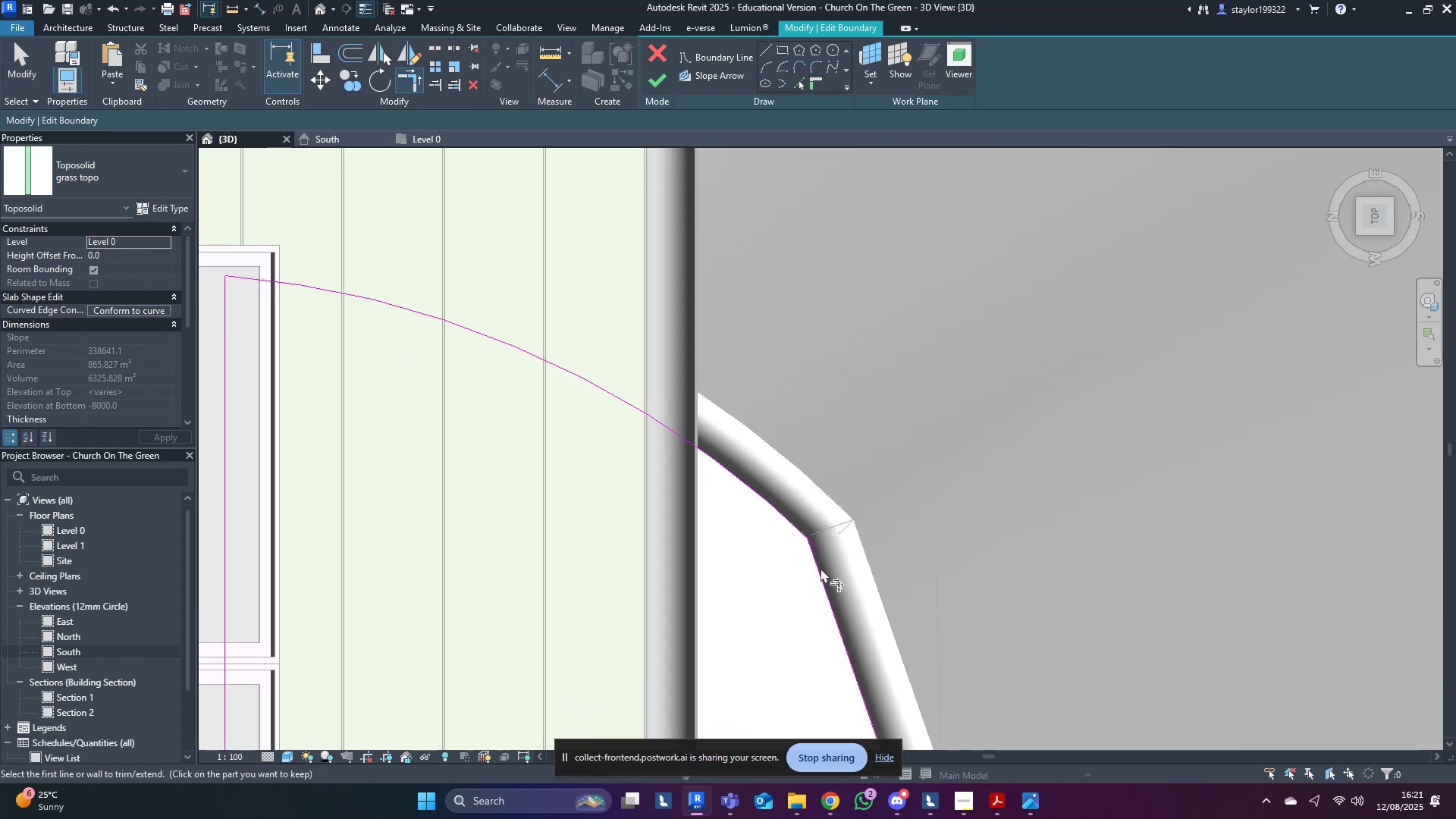 
double_click([812, 573])
 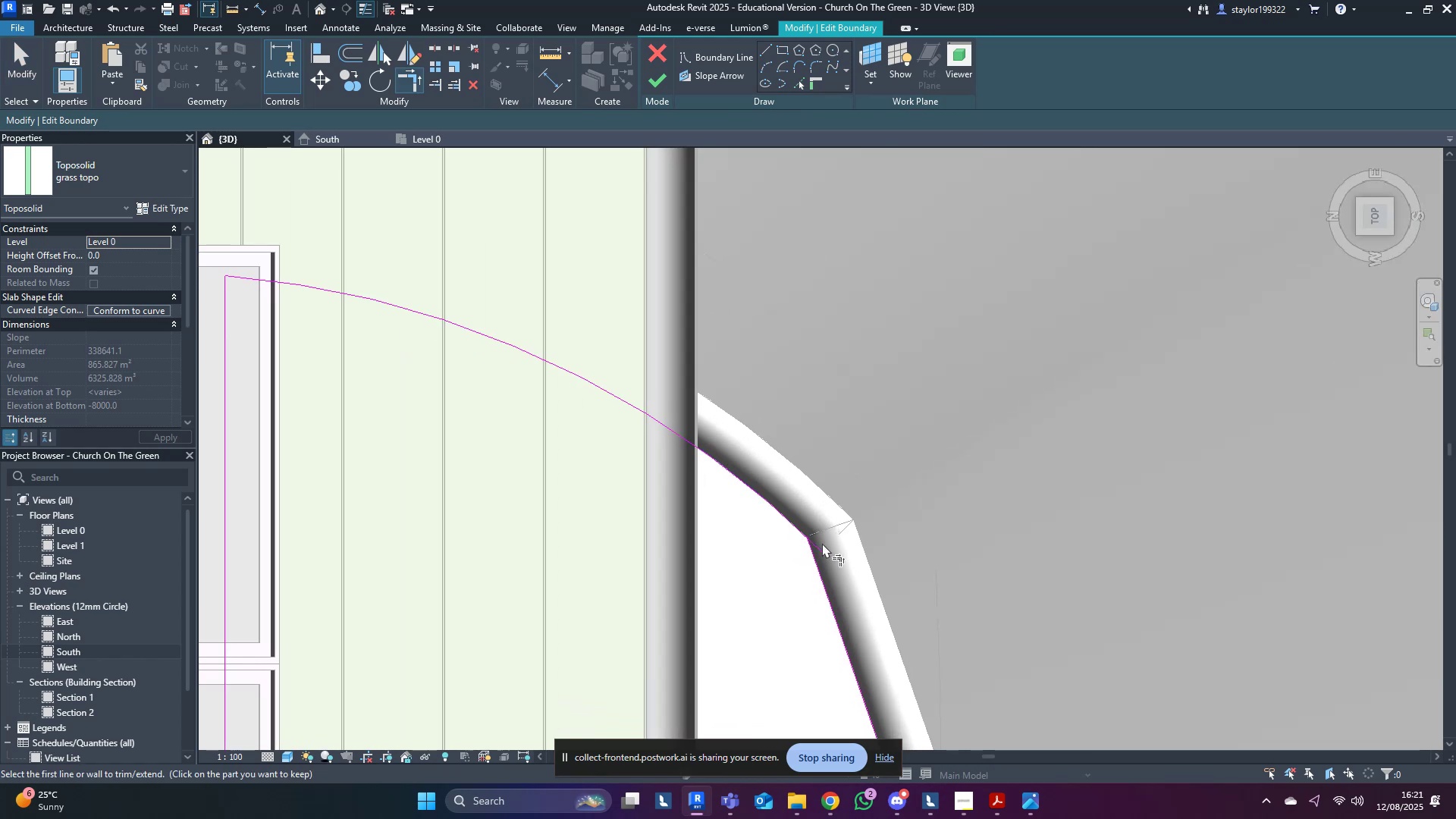 
triple_click([822, 543])
 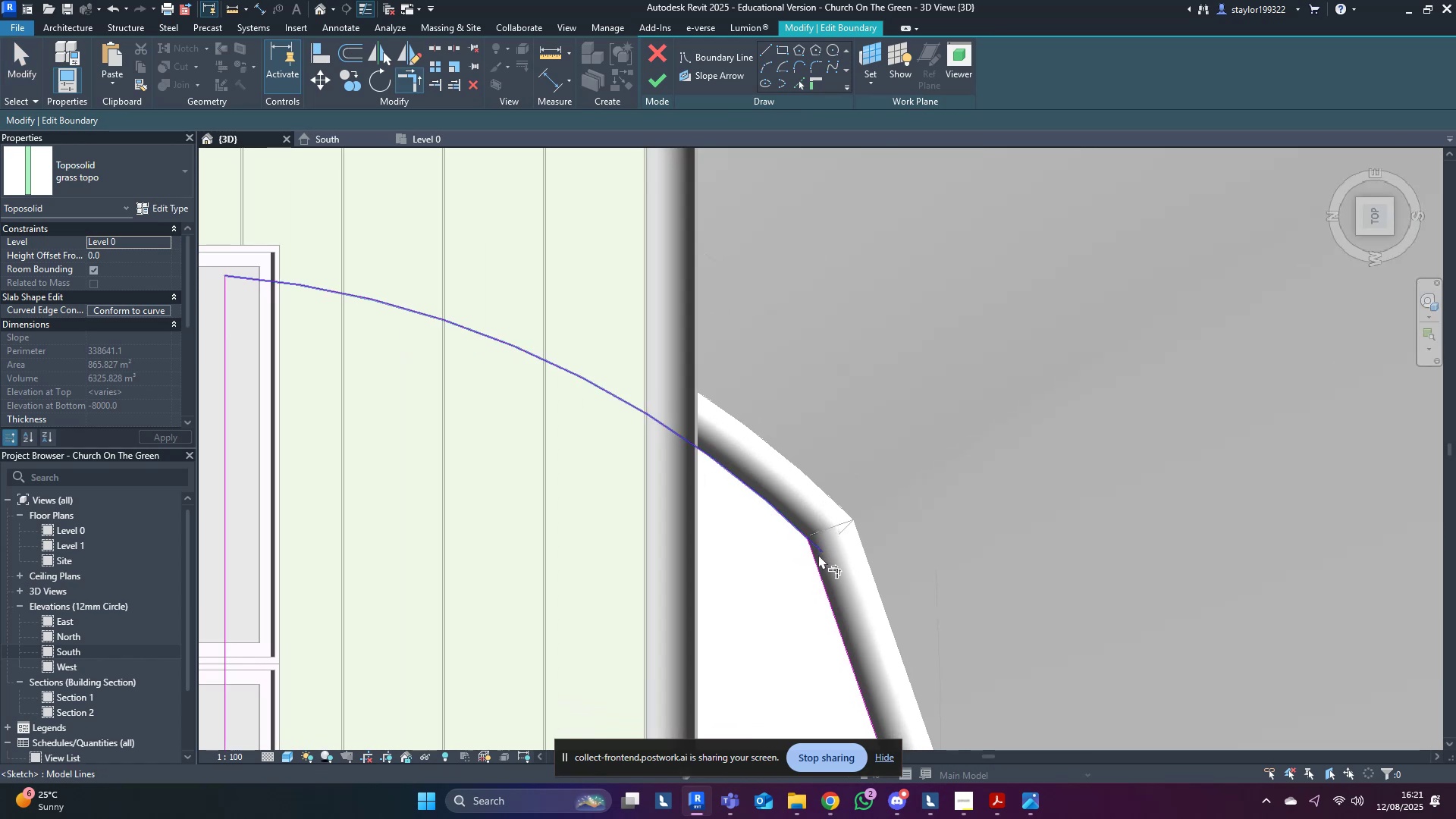 
scroll: coordinate [811, 561], scroll_direction: up, amount: 4.0
 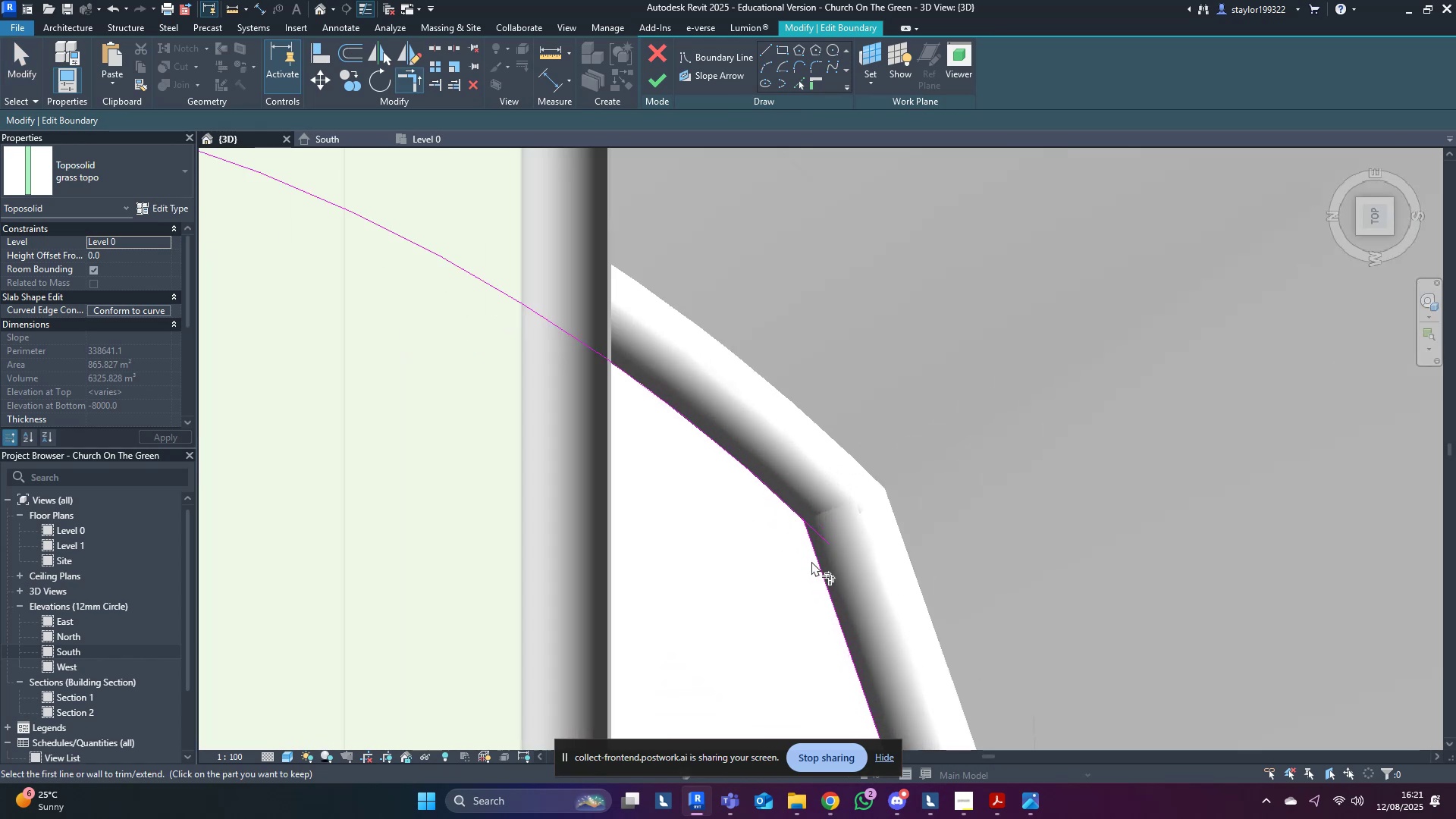 
type(md)
 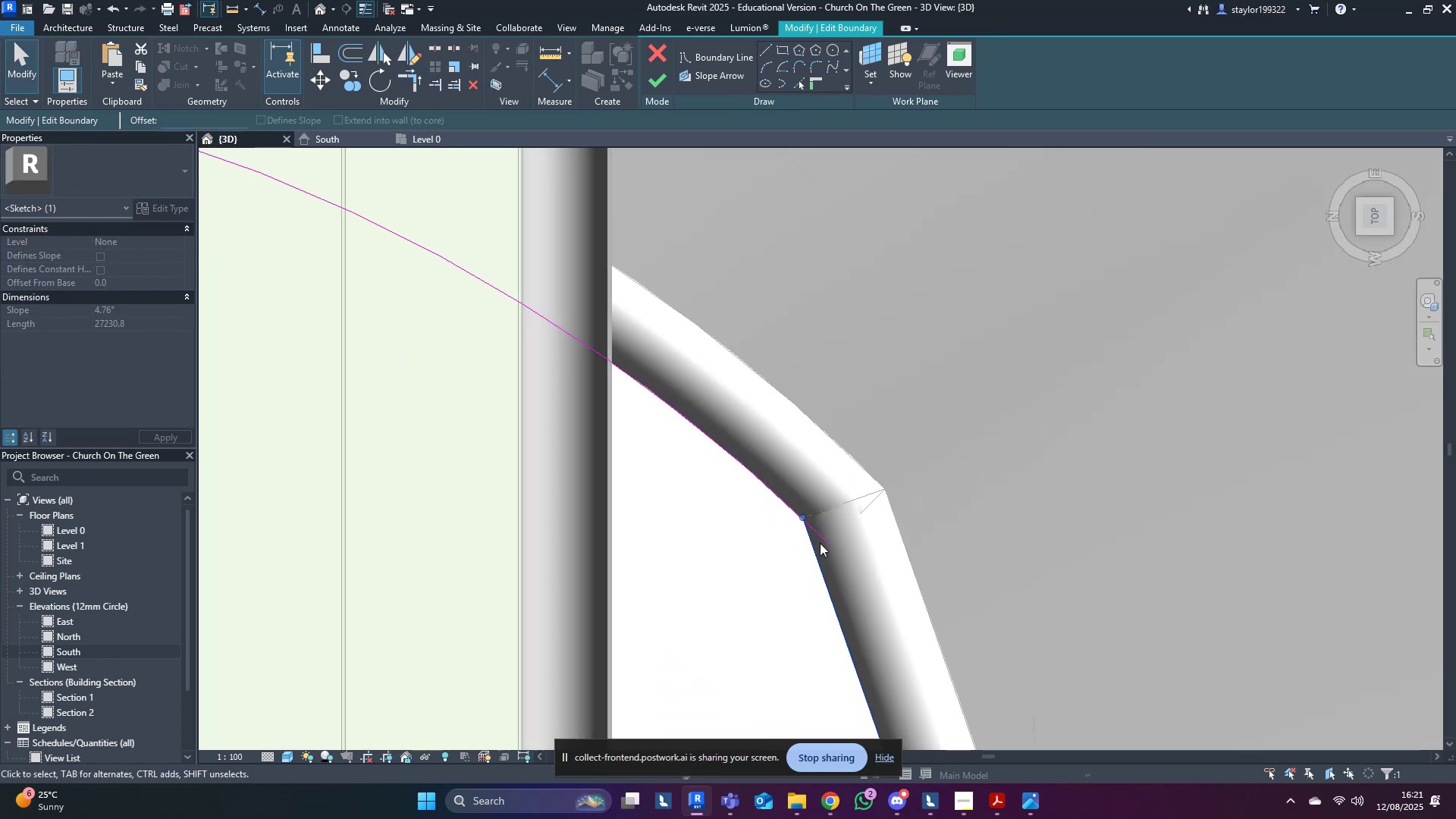 
double_click([823, 541])
 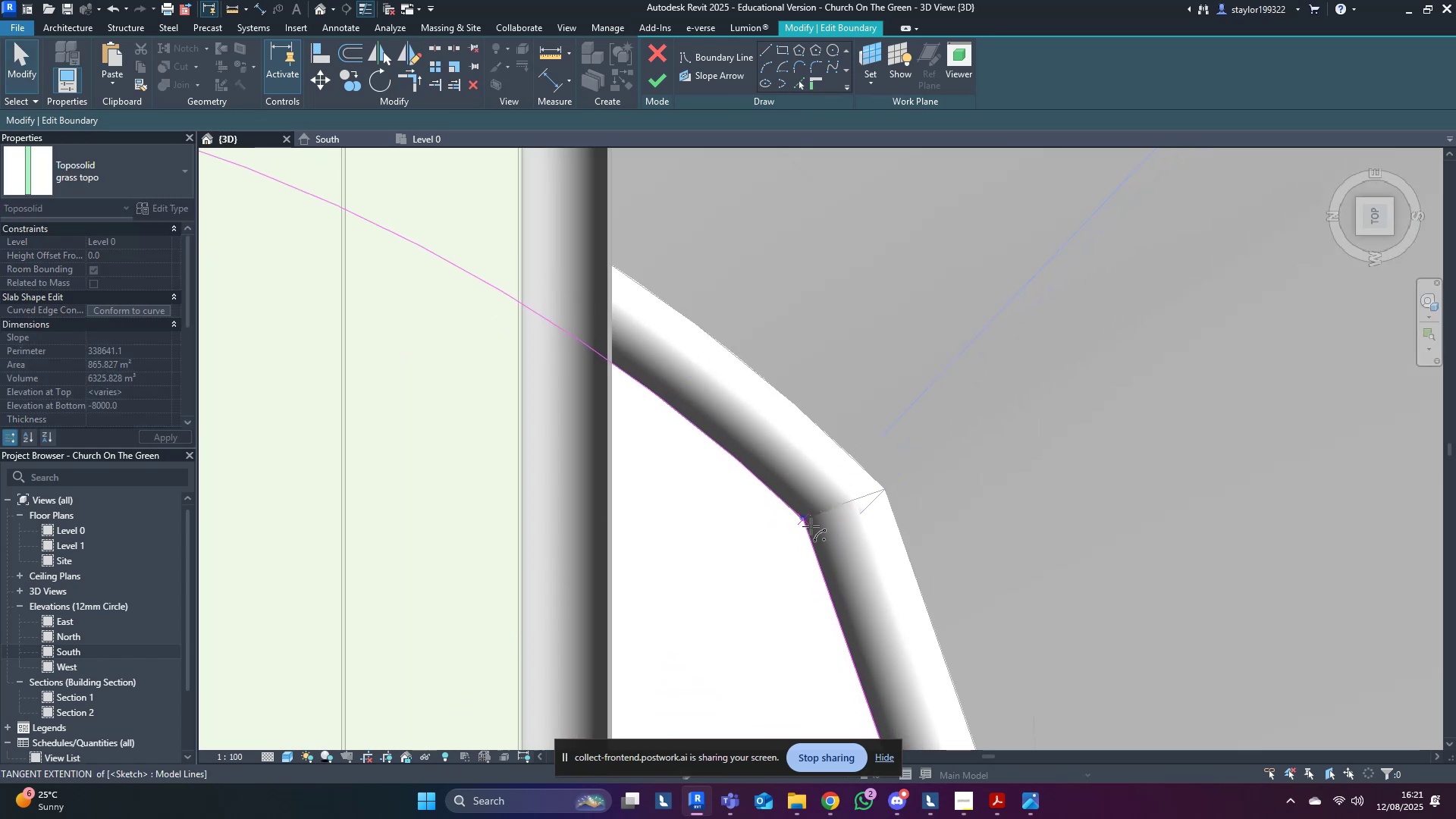 
left_click([1055, 410])
 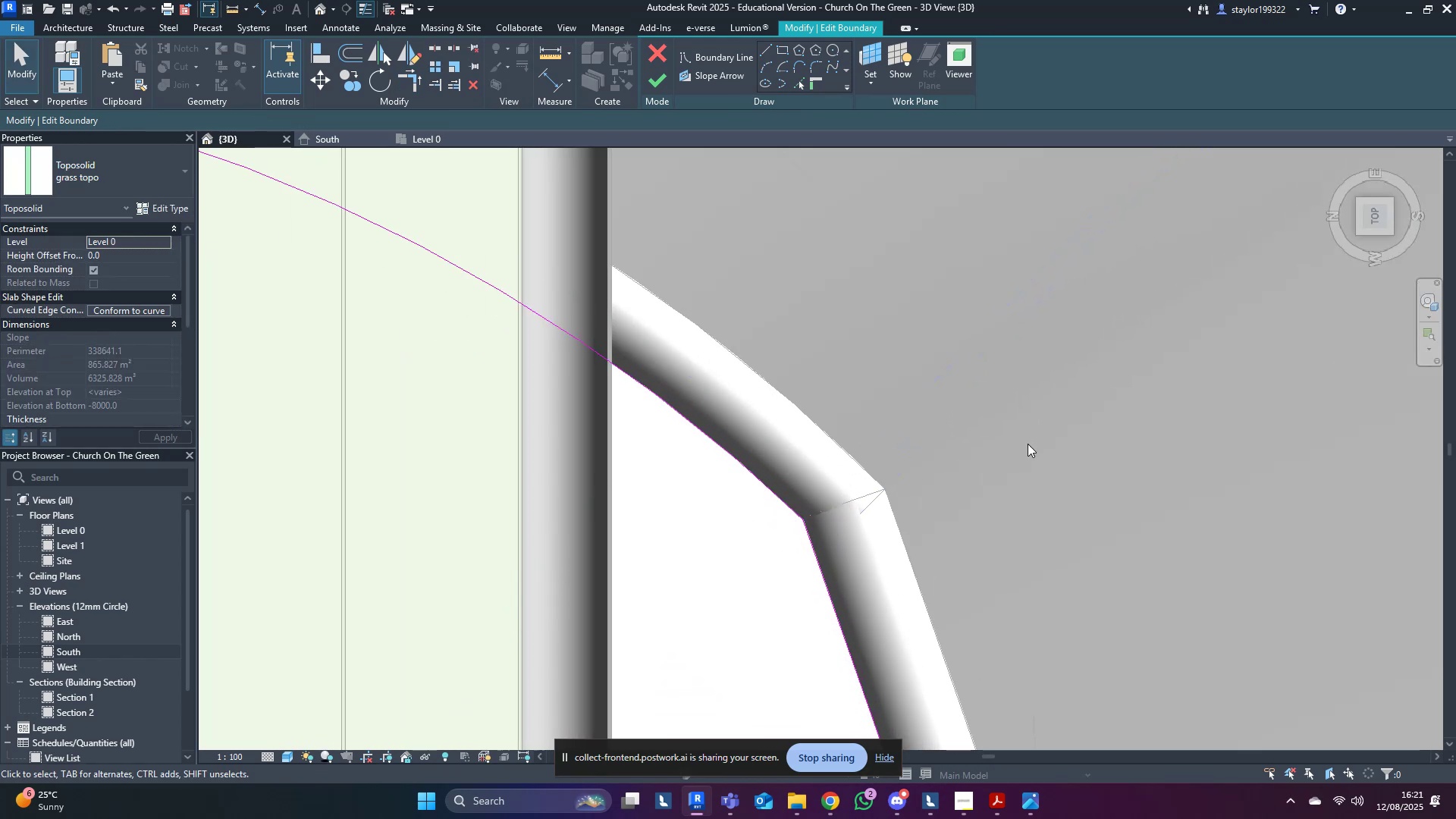 
scroll: coordinate [974, 443], scroll_direction: down, amount: 9.0
 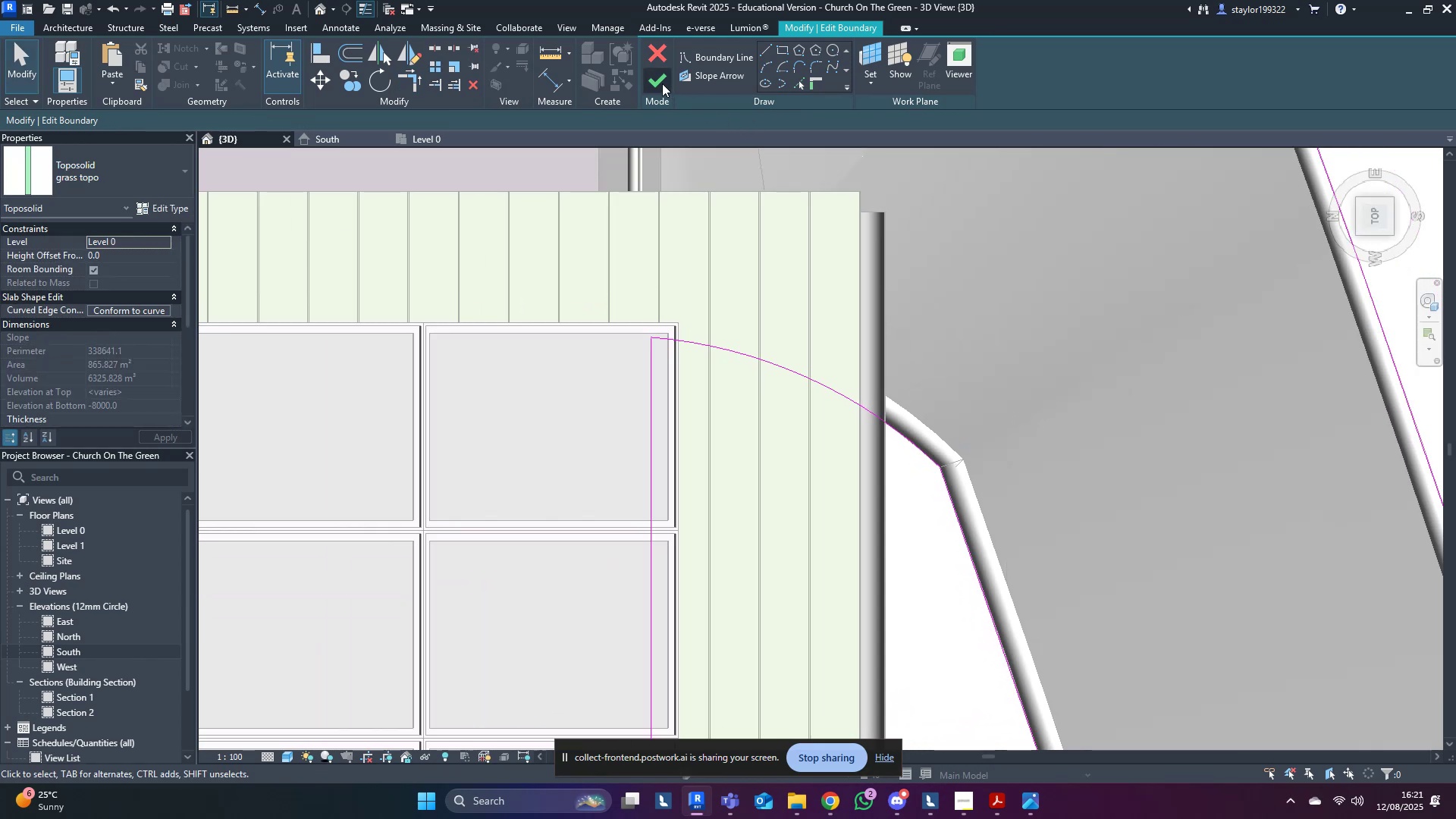 
left_click([654, 83])
 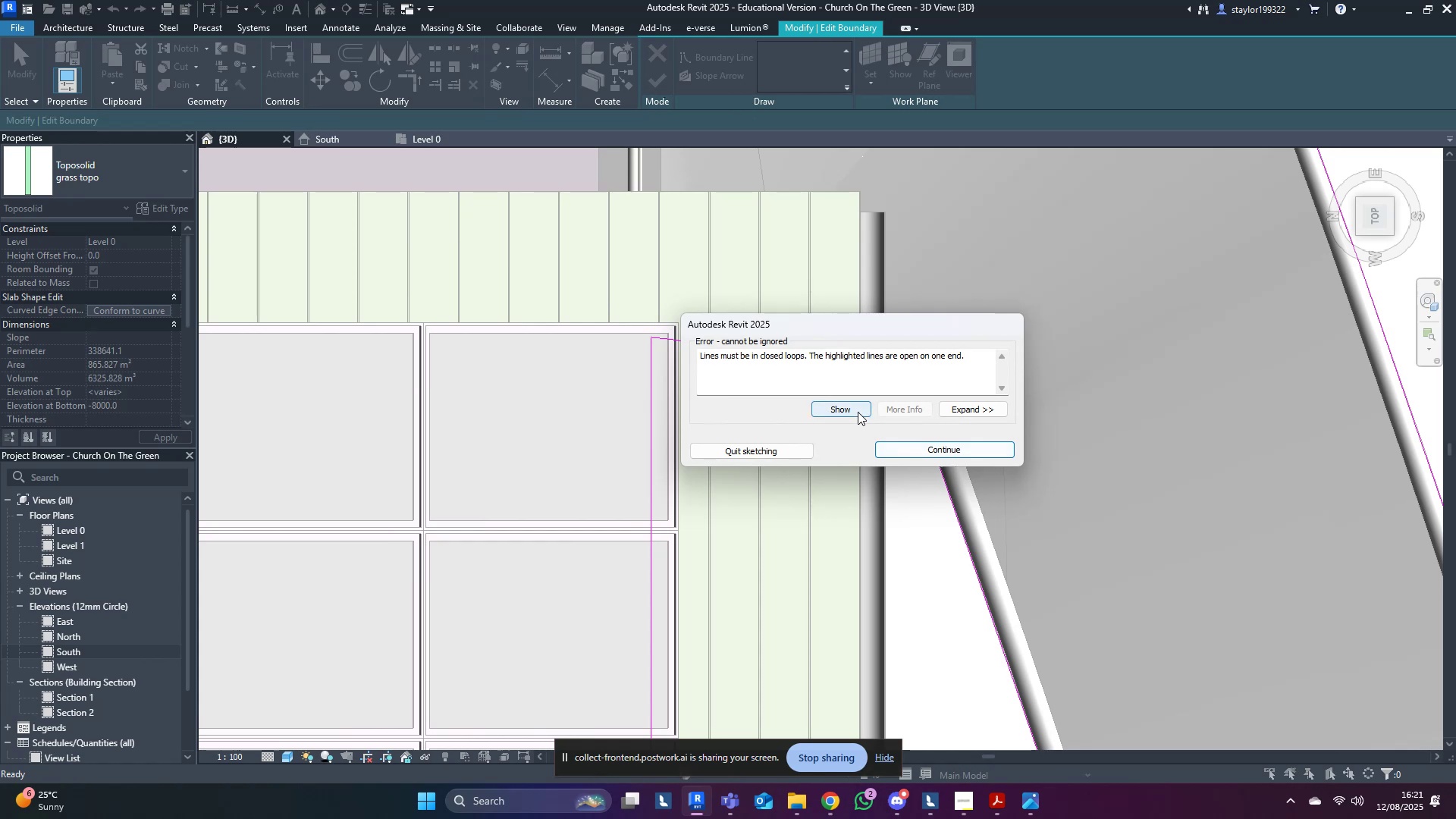 
left_click([858, 412])
 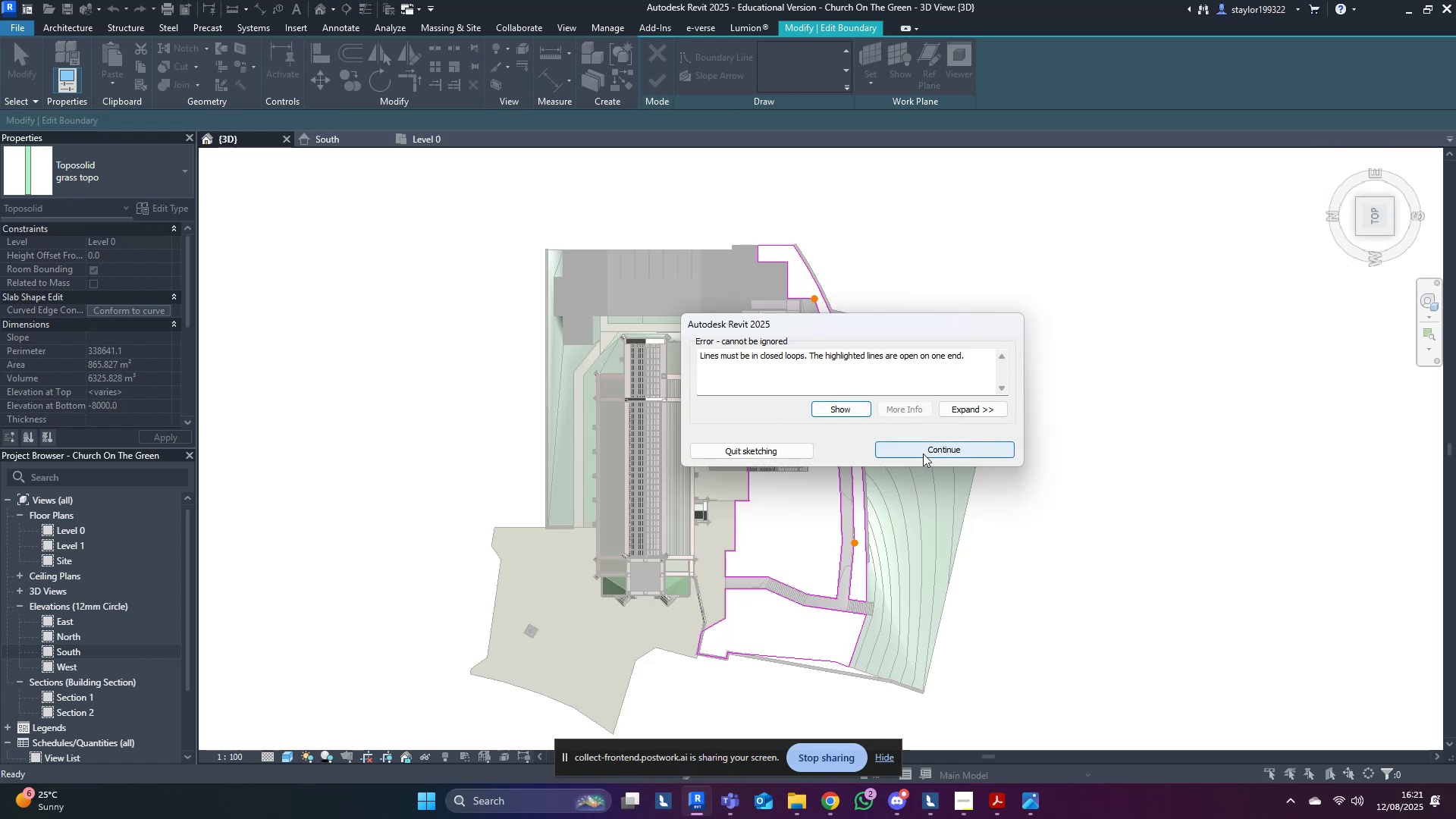 
left_click([923, 453])
 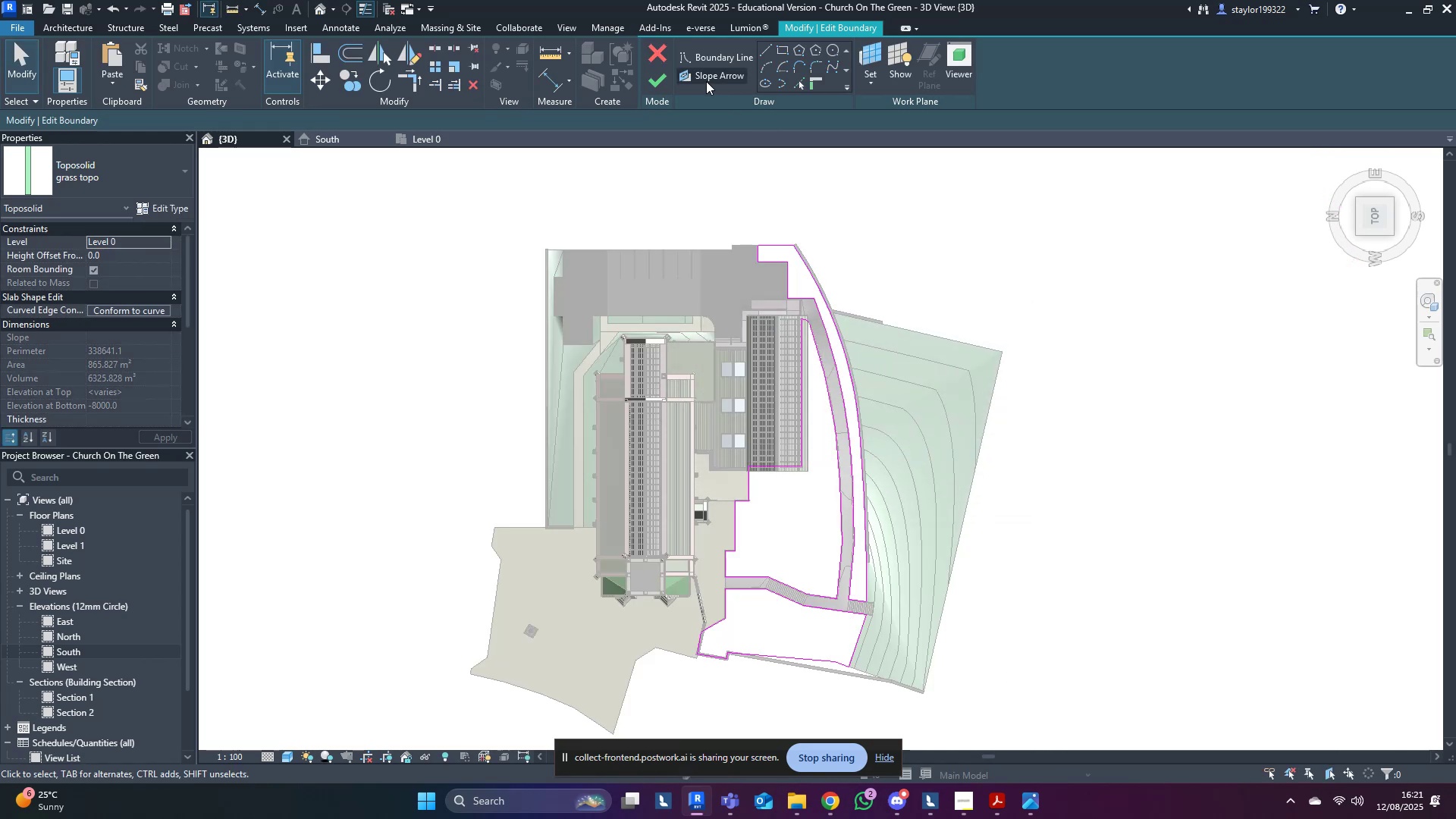 
left_click([661, 73])
 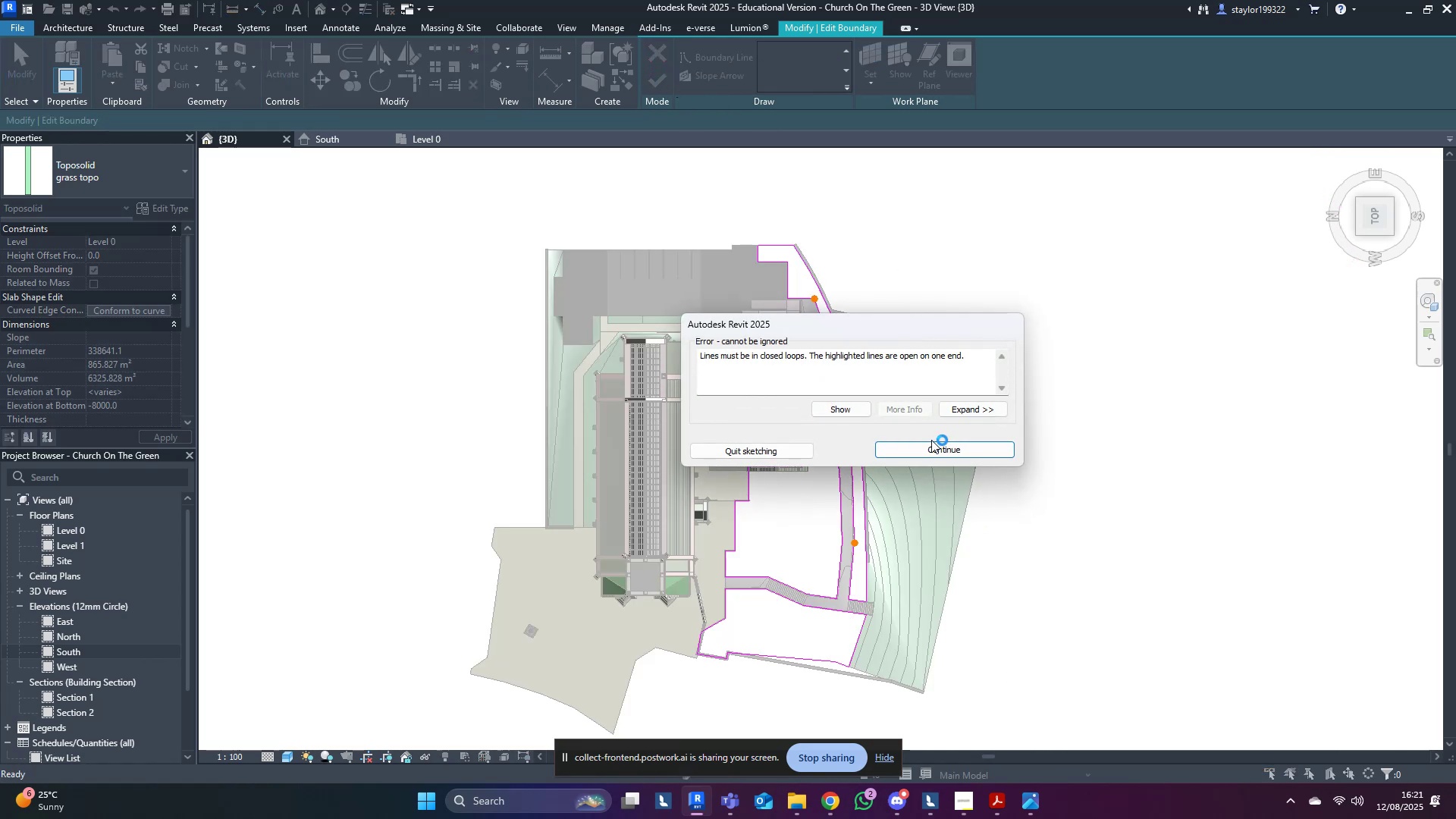 
left_click([930, 453])
 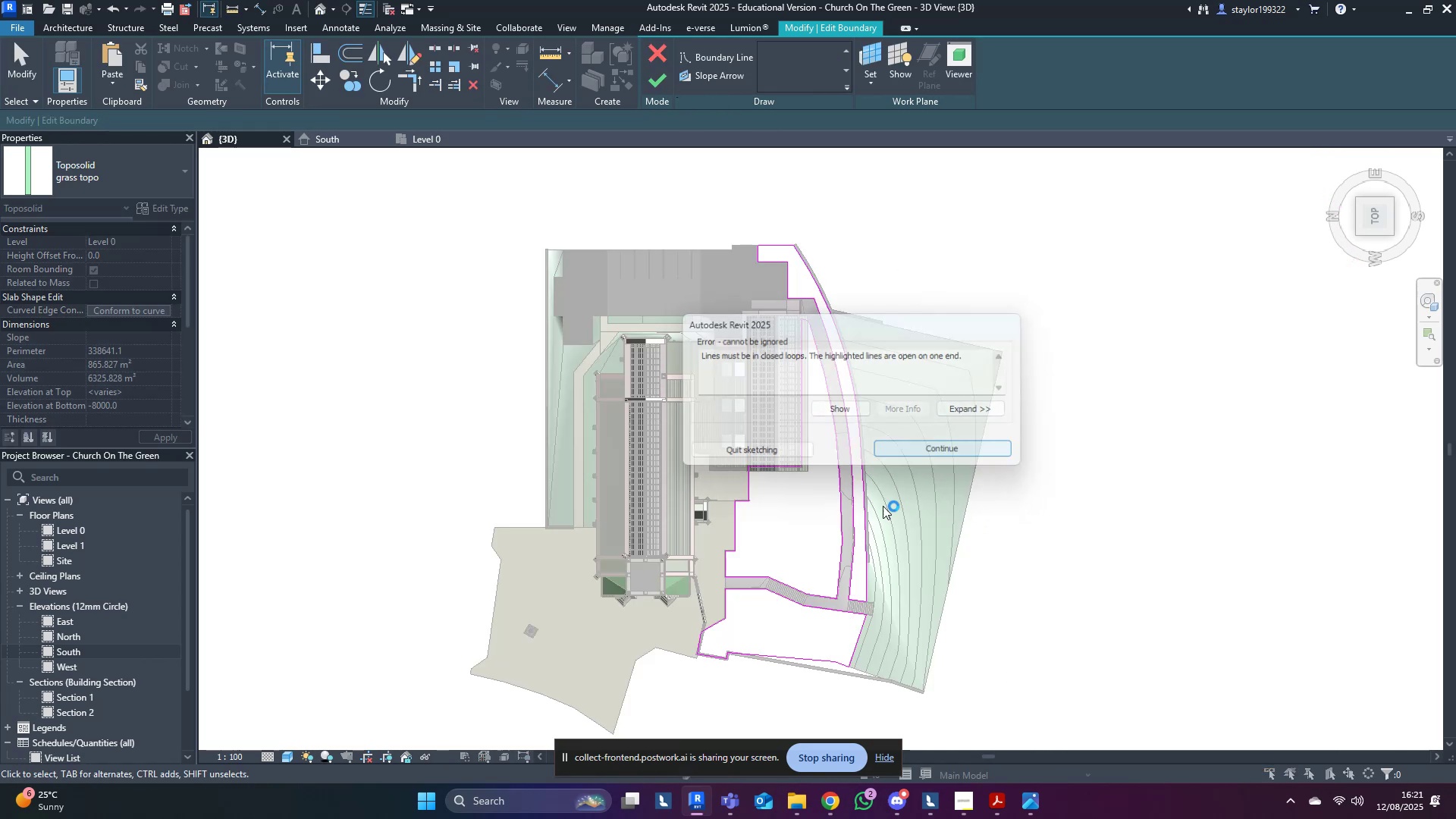 
scroll: coordinate [842, 541], scroll_direction: up, amount: 9.0
 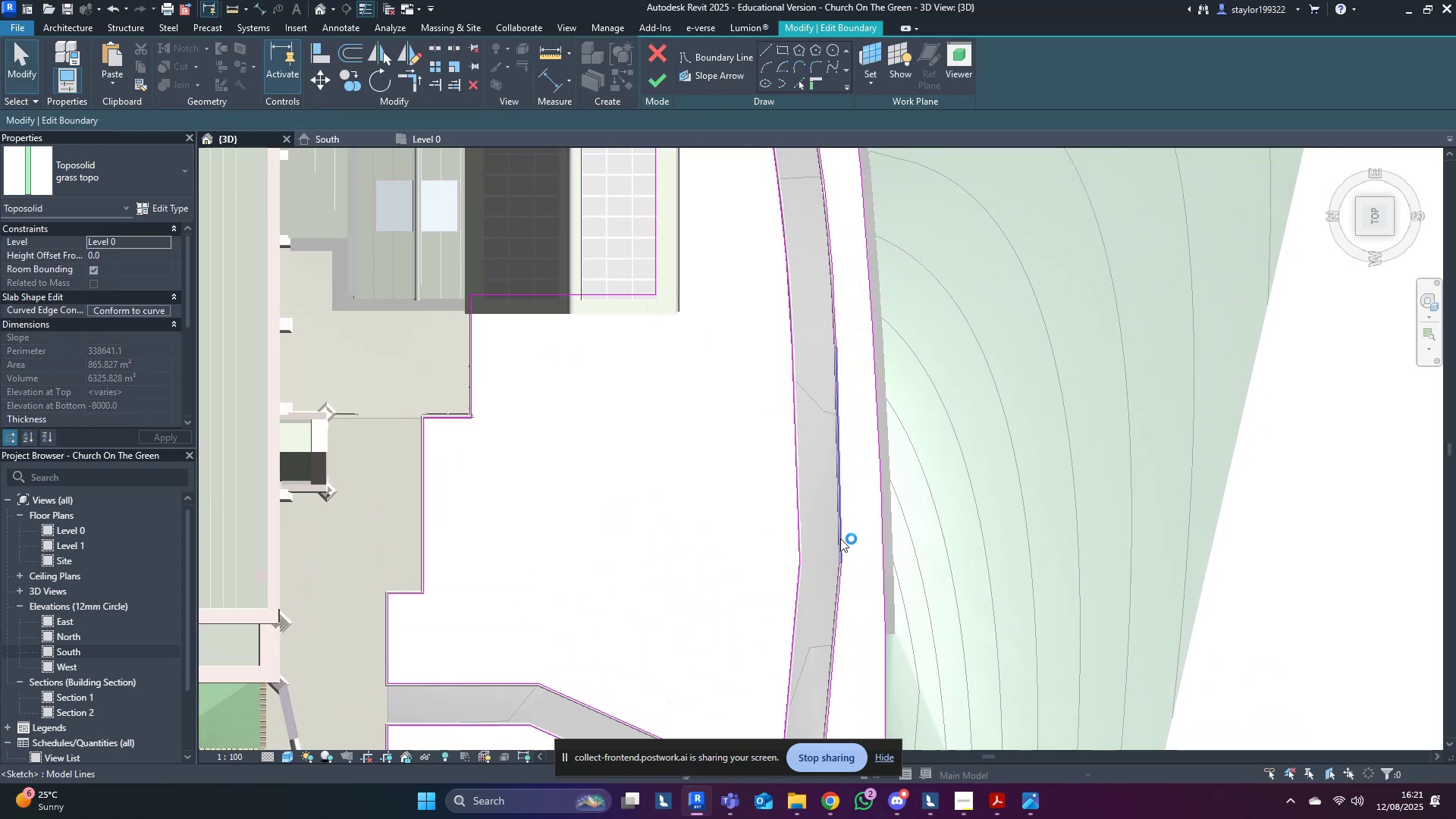 
left_click([840, 538])
 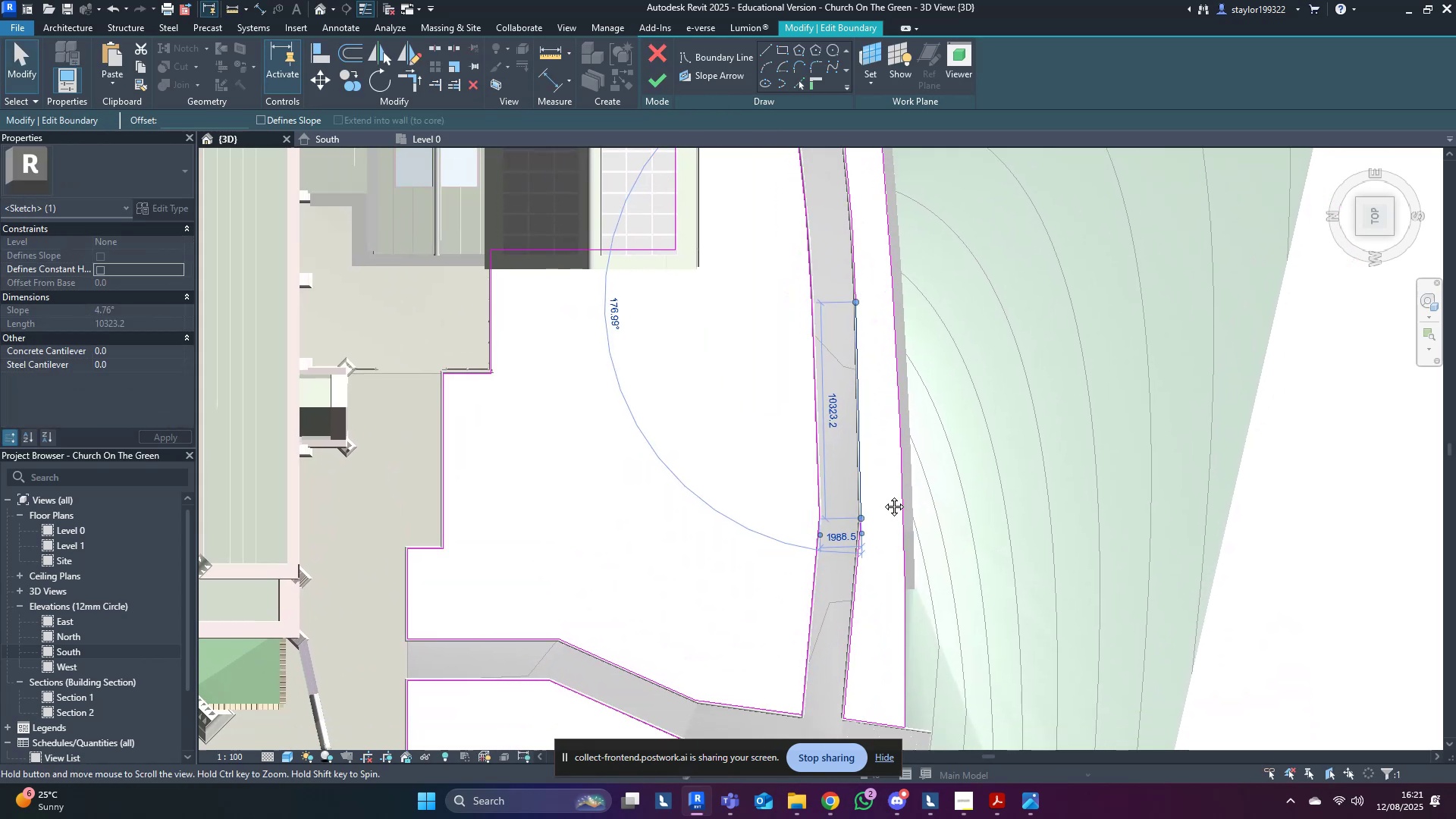 
scroll: coordinate [802, 433], scroll_direction: up, amount: 32.0
 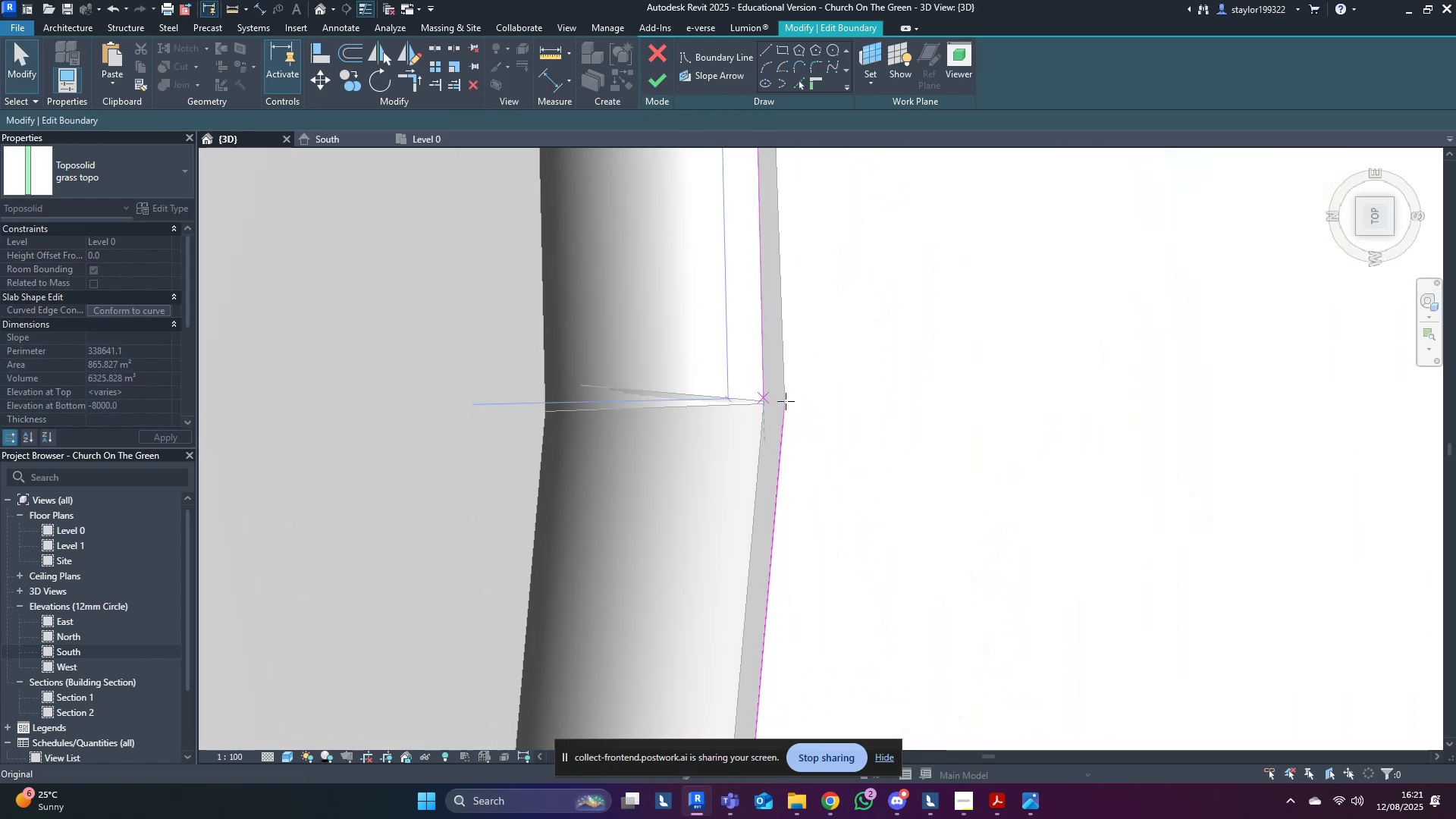 
key(Tab)
 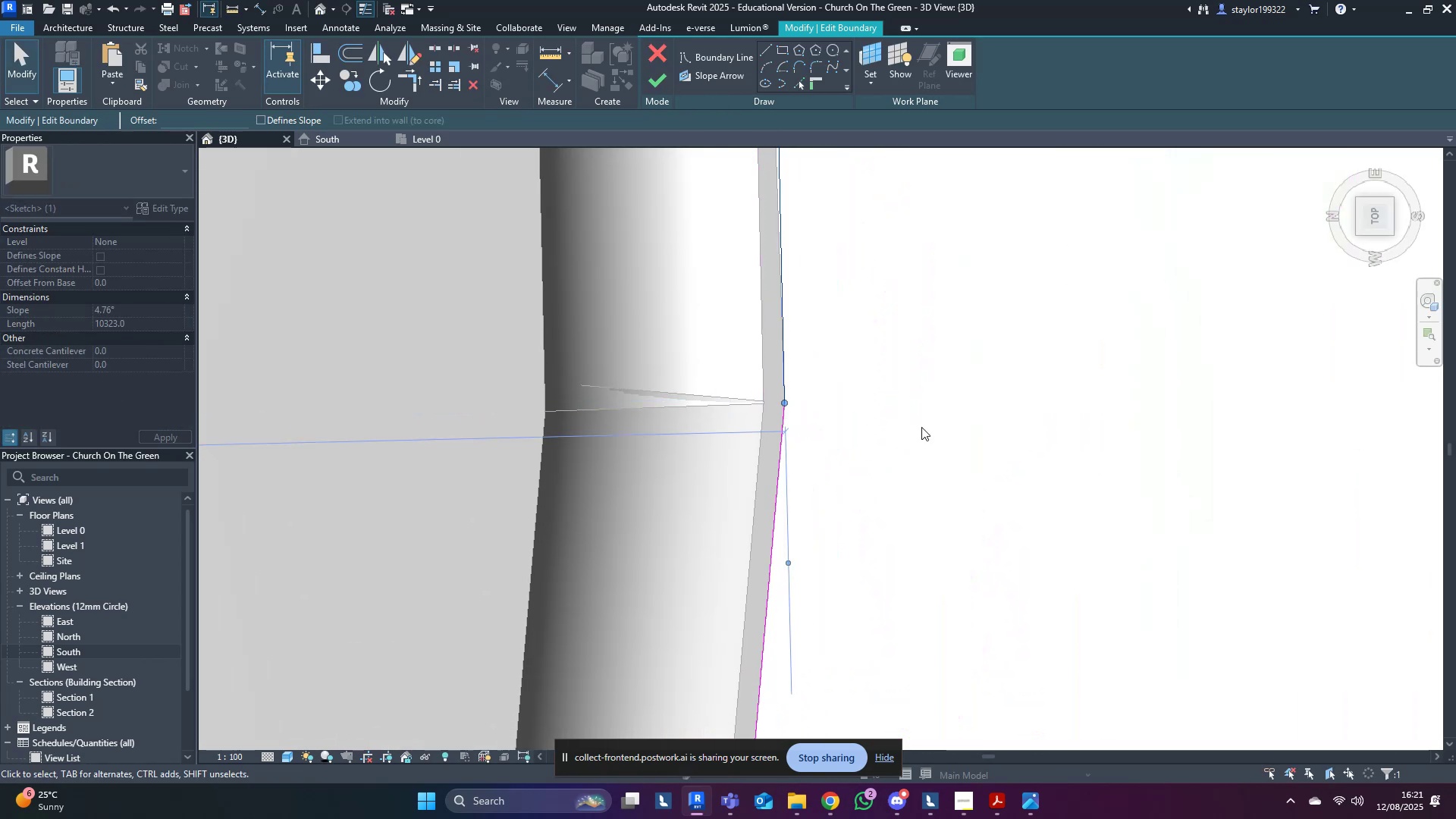 
scroll: coordinate [905, 491], scroll_direction: down, amount: 33.0
 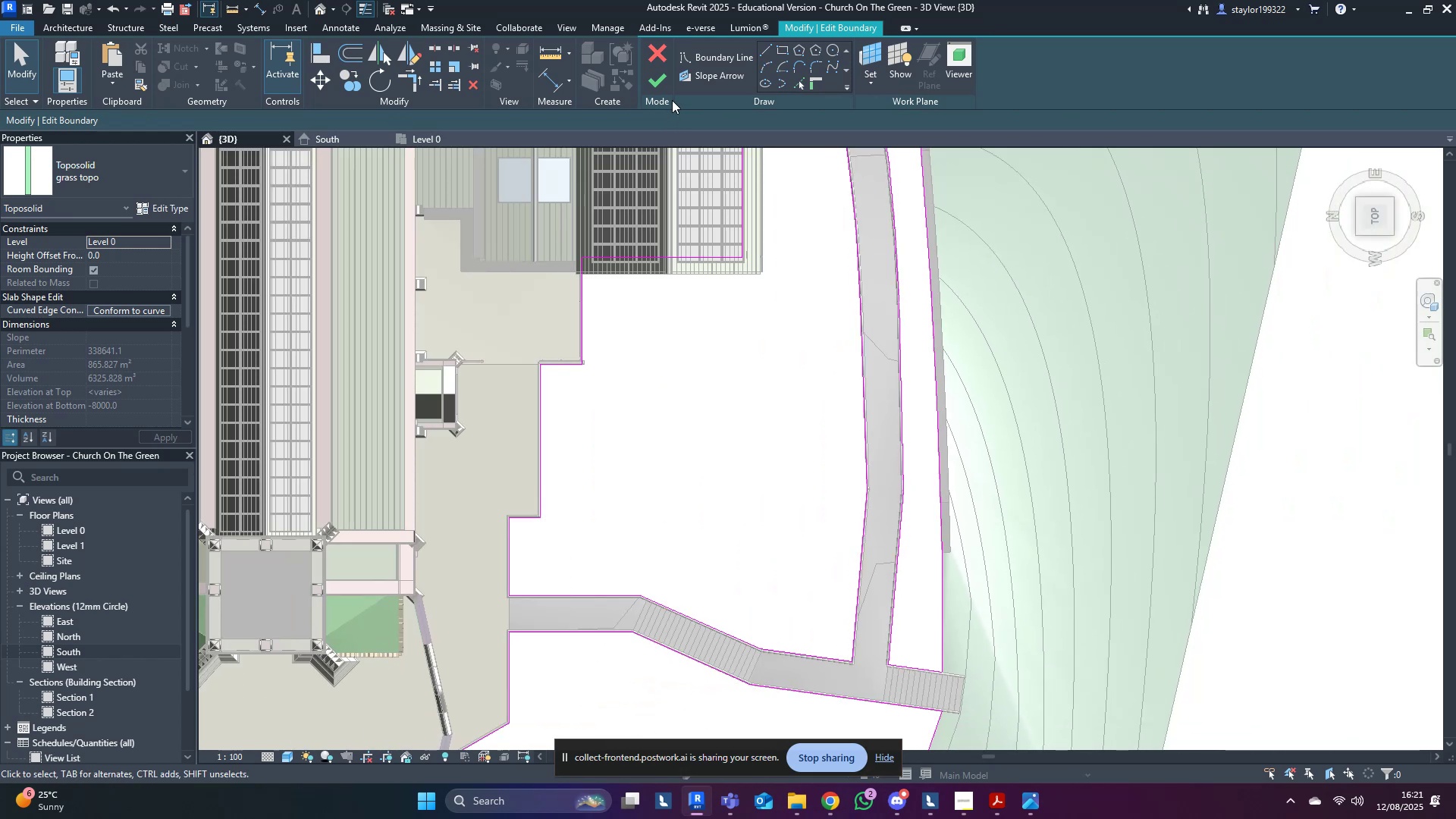 
left_click([661, 75])
 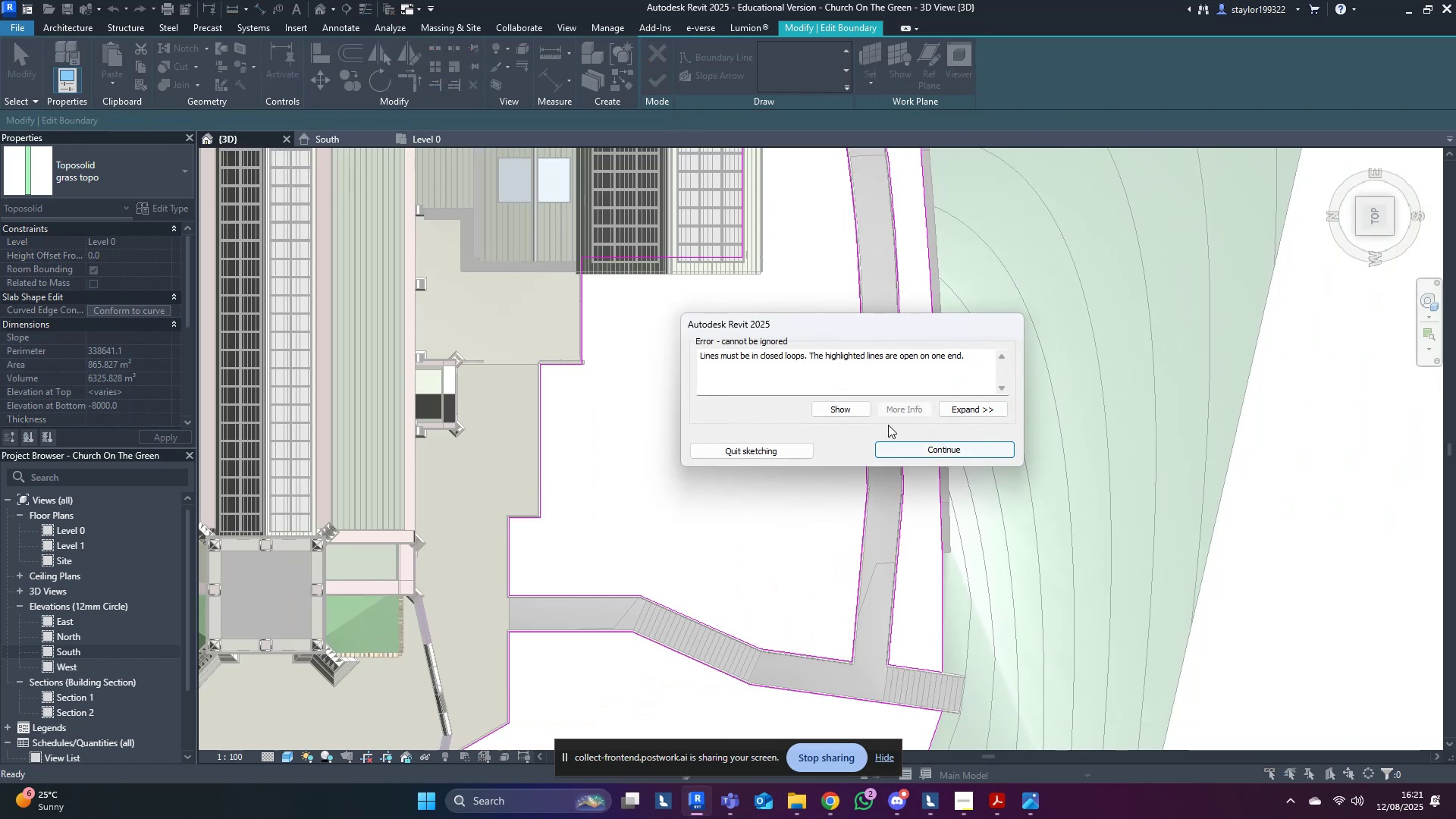 
left_click([855, 406])
 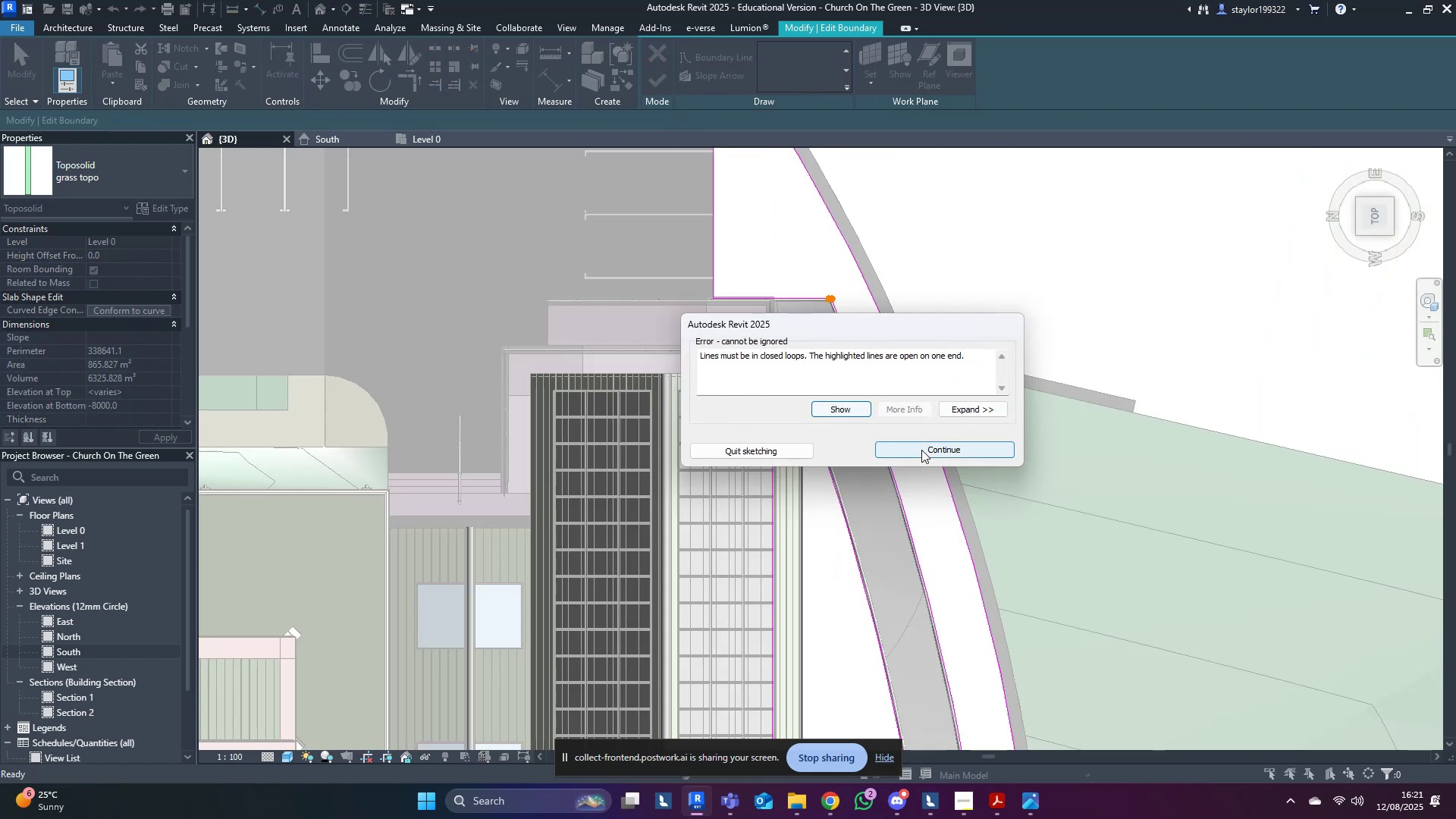 
left_click([921, 450])
 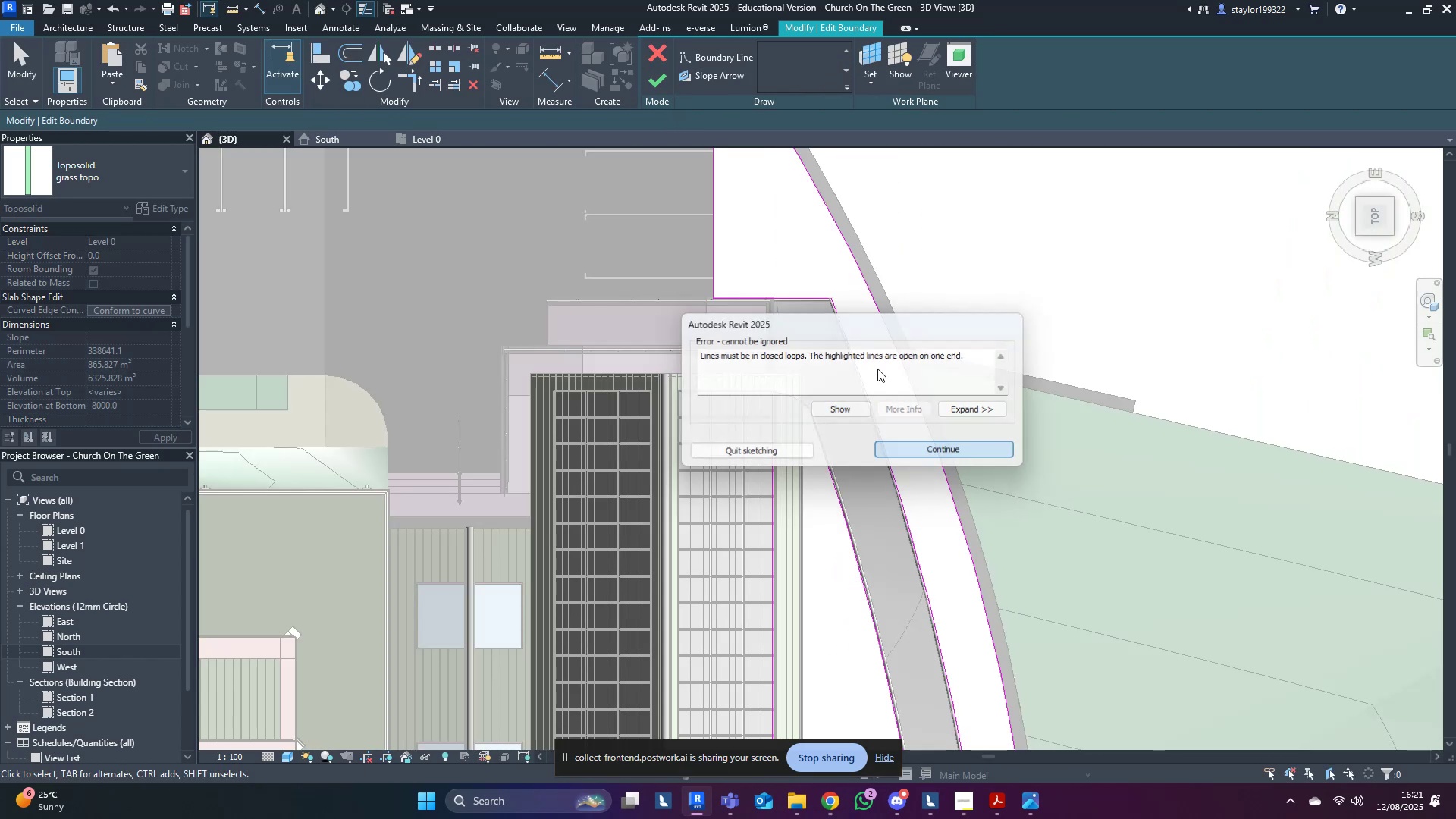 
scroll: coordinate [835, 300], scroll_direction: up, amount: 14.0
 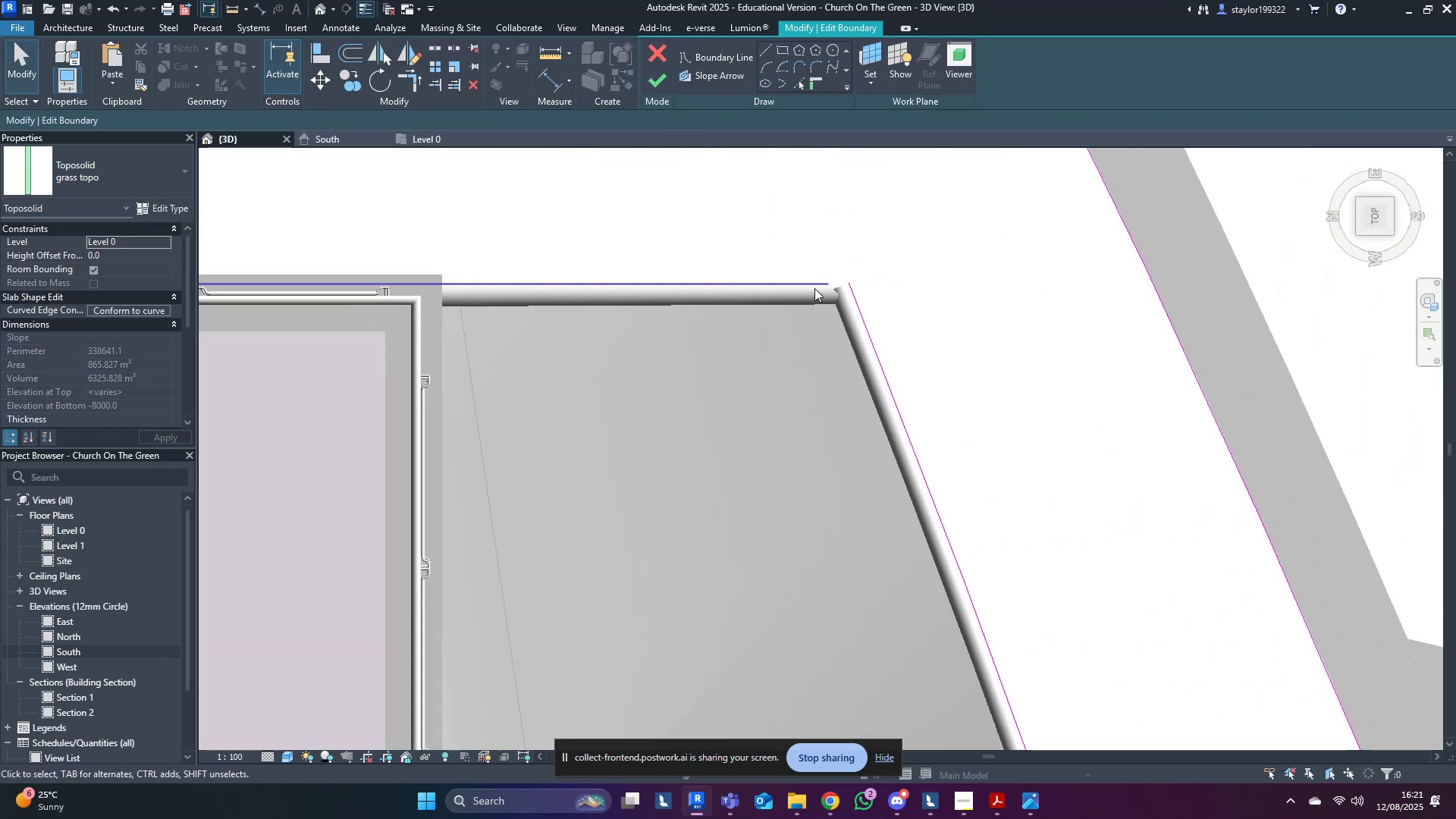 
left_click([810, 286])
 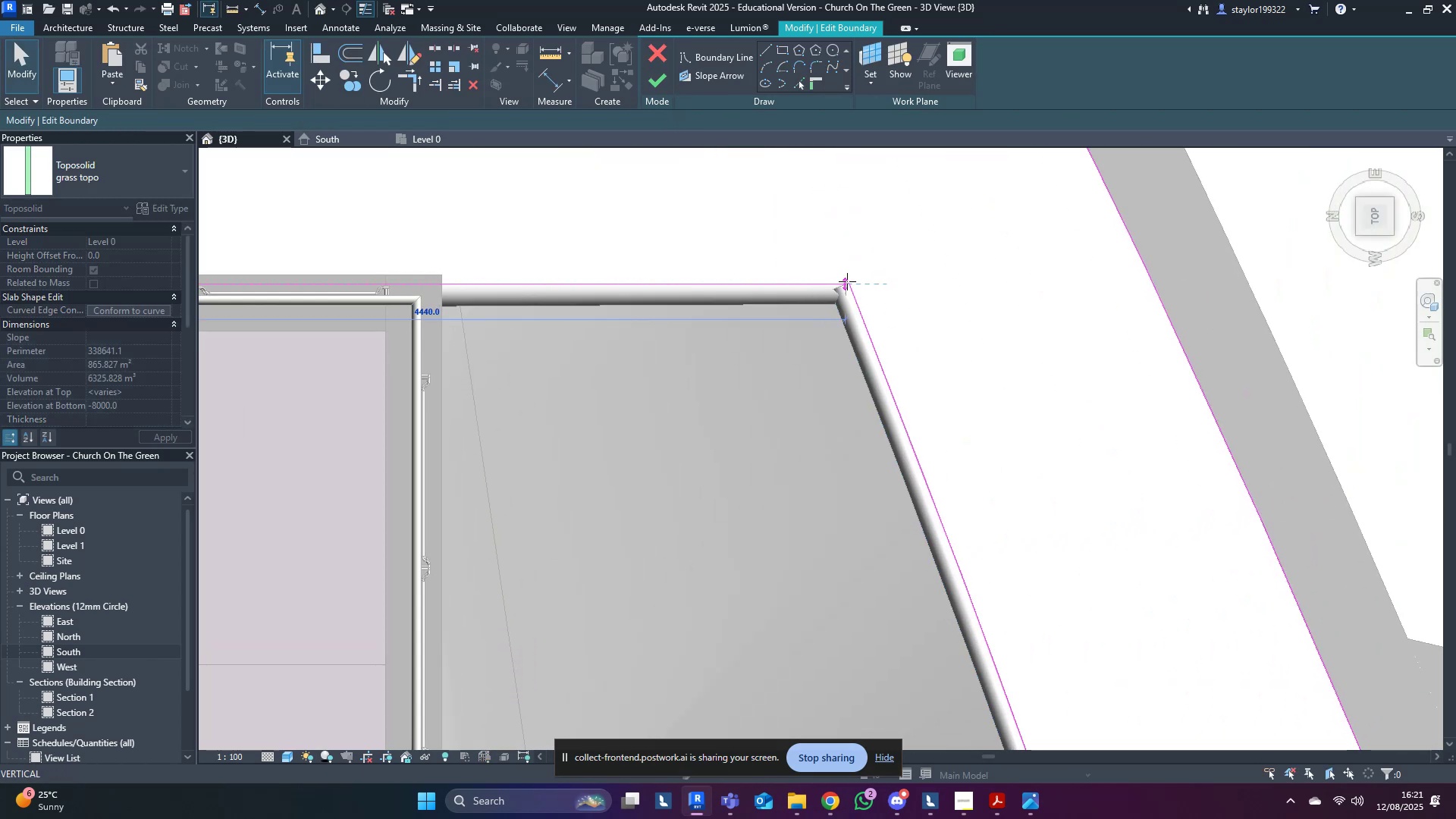 
key(Tab)
 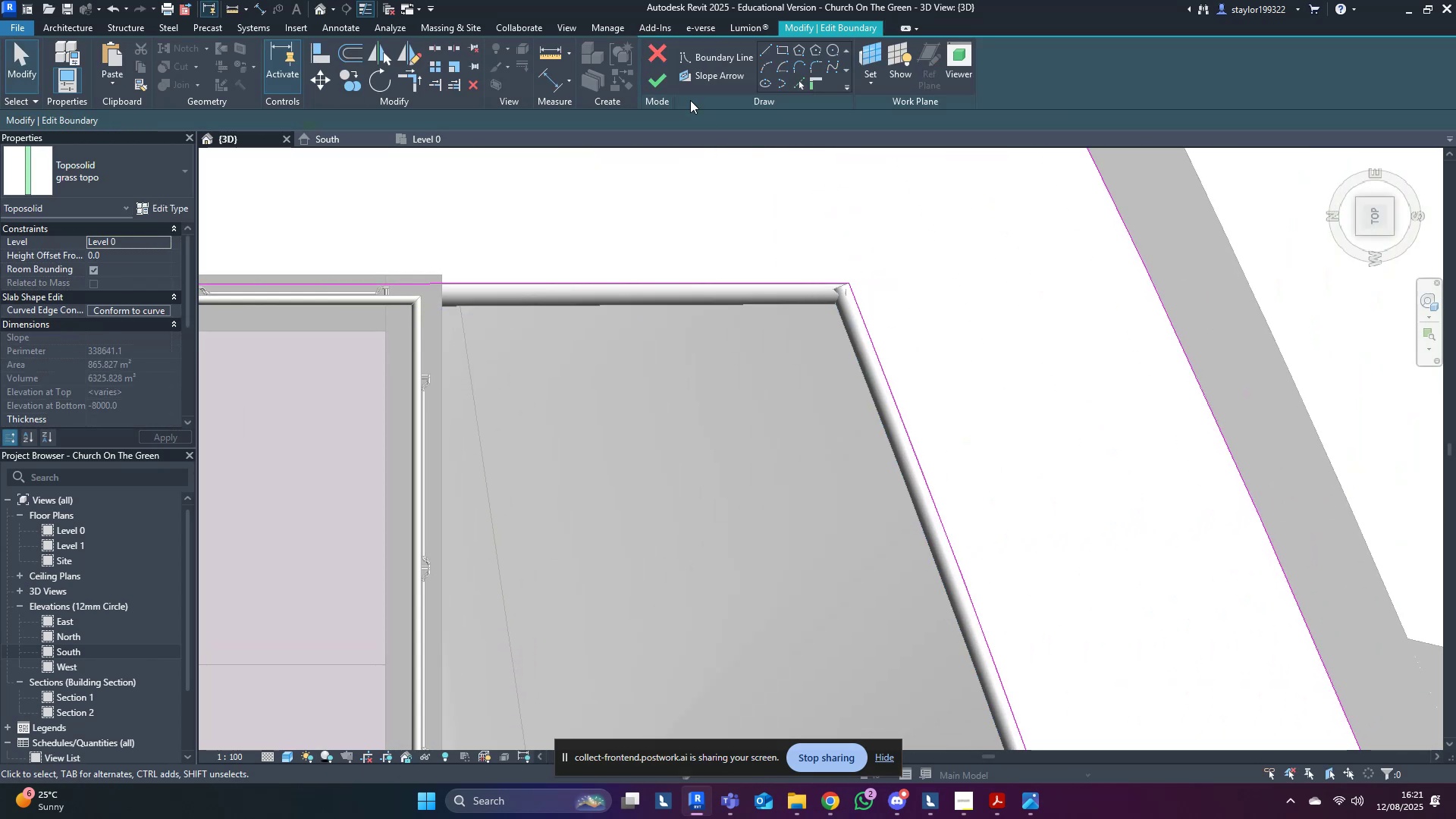 
left_click([657, 85])
 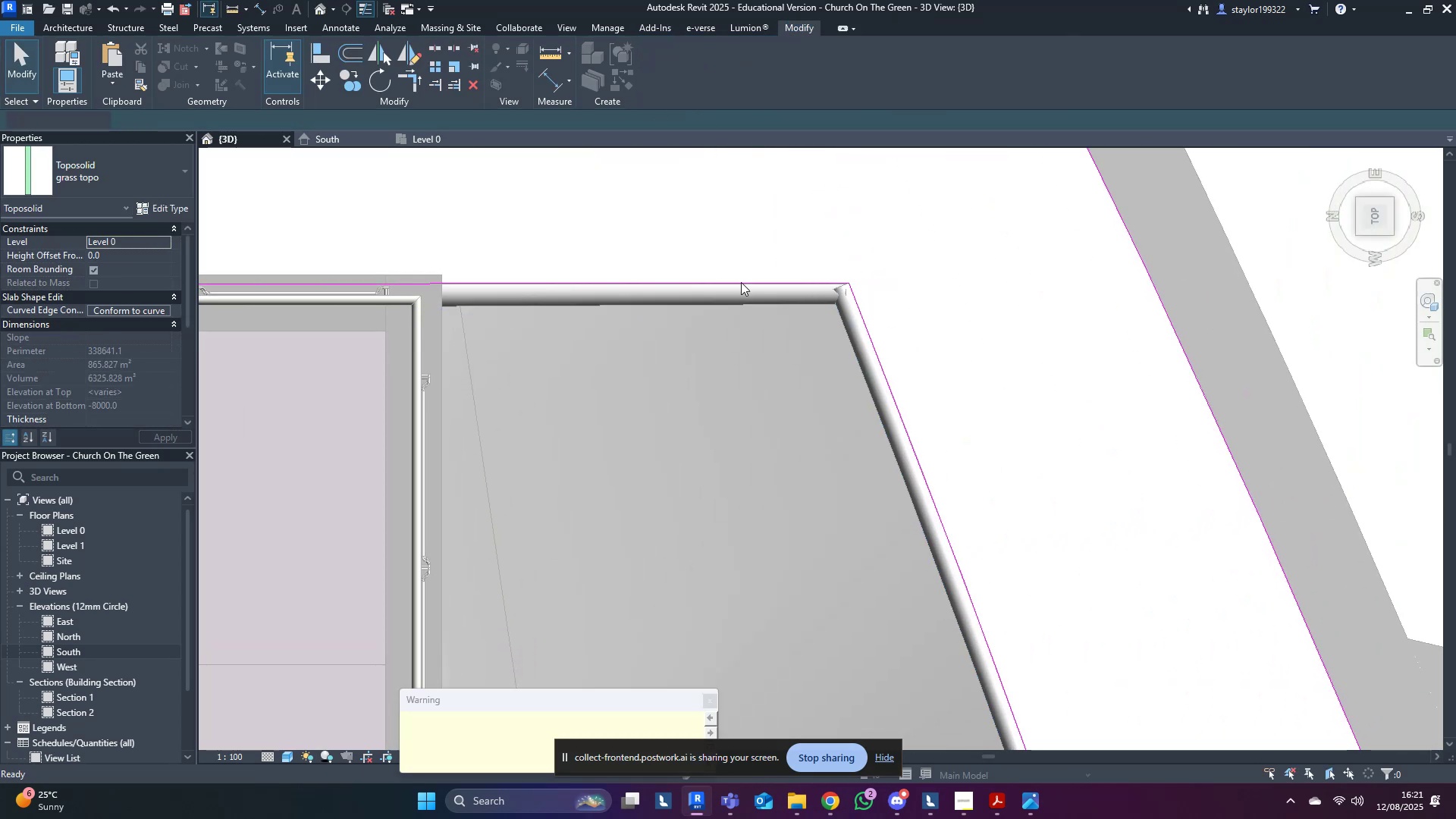 
scroll: coordinate [814, 494], scroll_direction: down, amount: 11.0
 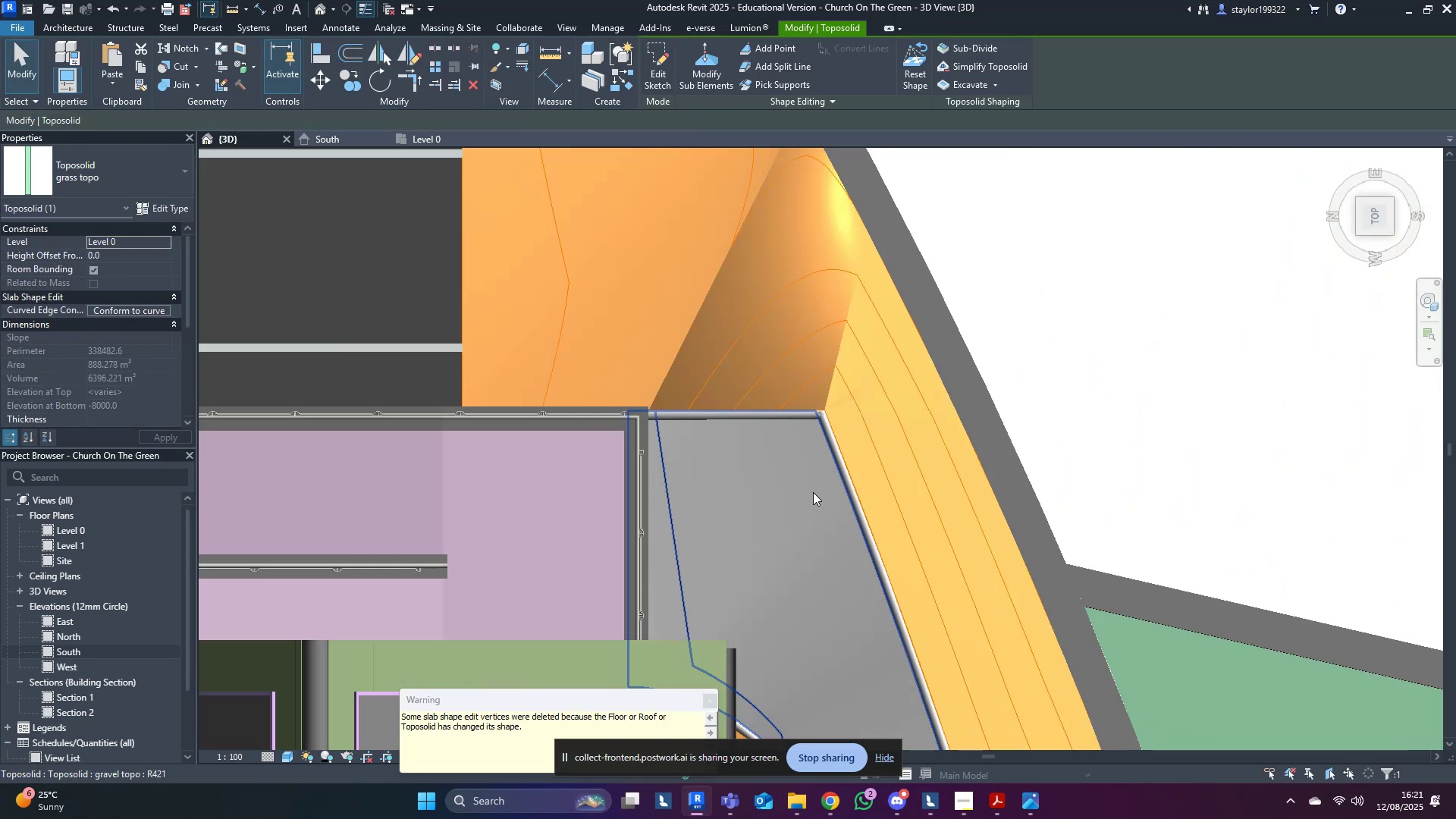 
hold_key(key=ShiftLeft, duration=0.44)
 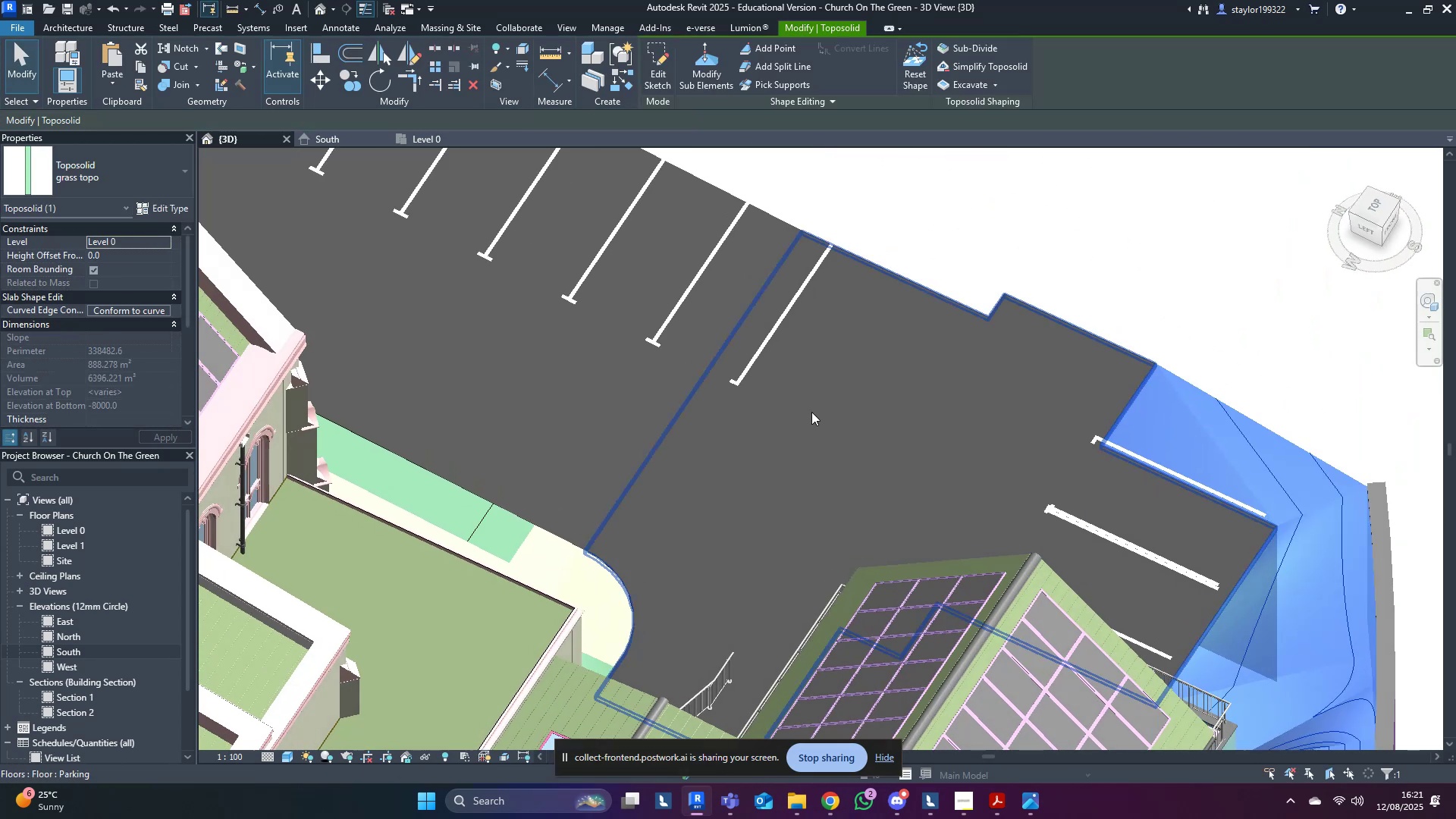 
scroll: coordinate [809, 453], scroll_direction: down, amount: 5.0
 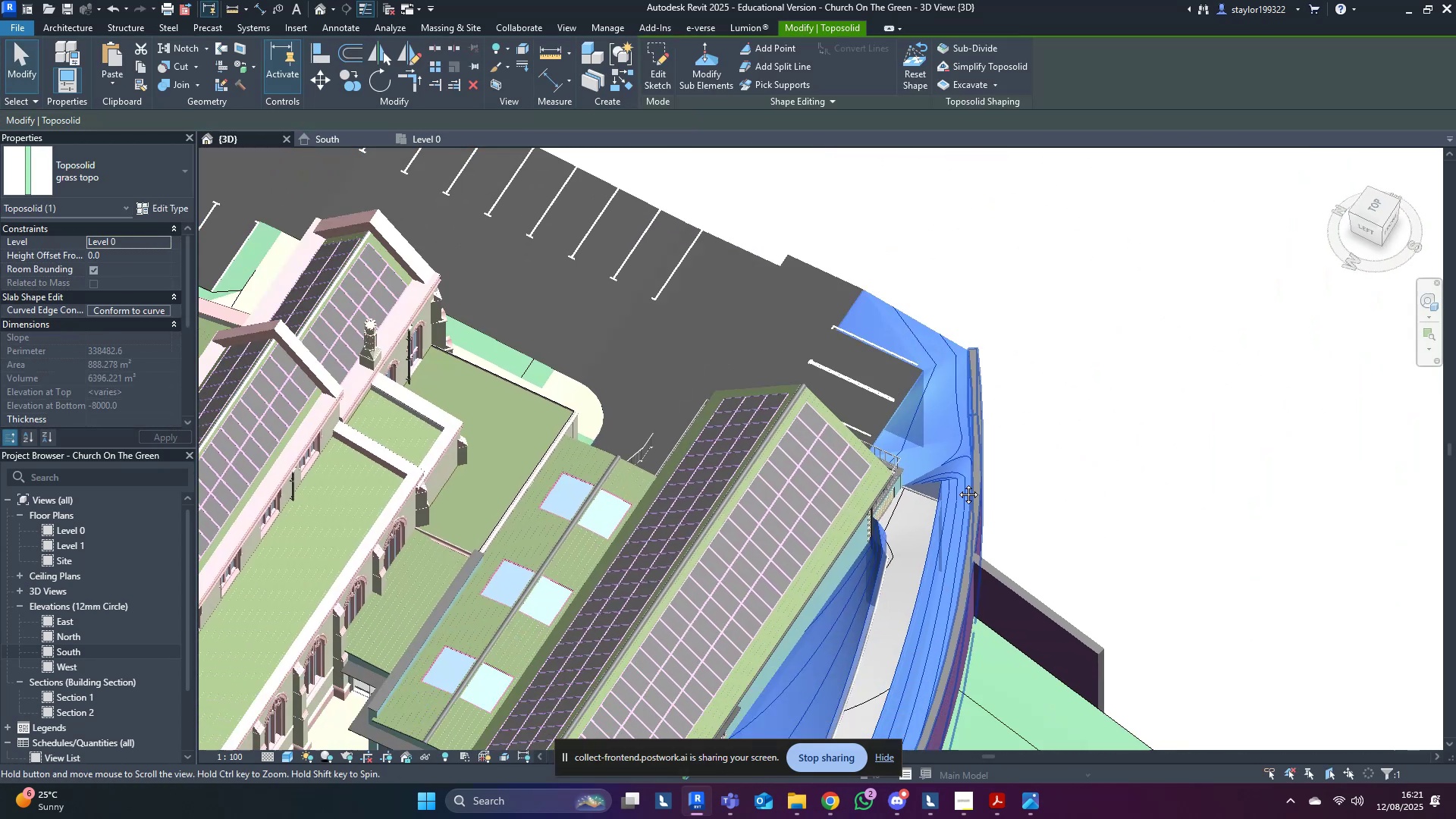 
hold_key(key=ShiftLeft, duration=0.62)
 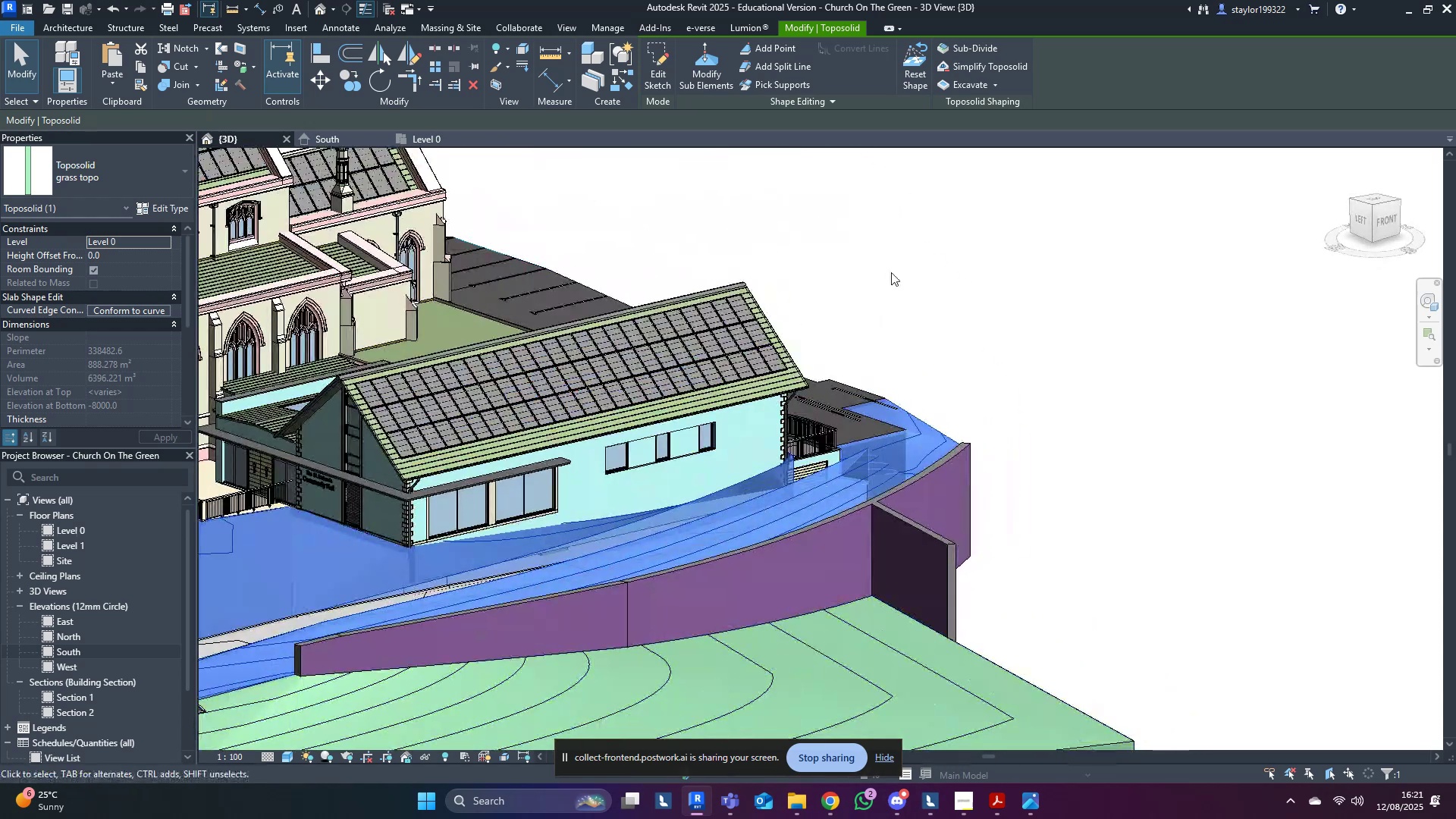 
key(Escape)
 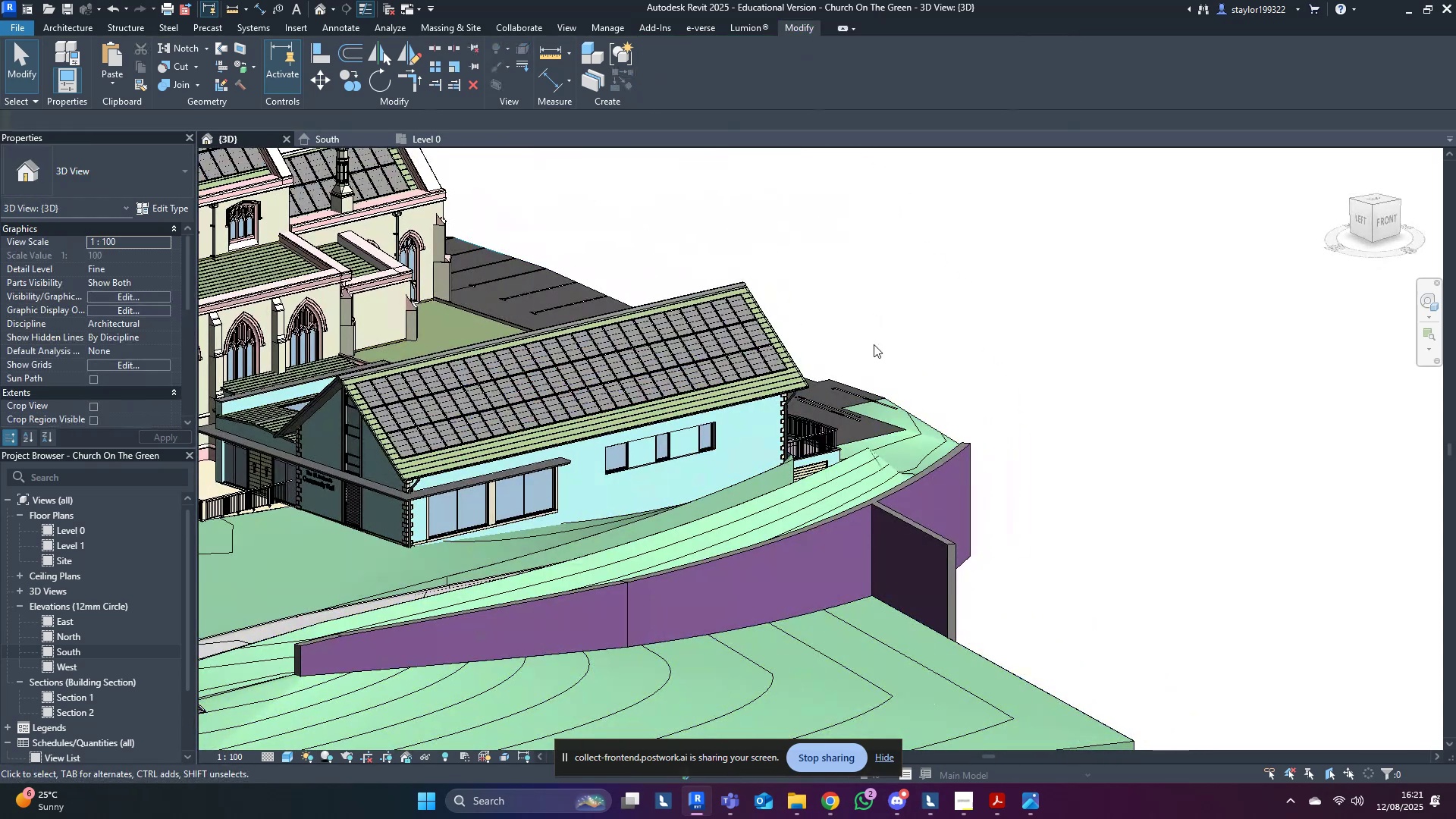 
hold_key(key=ControlLeft, duration=0.36)
 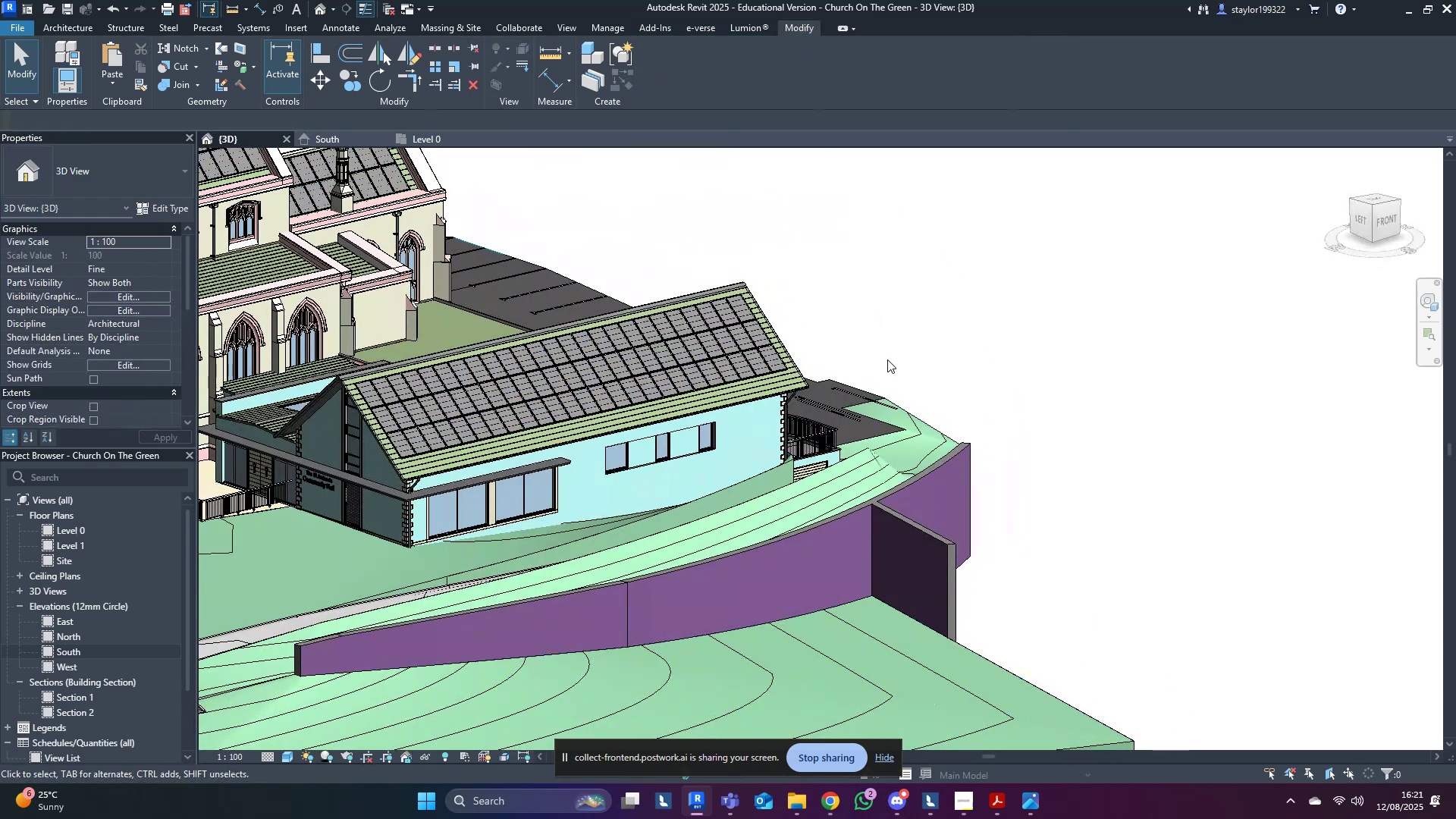 
scroll: coordinate [871, 446], scroll_direction: up, amount: 4.0
 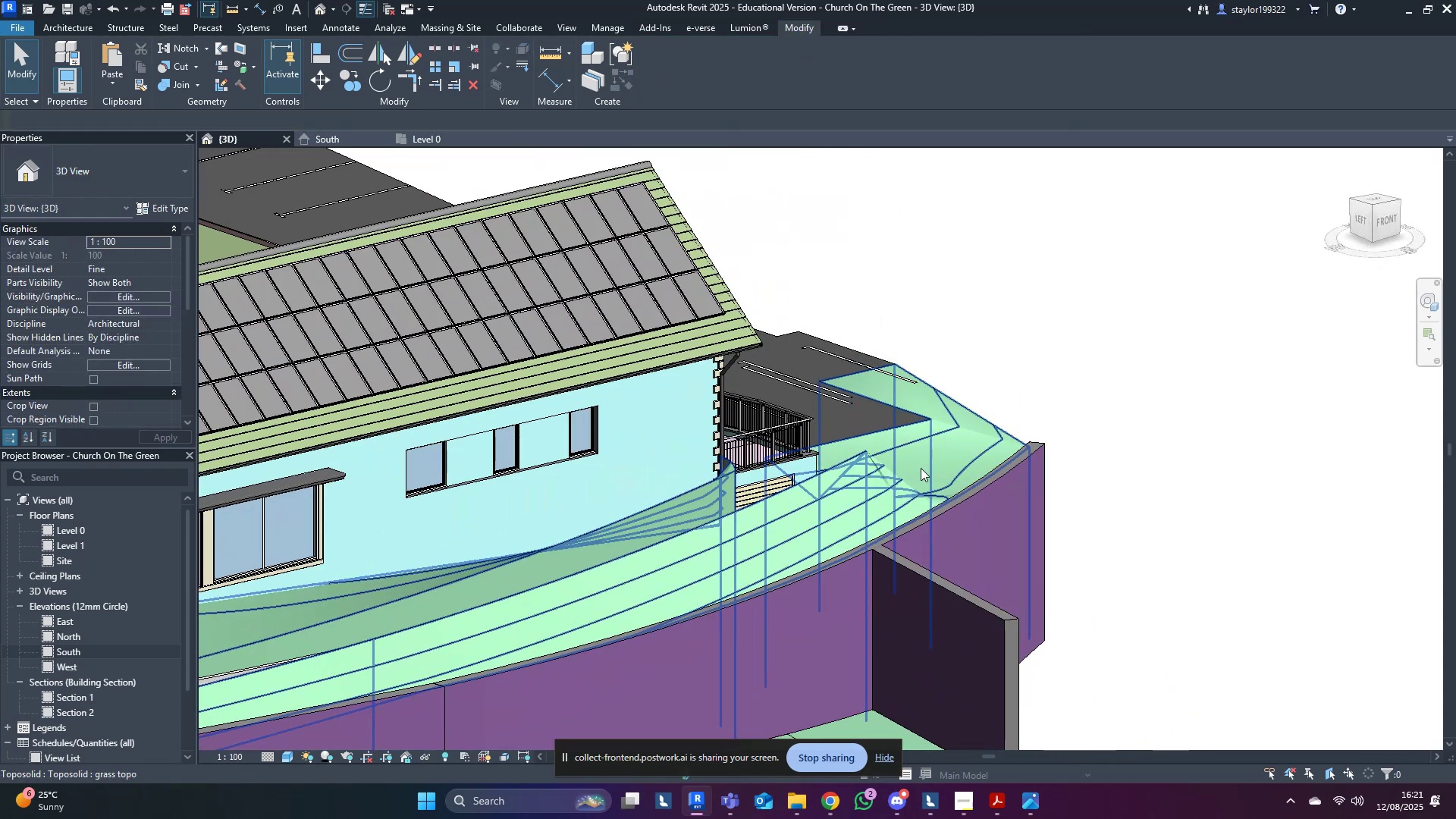 
left_click([921, 468])
 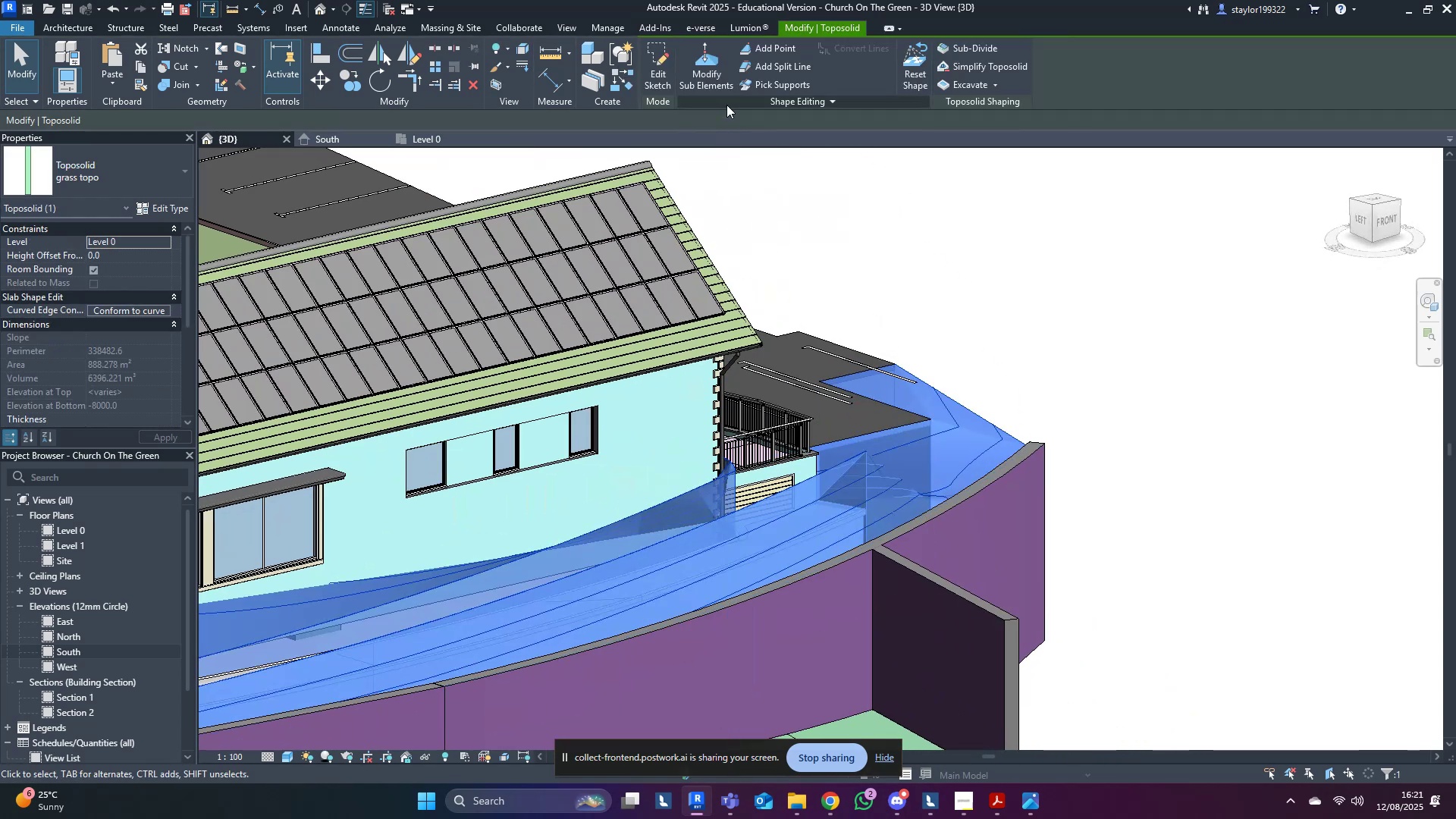 
left_click([708, 74])
 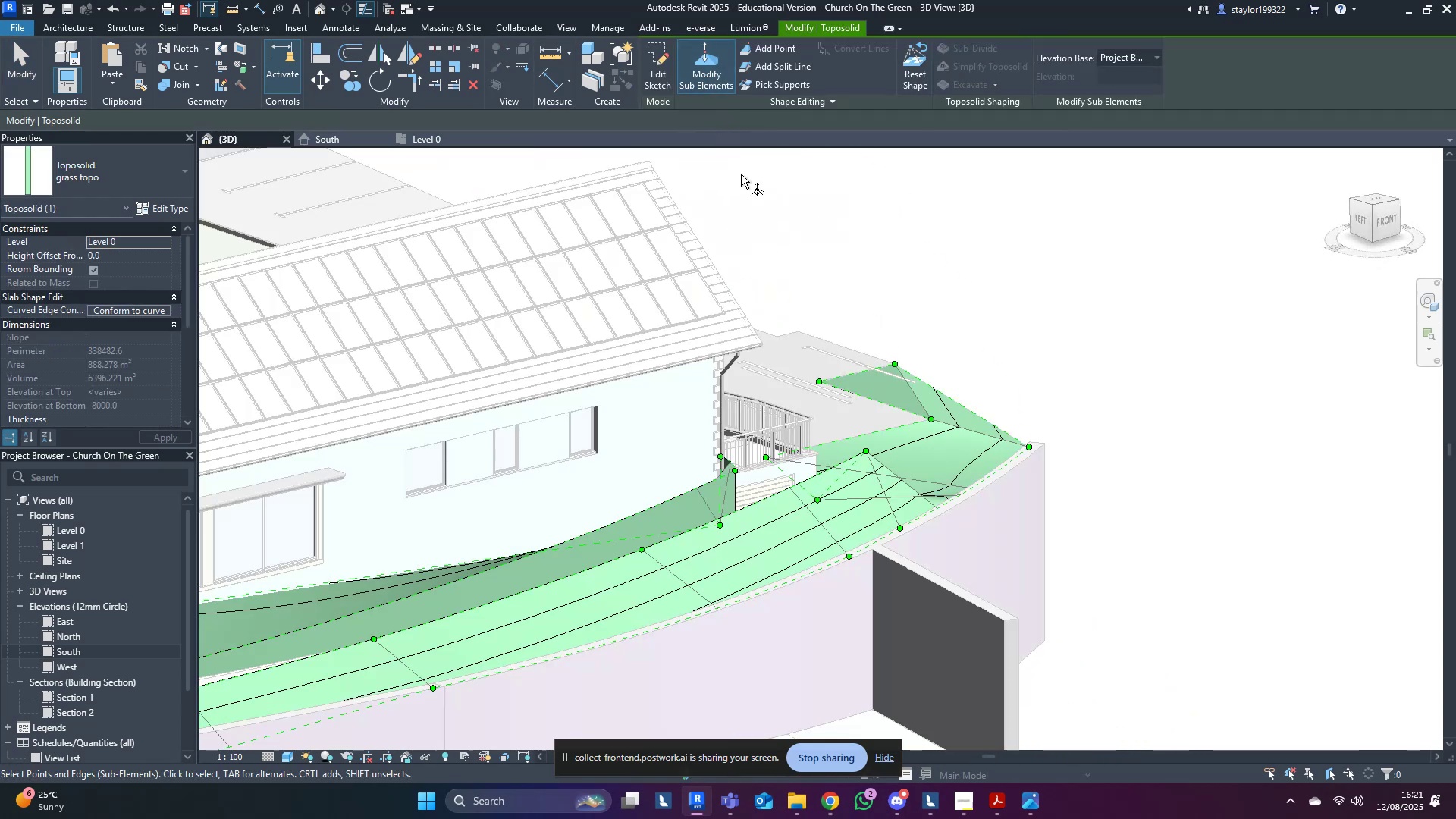 
scroll: coordinate [871, 486], scroll_direction: up, amount: 5.0
 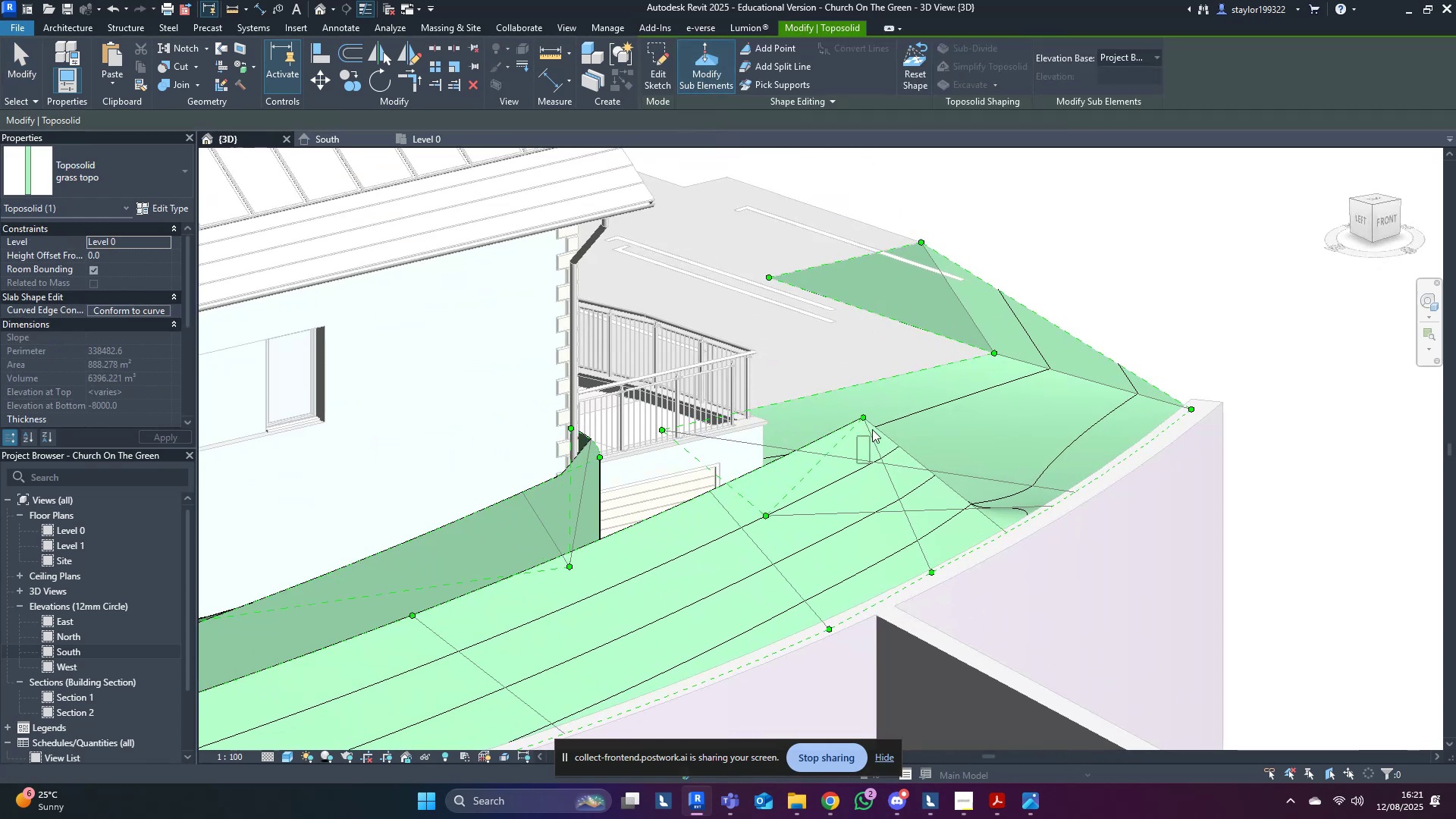 
hold_key(key=ShiftLeft, duration=0.61)
 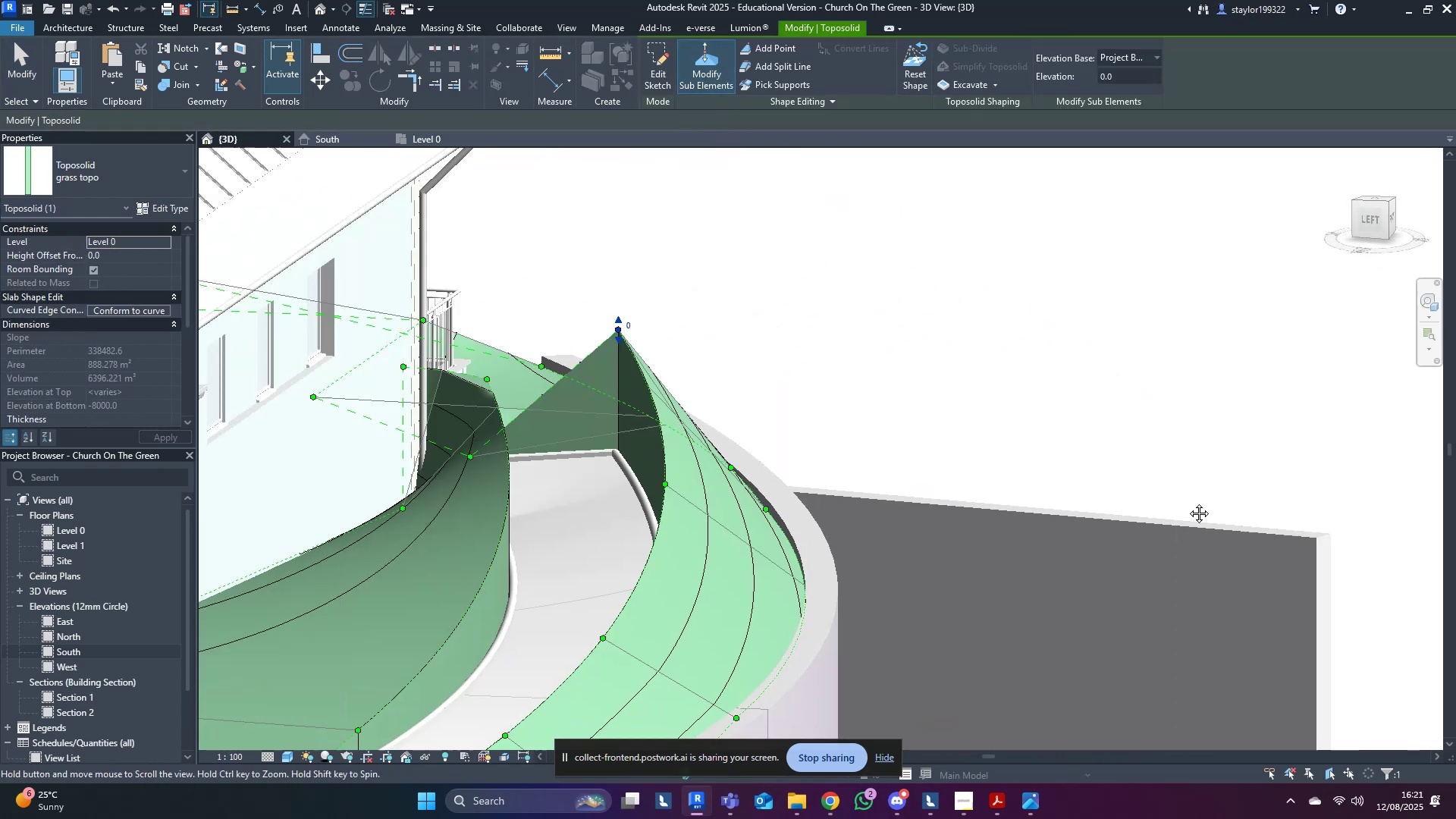 
key(Shift+ShiftLeft)
 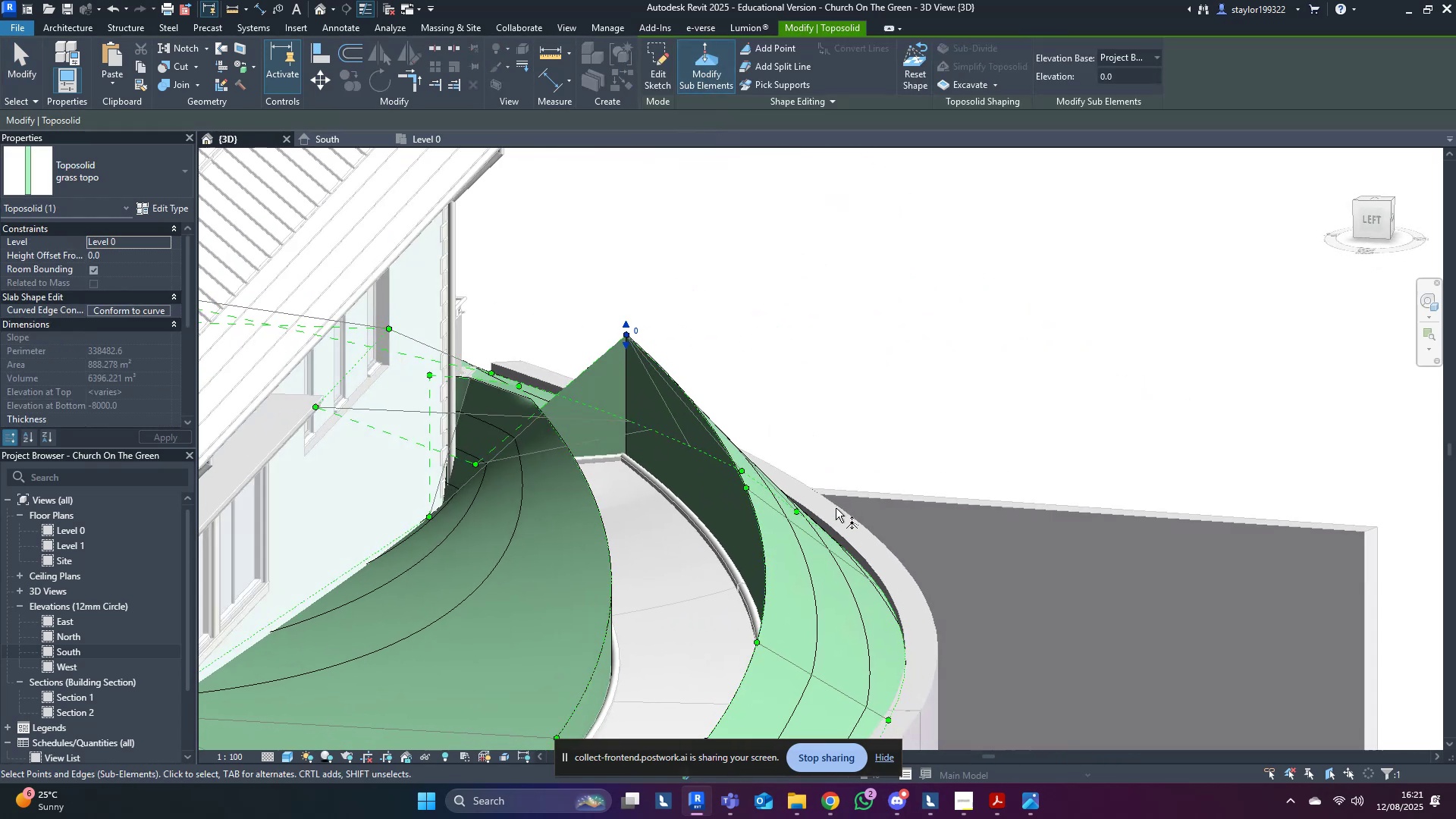 
scroll: coordinate [583, 374], scroll_direction: up, amount: 6.0
 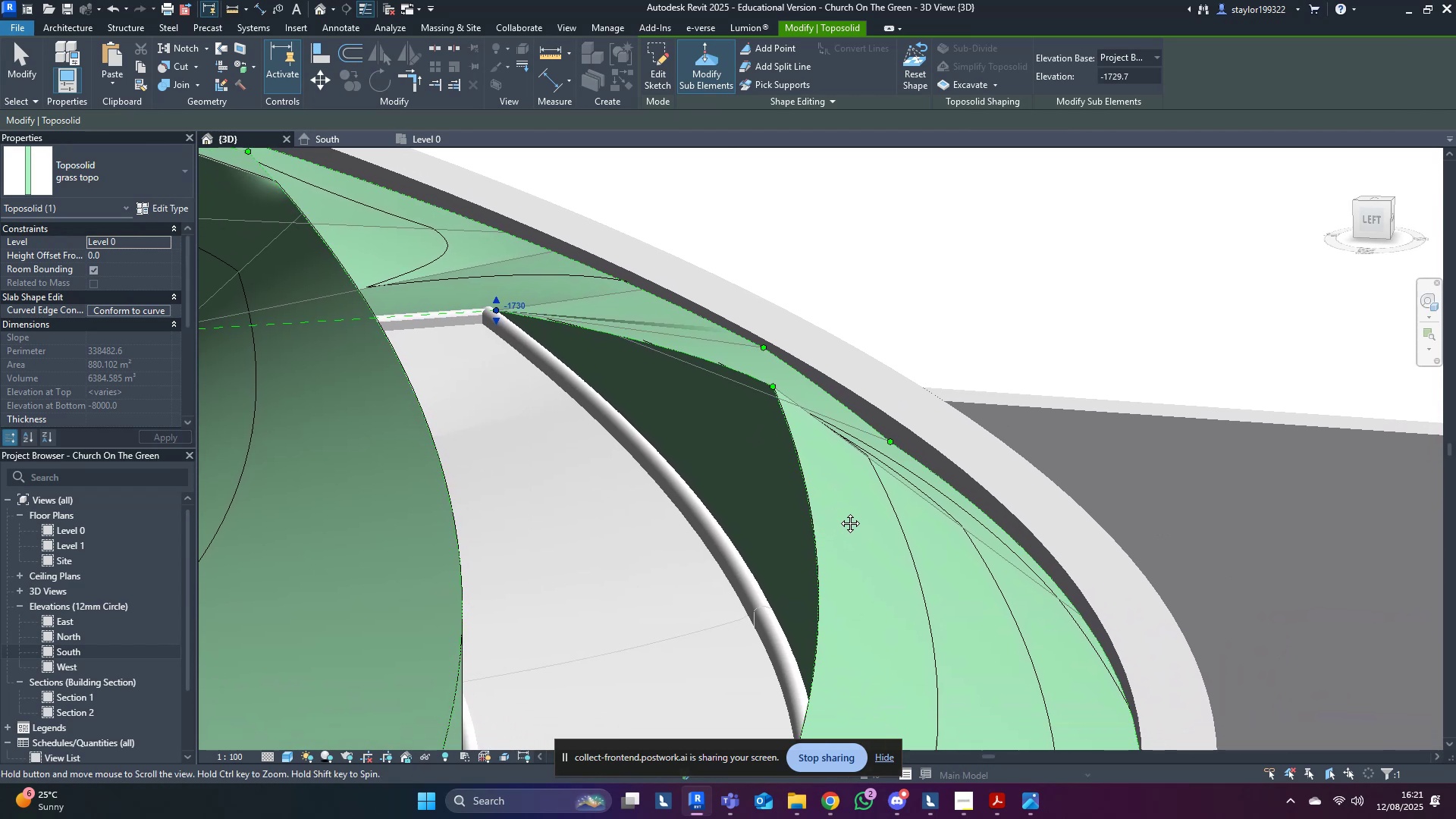 
wait(5.52)
 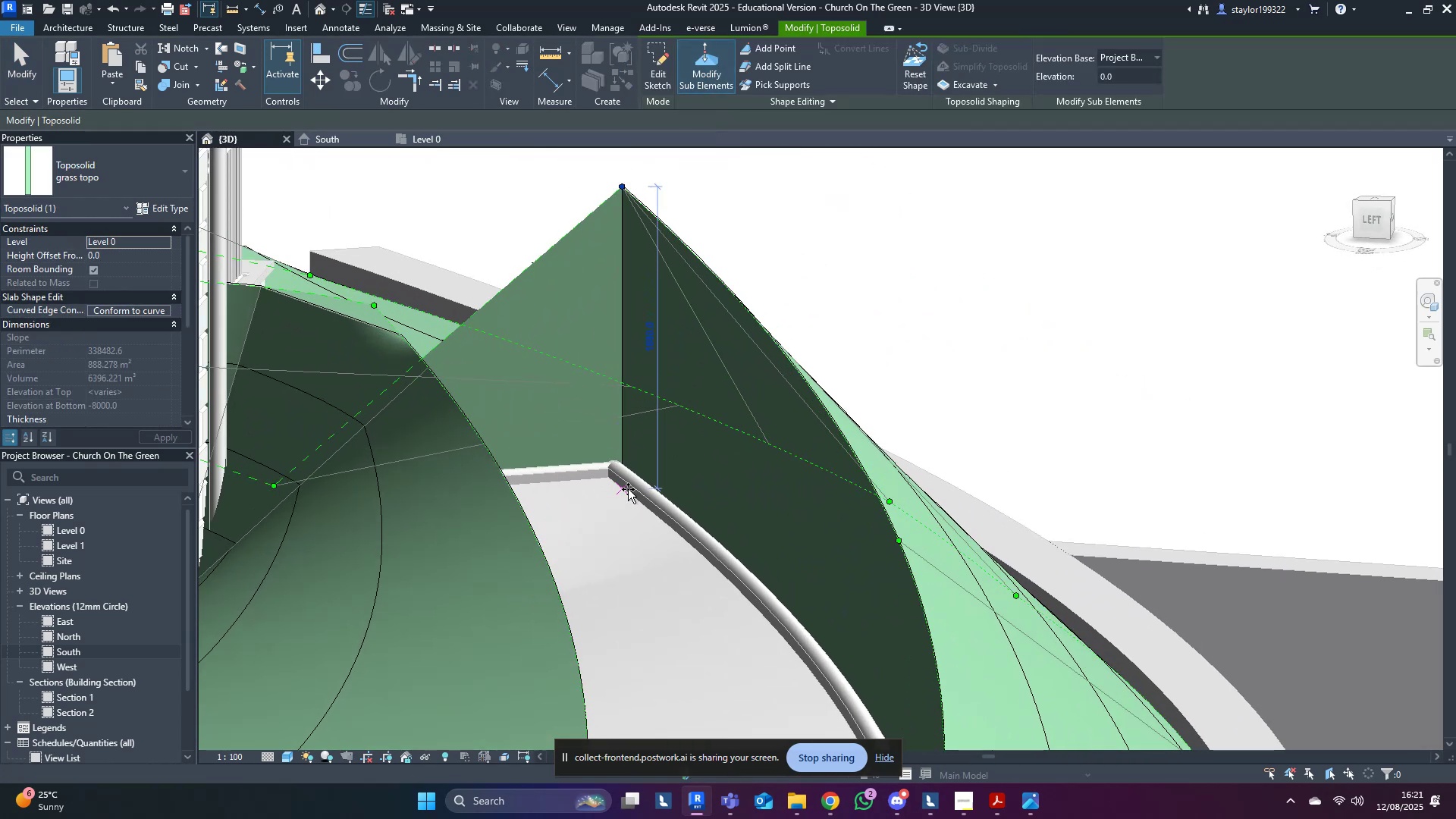 
hold_key(key=ShiftLeft, duration=0.42)
 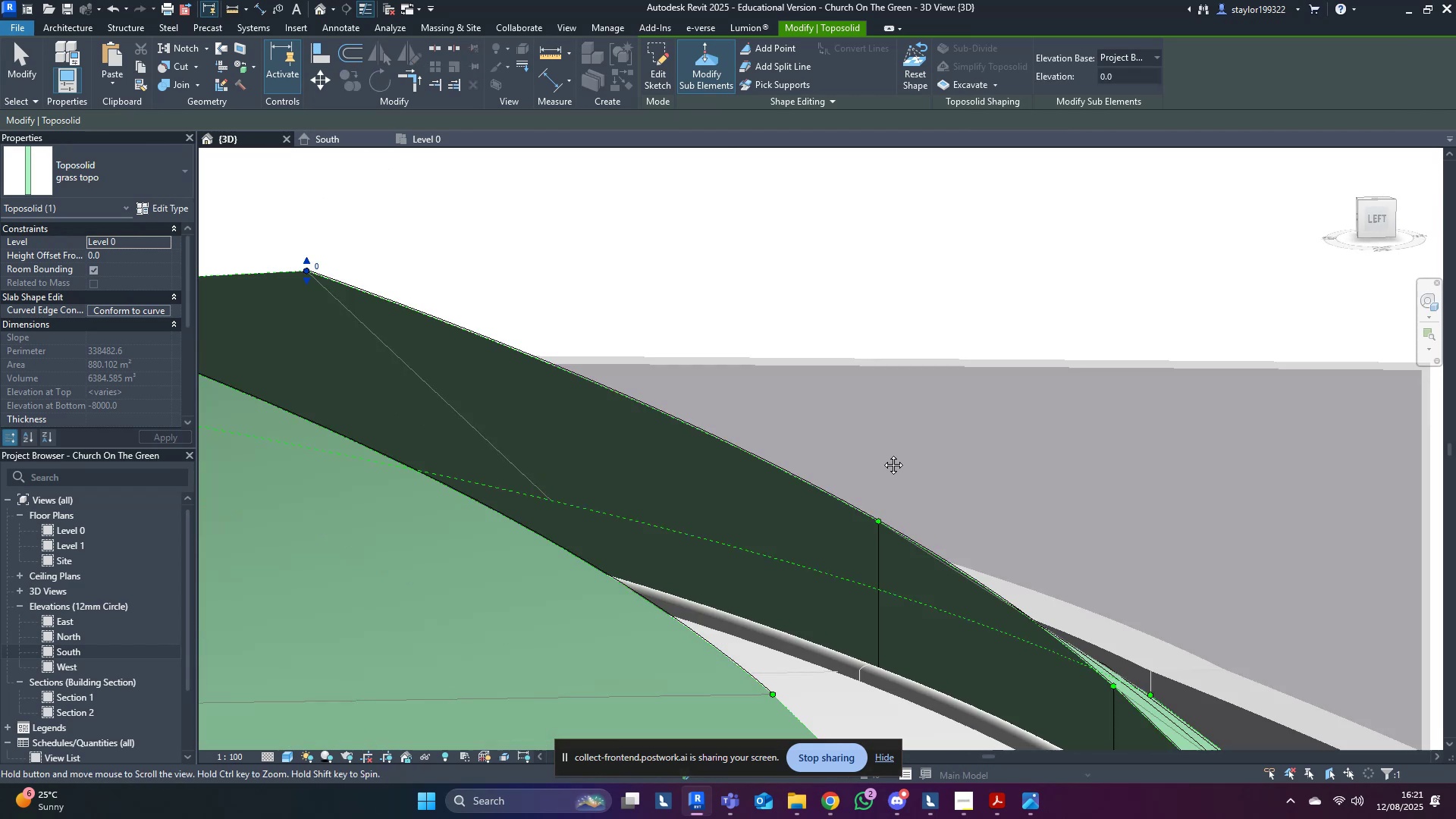 
key(Shift+ShiftLeft)
 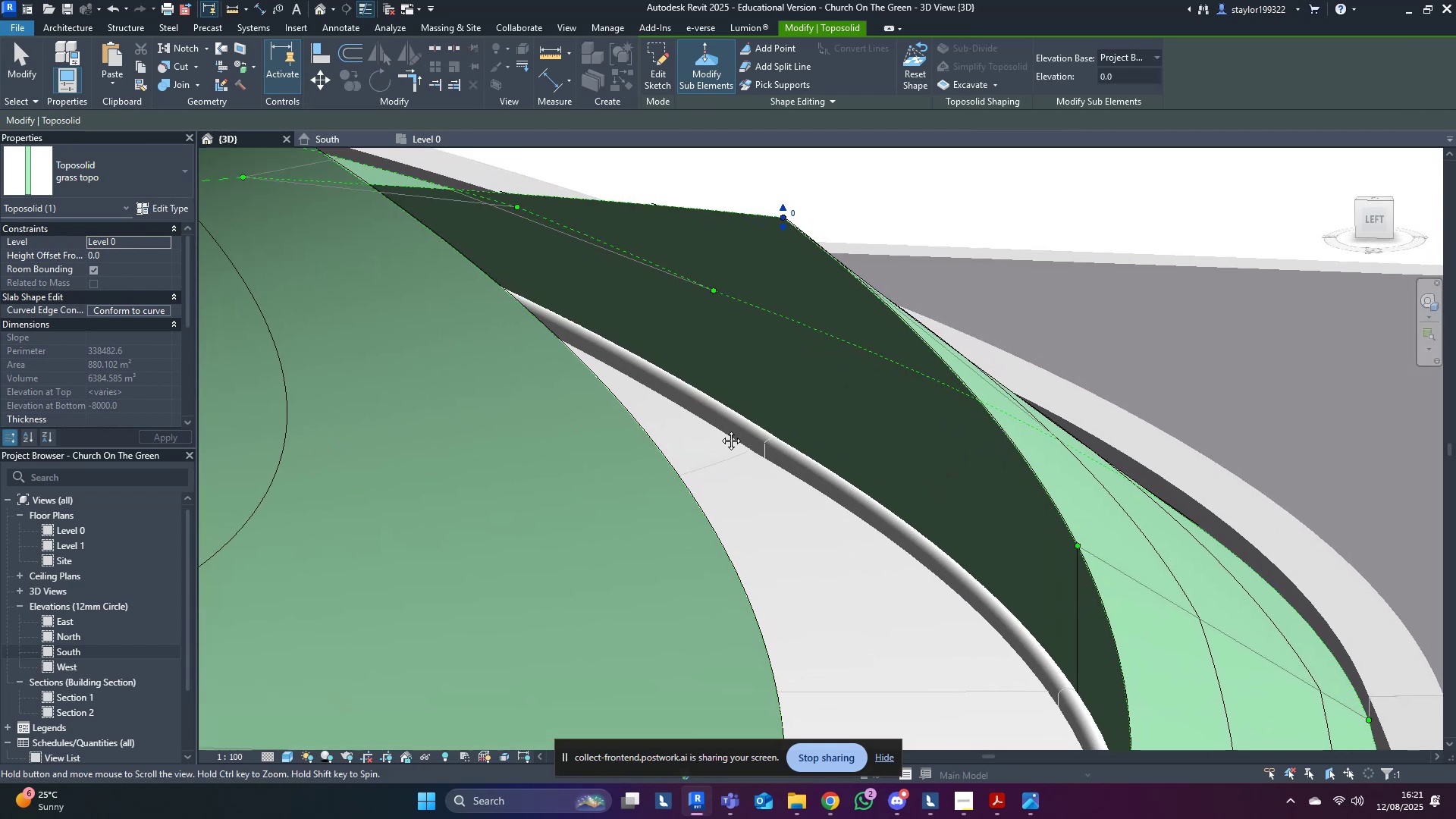 
scroll: coordinate [762, 299], scroll_direction: up, amount: 3.0
 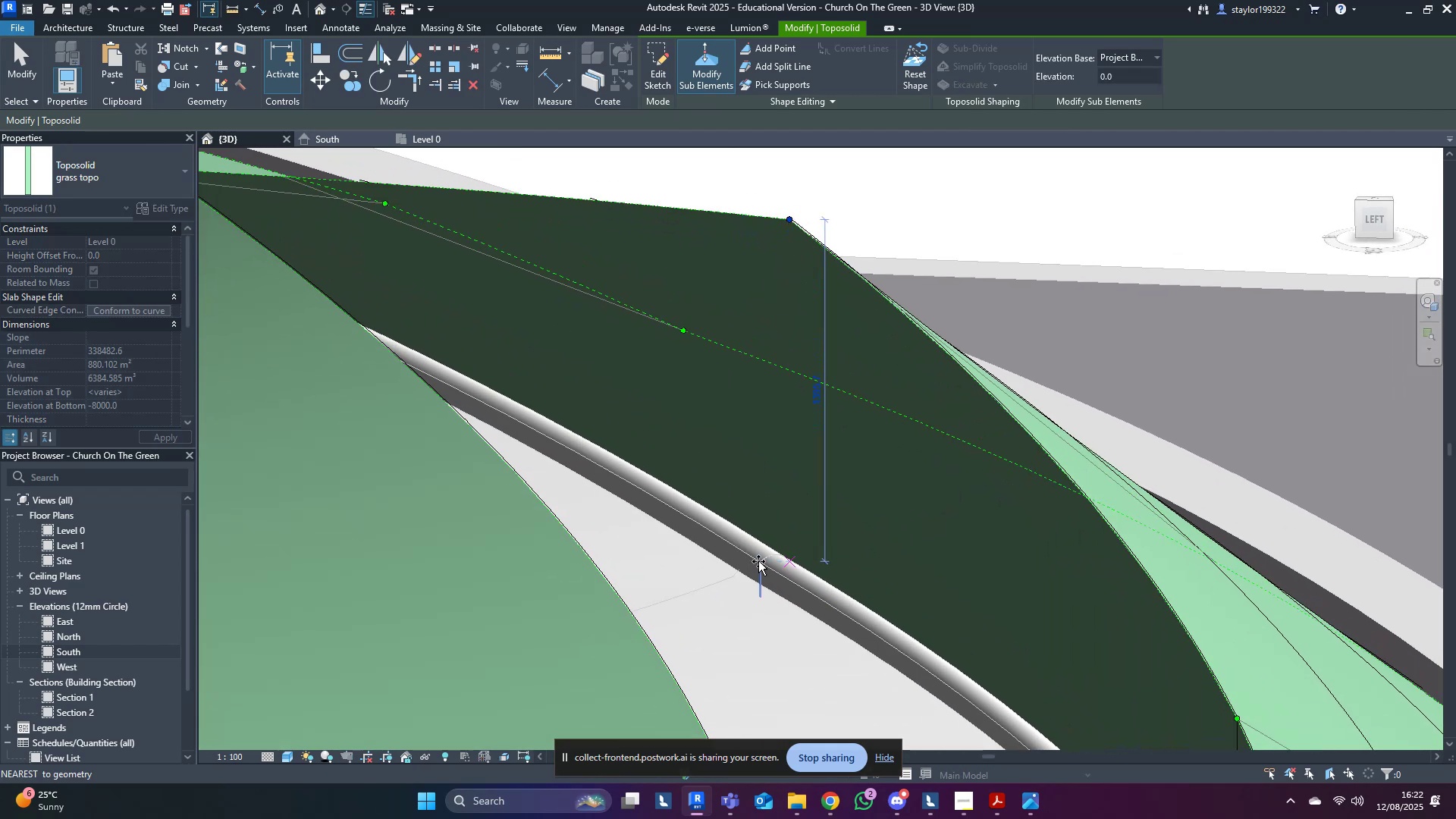 
scroll: coordinate [777, 557], scroll_direction: down, amount: 6.0
 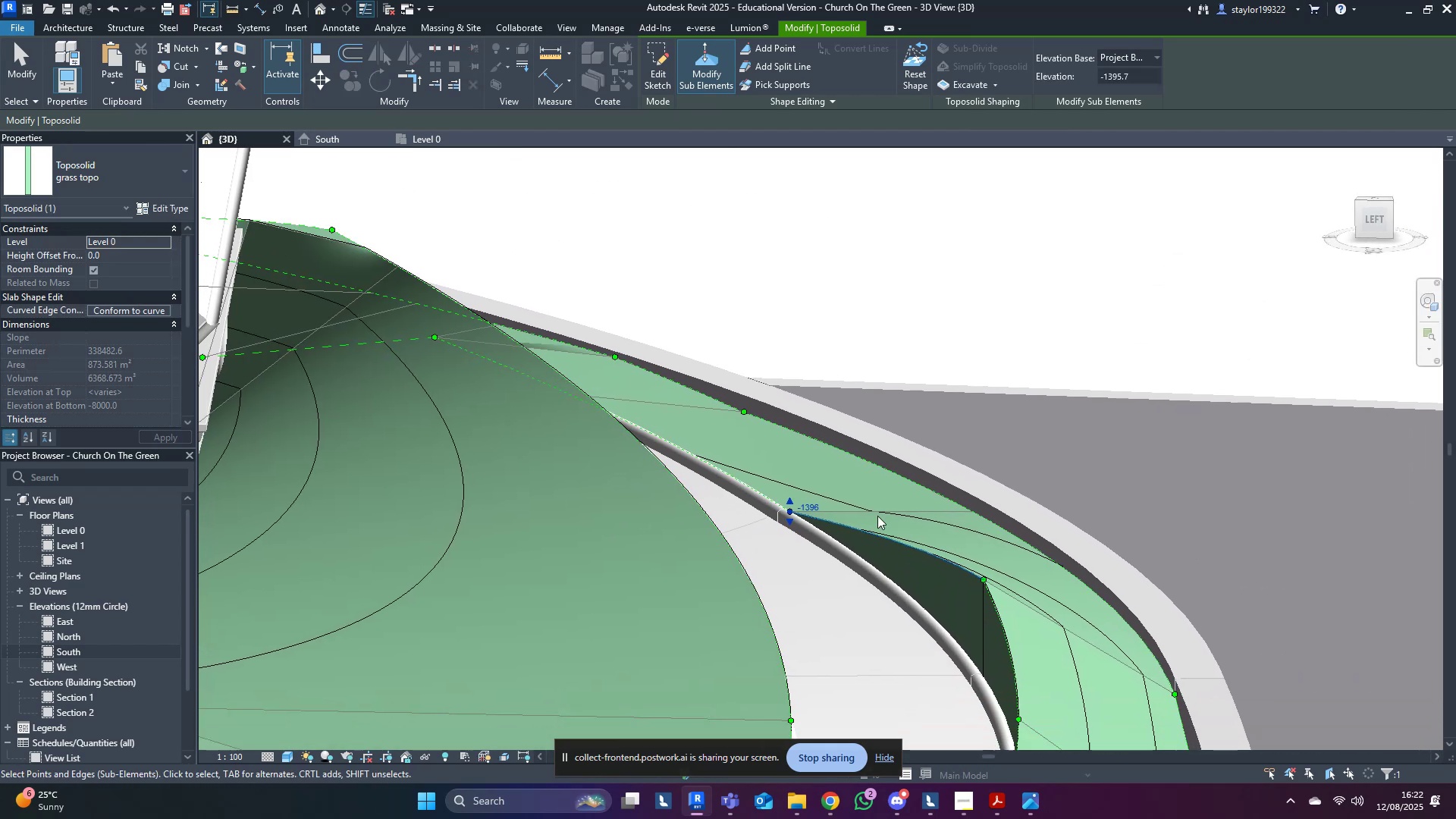 
scroll: coordinate [905, 530], scroll_direction: up, amount: 4.0
 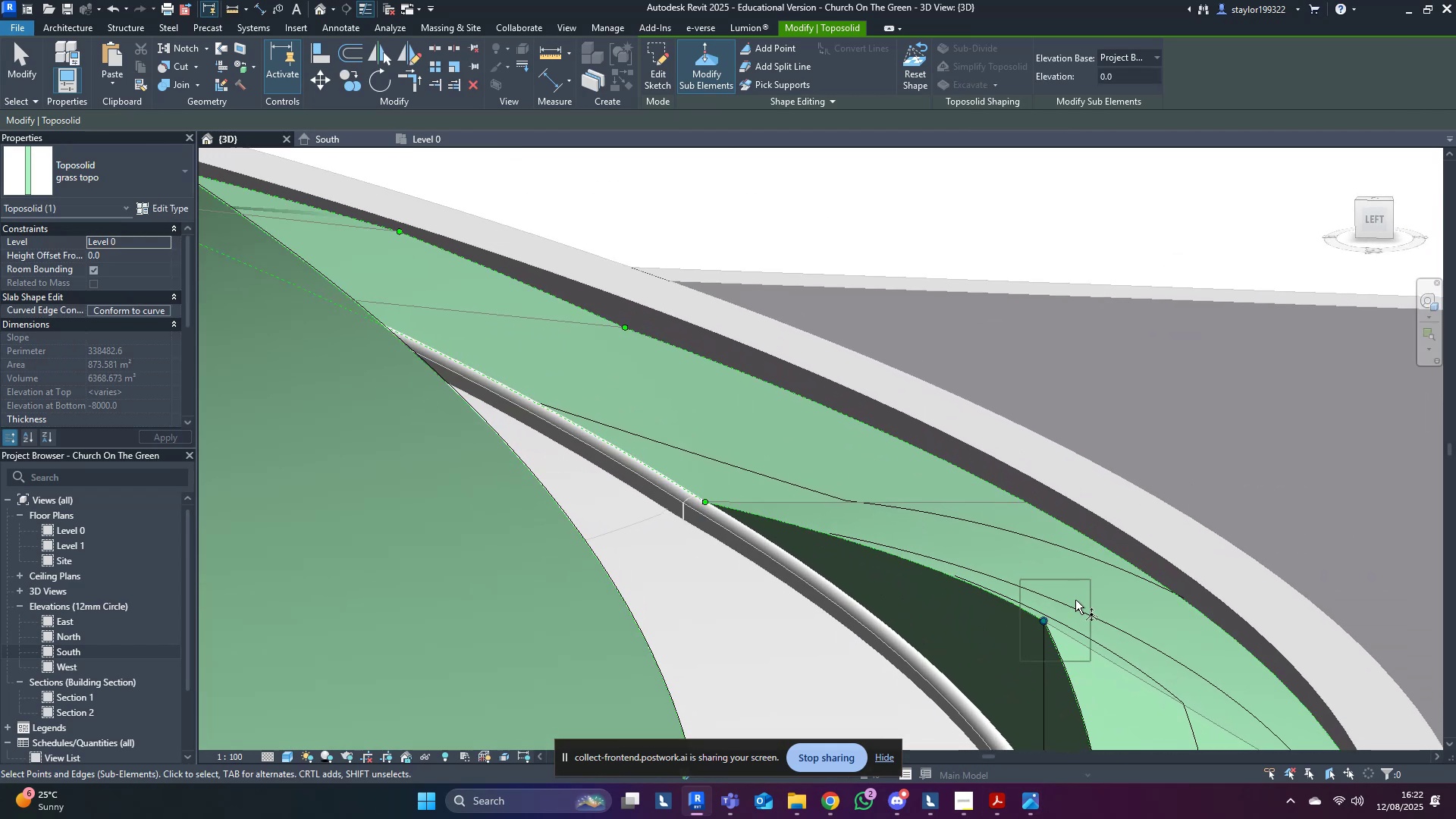 
key(Shift+ShiftLeft)
 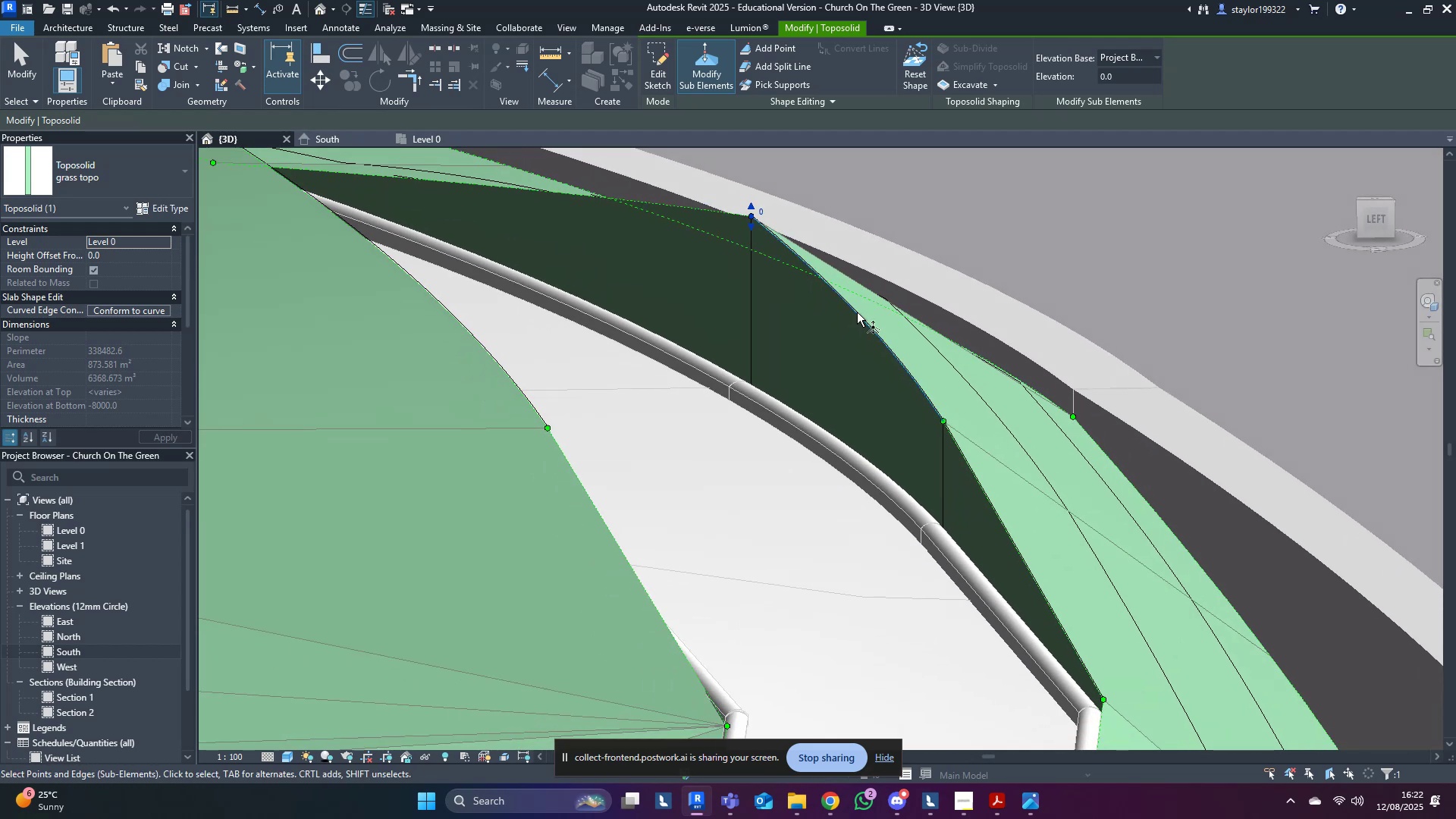 
scroll: coordinate [778, 268], scroll_direction: up, amount: 4.0
 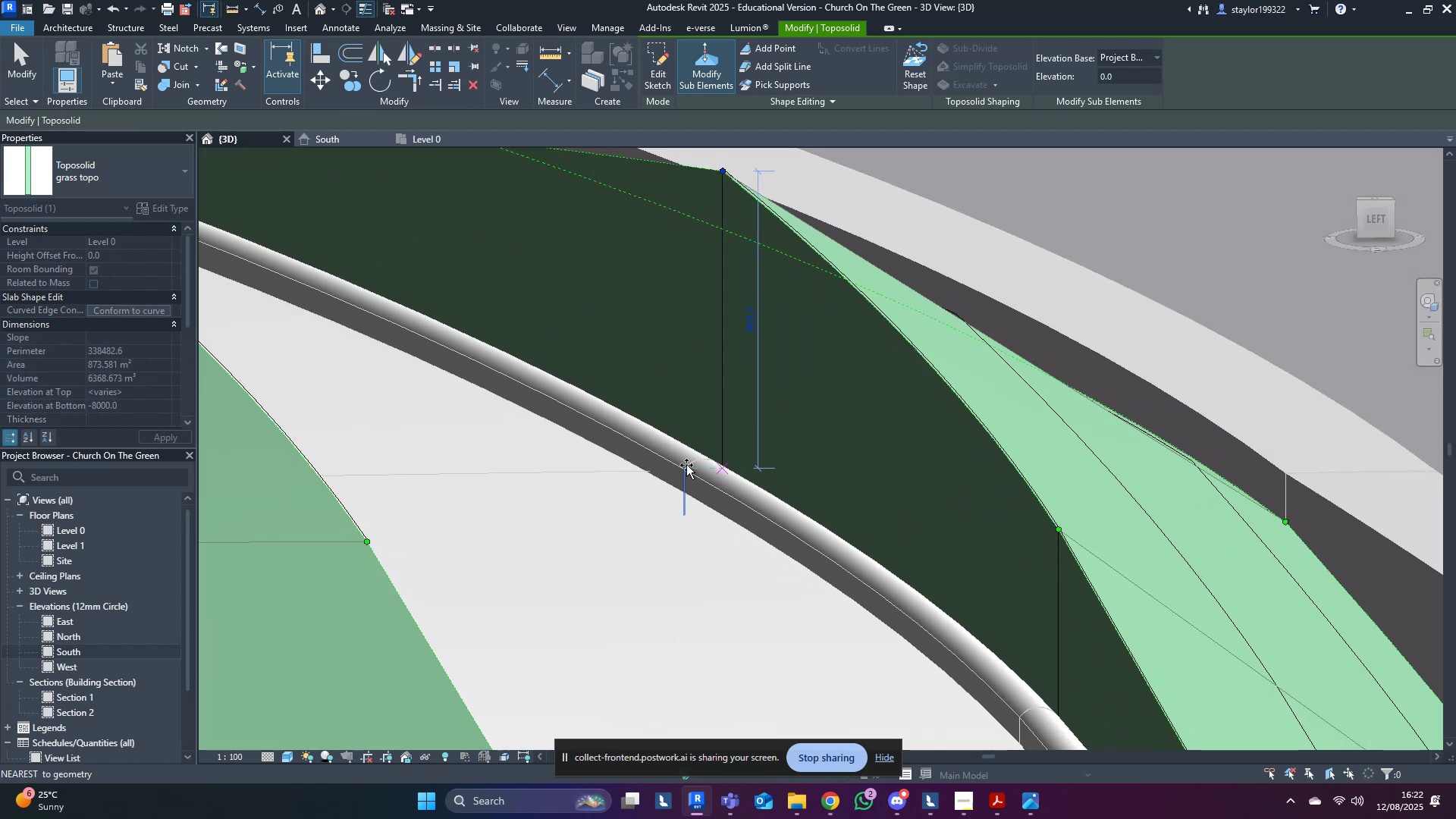 
scroll: coordinate [685, 459], scroll_direction: down, amount: 3.0
 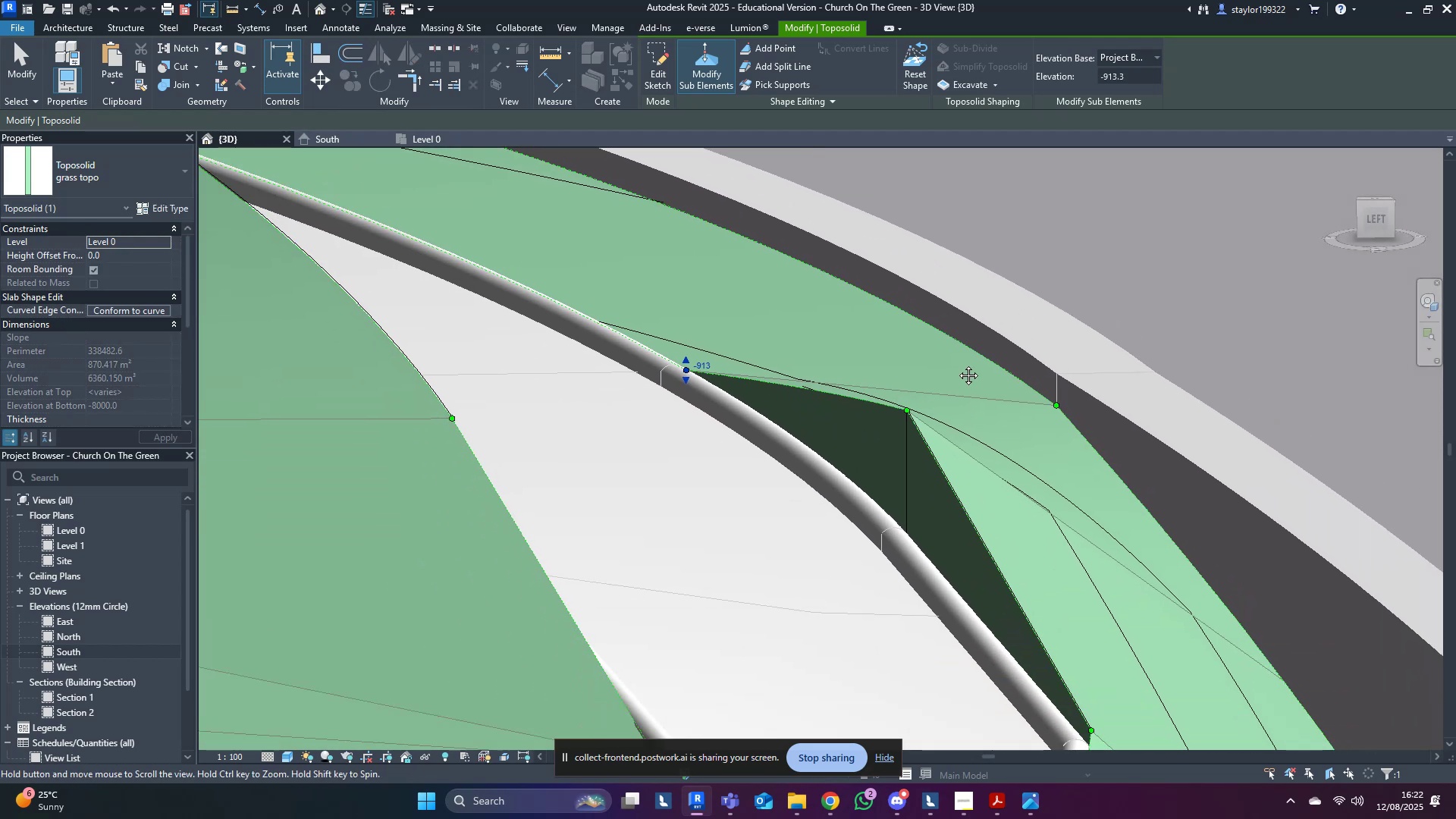 
scroll: coordinate [1022, 500], scroll_direction: up, amount: 6.0
 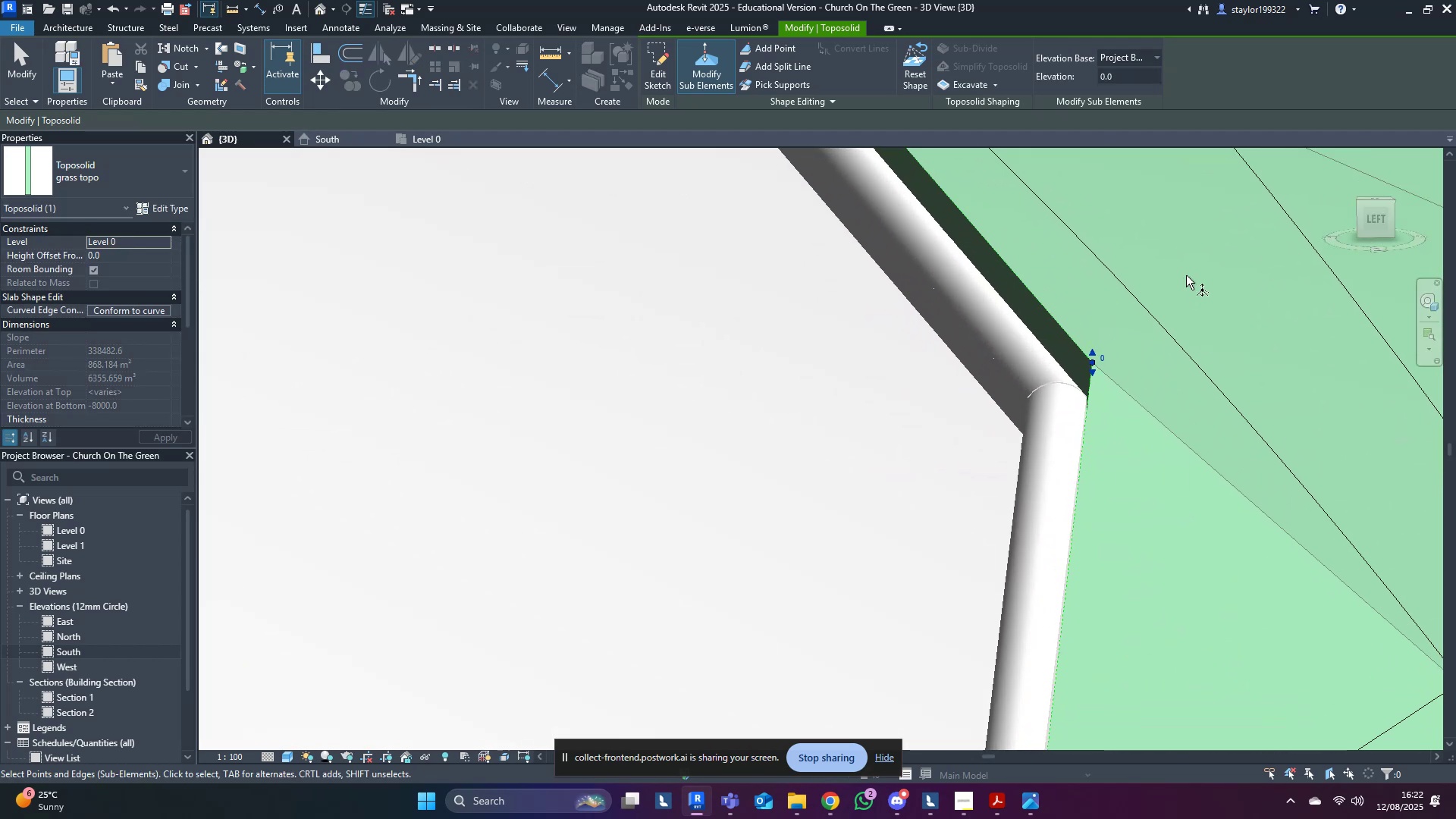 
hold_key(key=ShiftLeft, duration=0.34)
 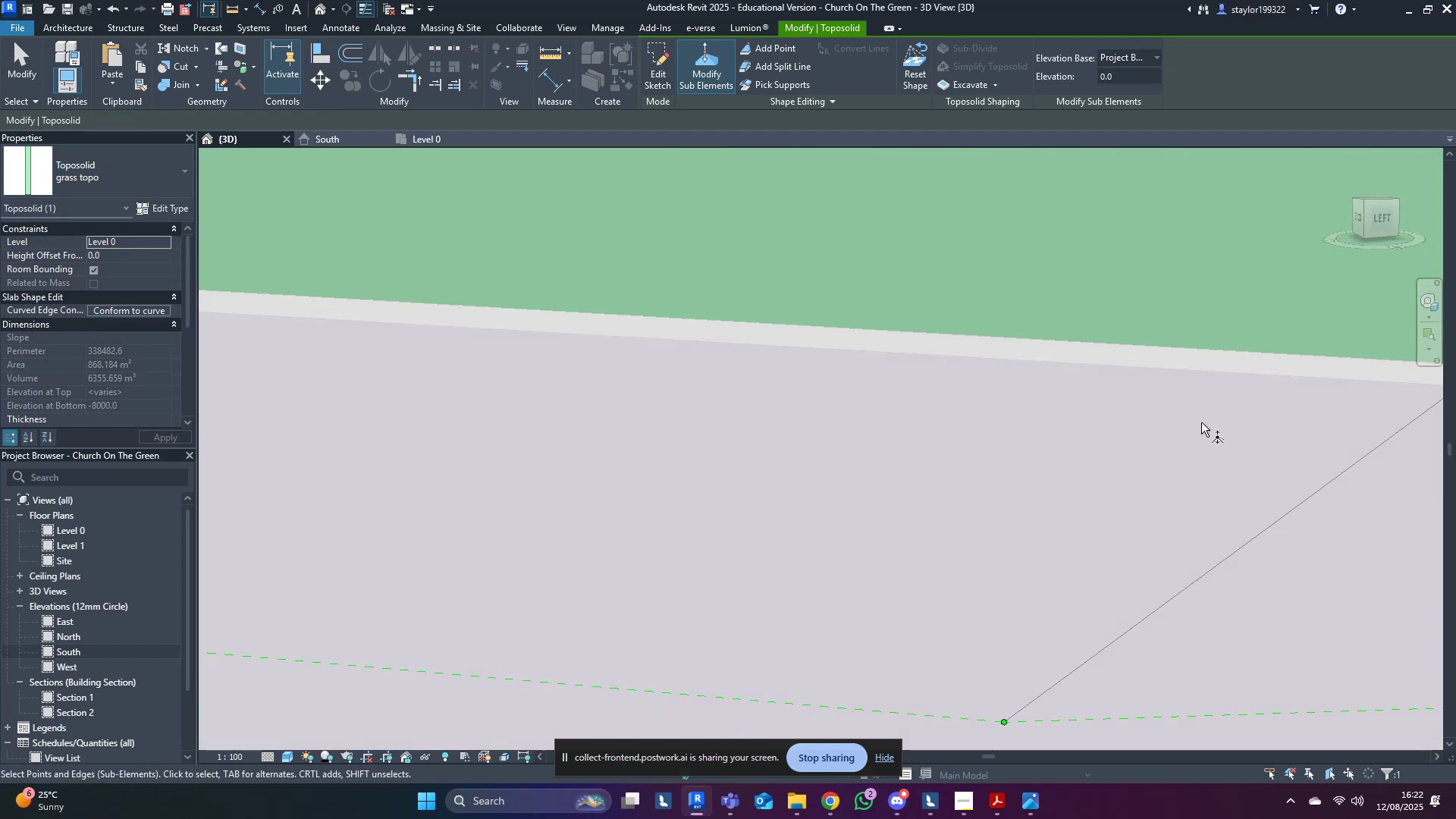 
scroll: coordinate [1222, 435], scroll_direction: down, amount: 15.0
 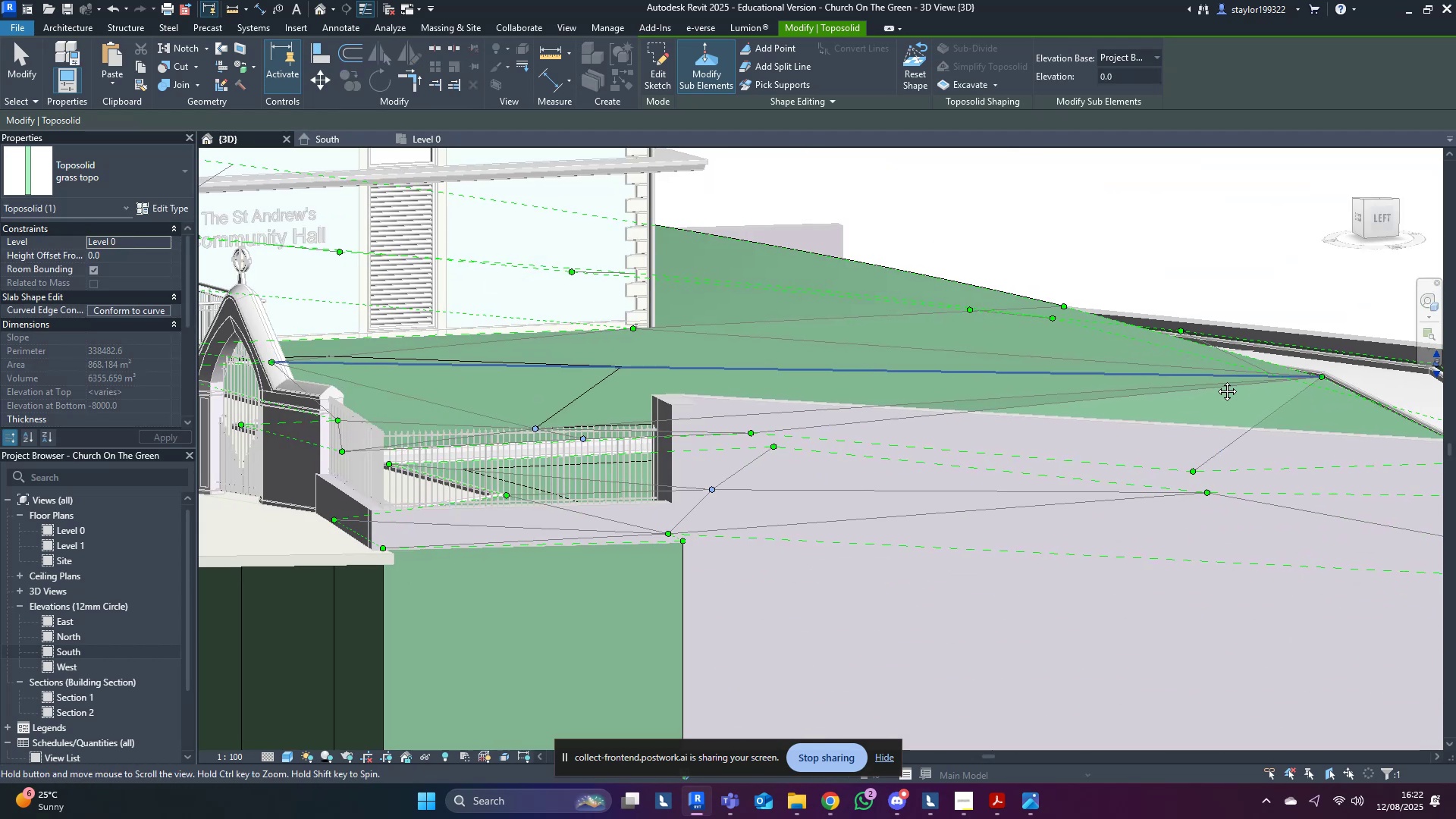 
key(Shift+ShiftLeft)
 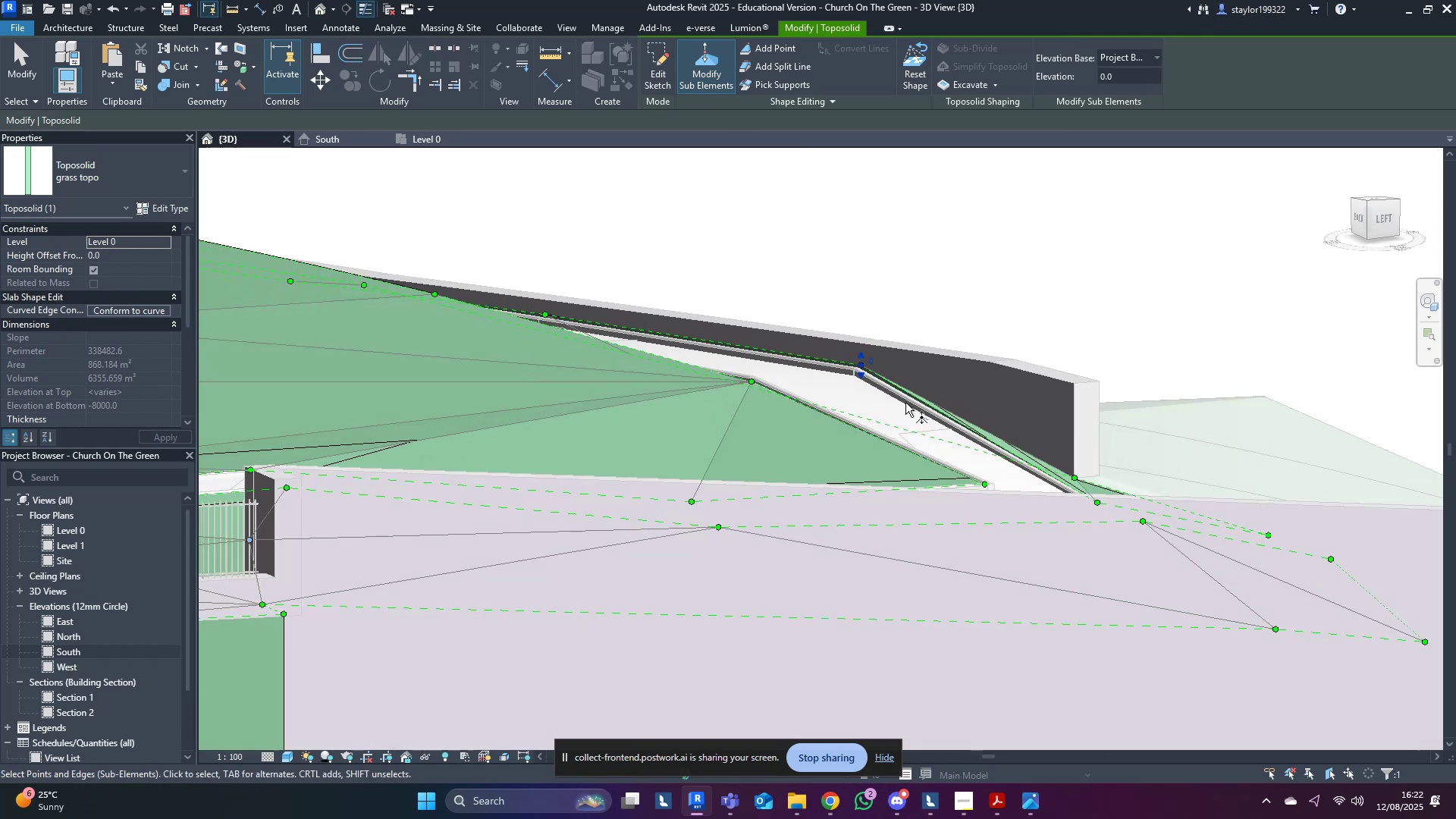 
scroll: coordinate [830, 354], scroll_direction: up, amount: 14.0
 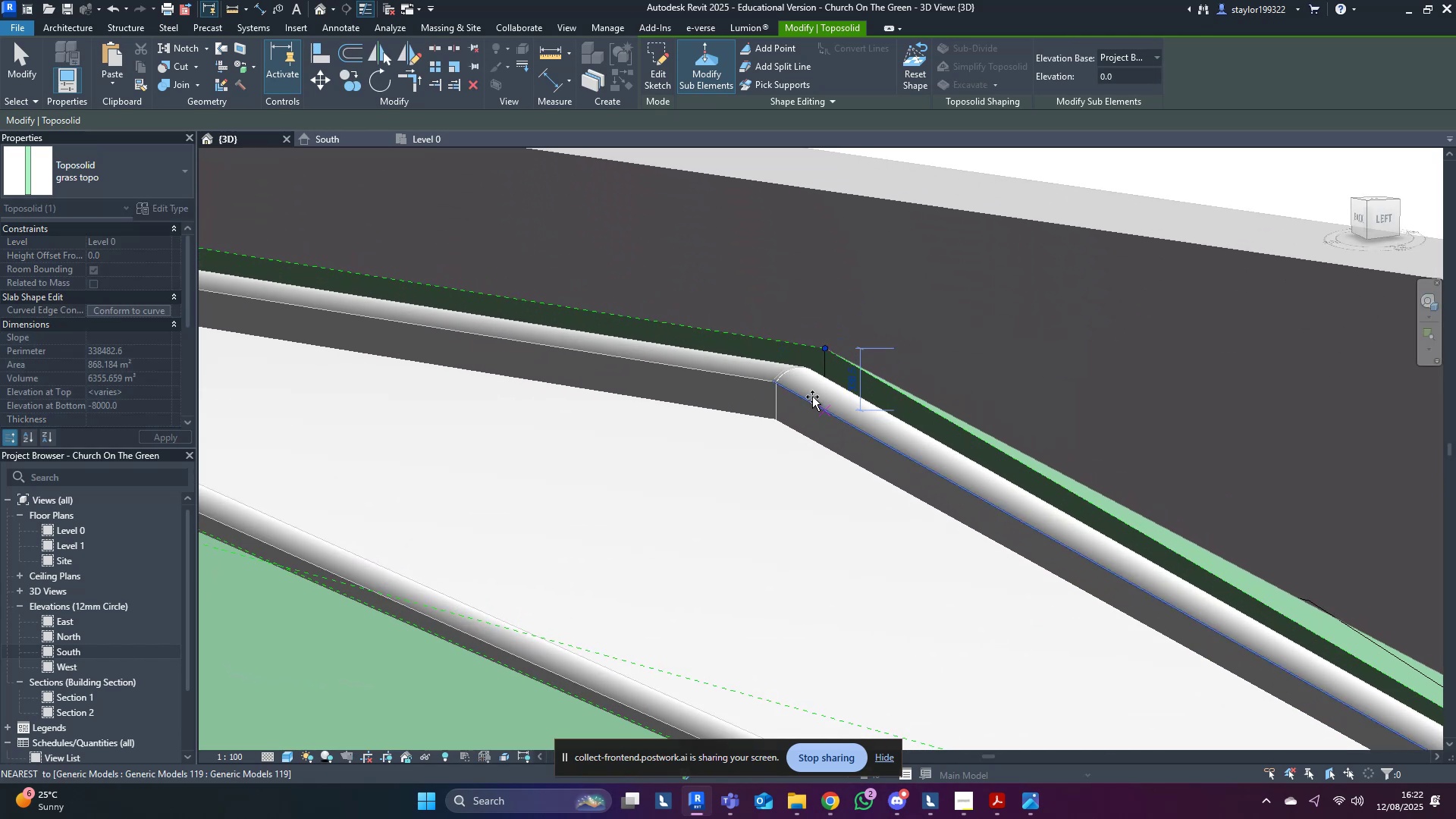 
scroll: coordinate [899, 353], scroll_direction: down, amount: 14.0
 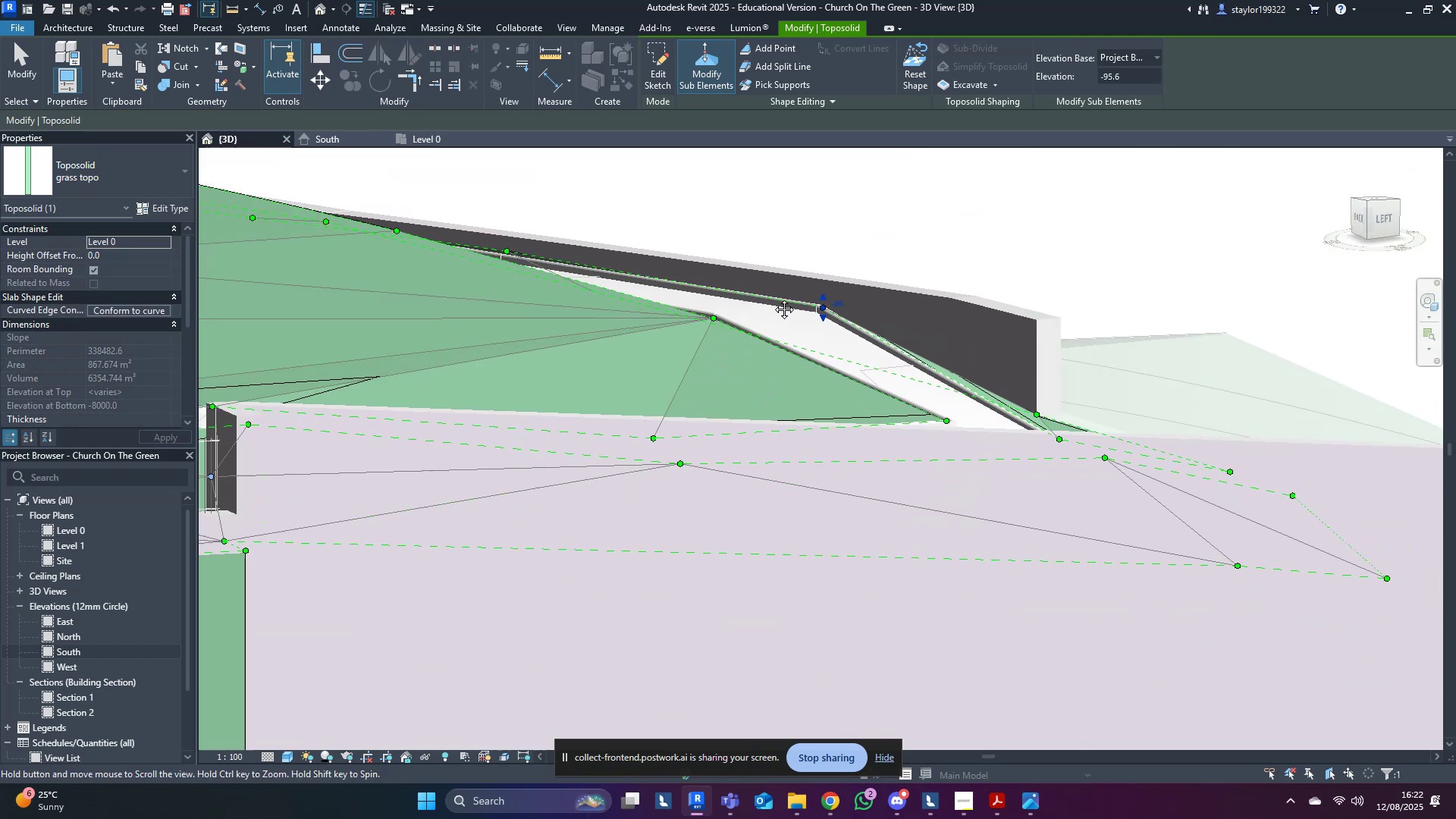 
hold_key(key=ShiftLeft, duration=0.48)
 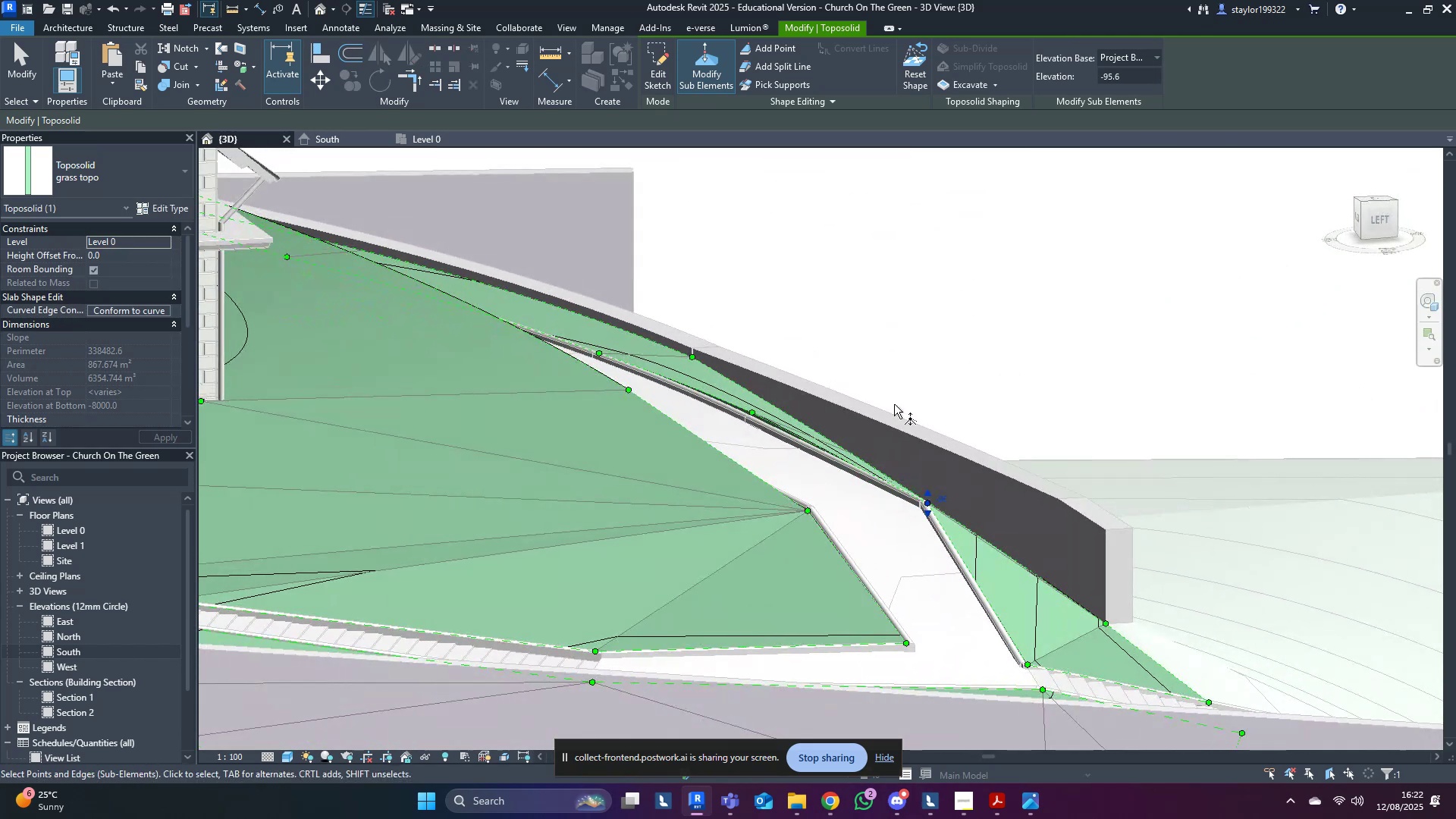 
scroll: coordinate [860, 526], scroll_direction: up, amount: 18.0
 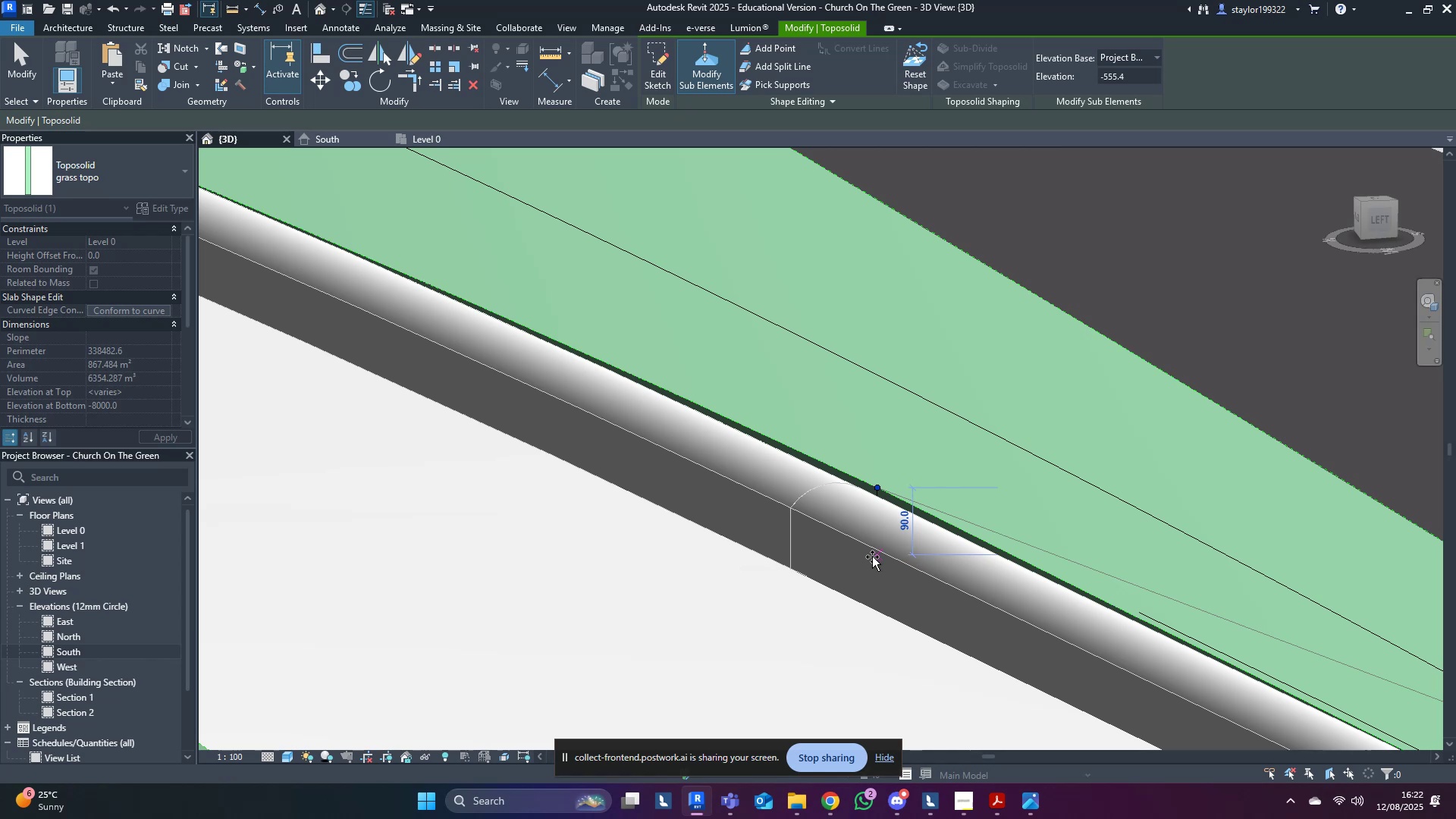 
scroll: coordinate [877, 545], scroll_direction: down, amount: 11.0
 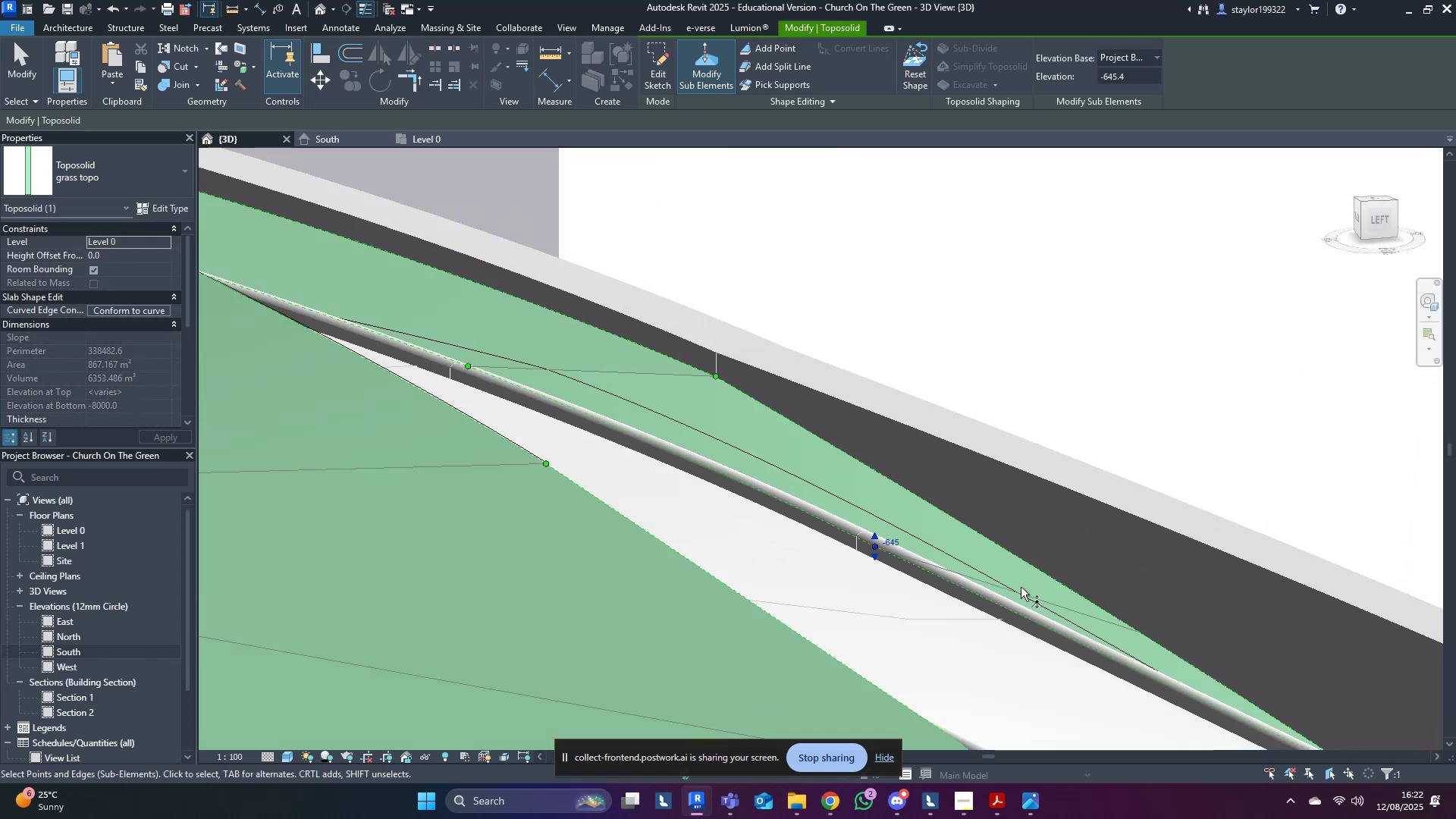 
hold_key(key=ShiftLeft, duration=0.32)
 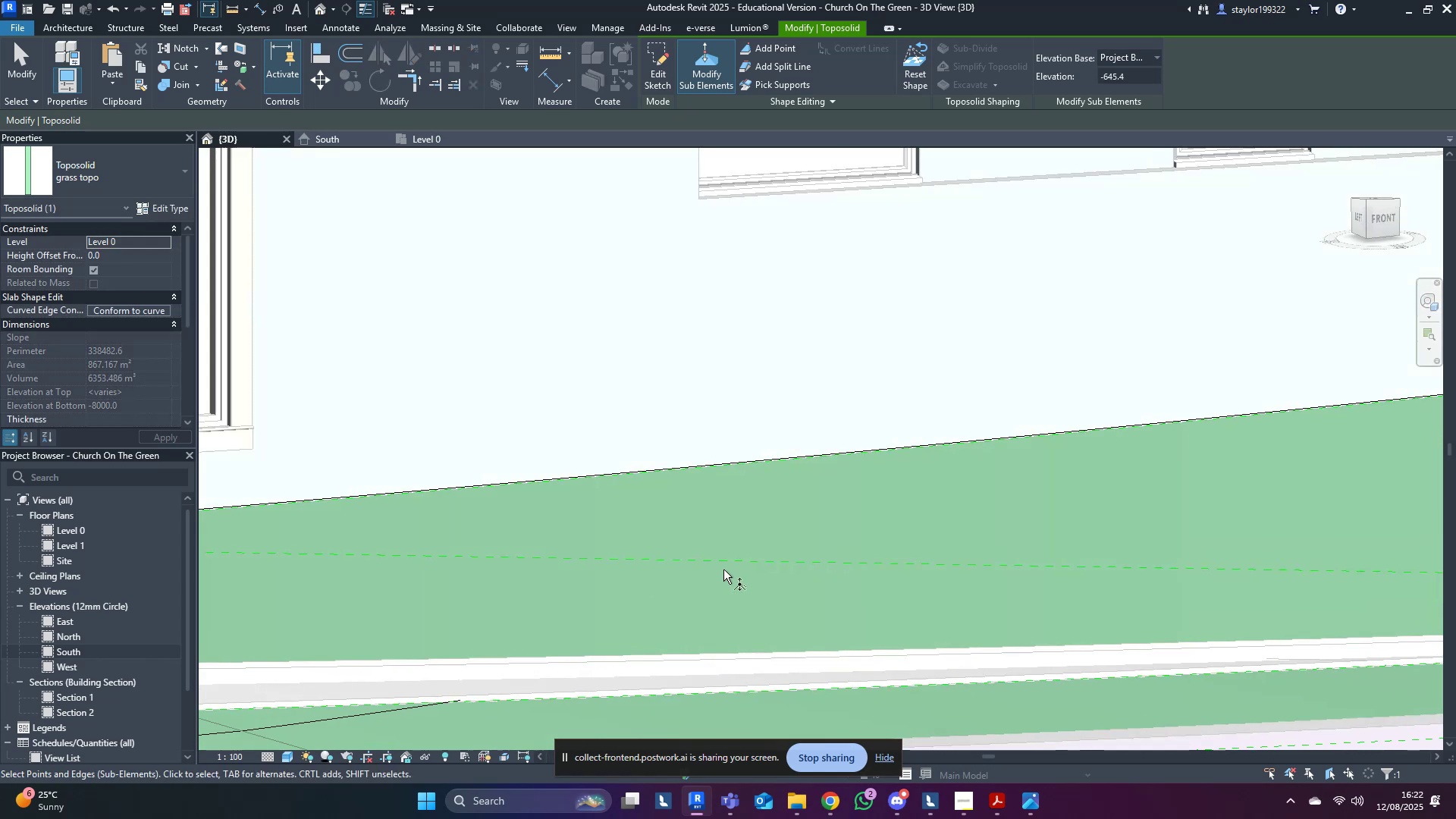 
scroll: coordinate [722, 570], scroll_direction: down, amount: 5.0
 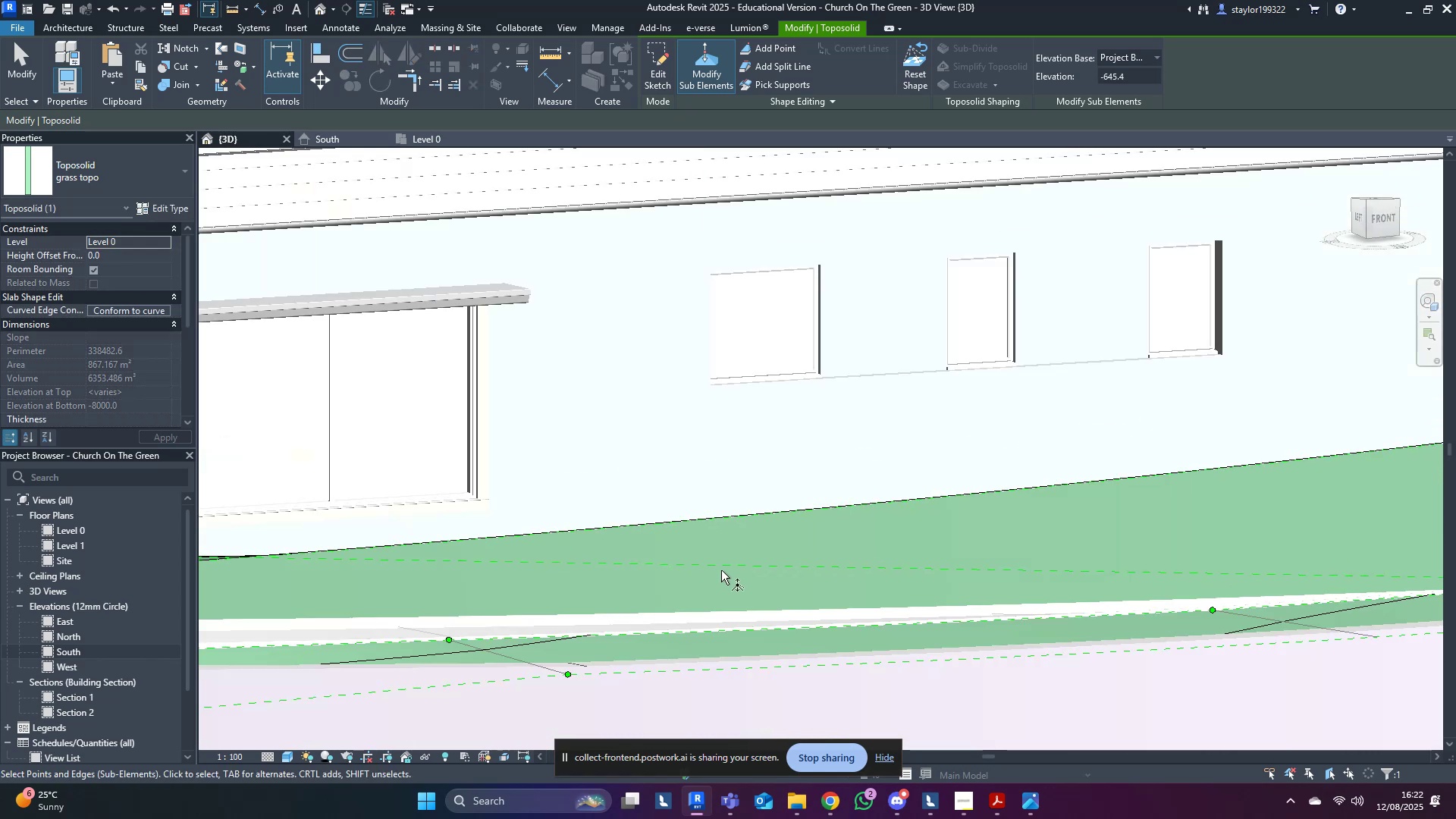 
key(Shift+ShiftLeft)
 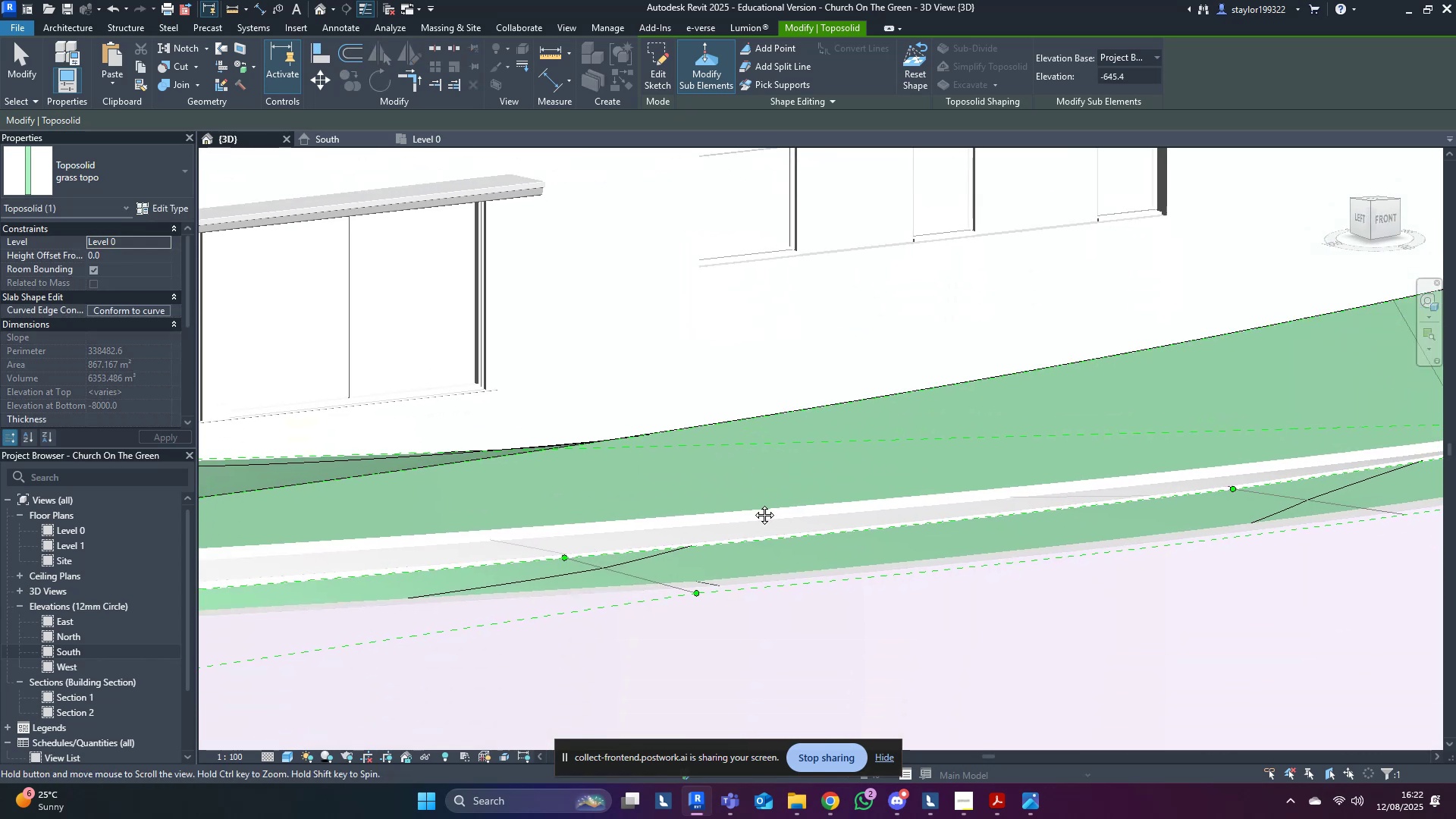 
hold_key(key=ShiftLeft, duration=0.7)
 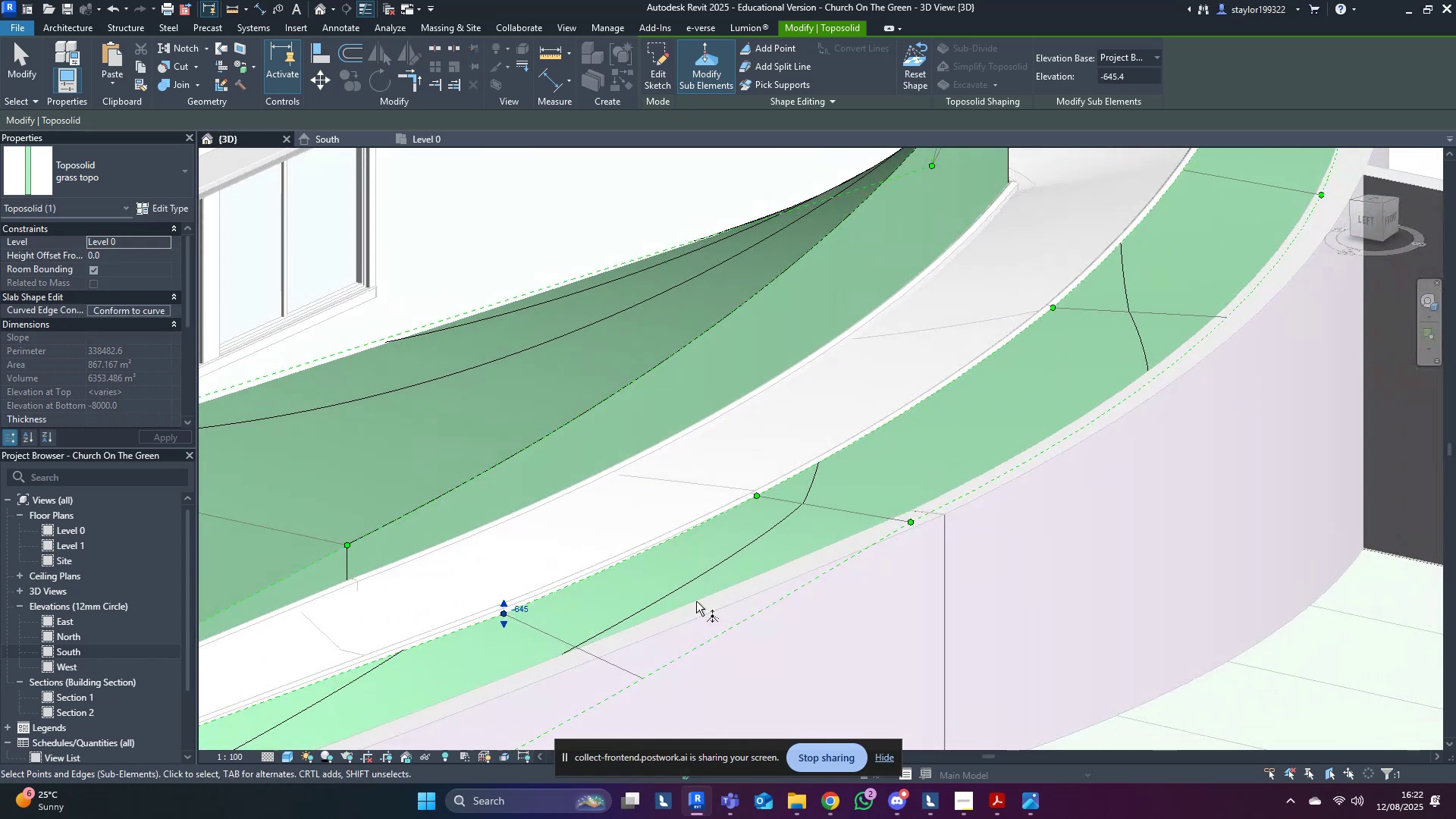 
scroll: coordinate [507, 594], scroll_direction: up, amount: 14.0
 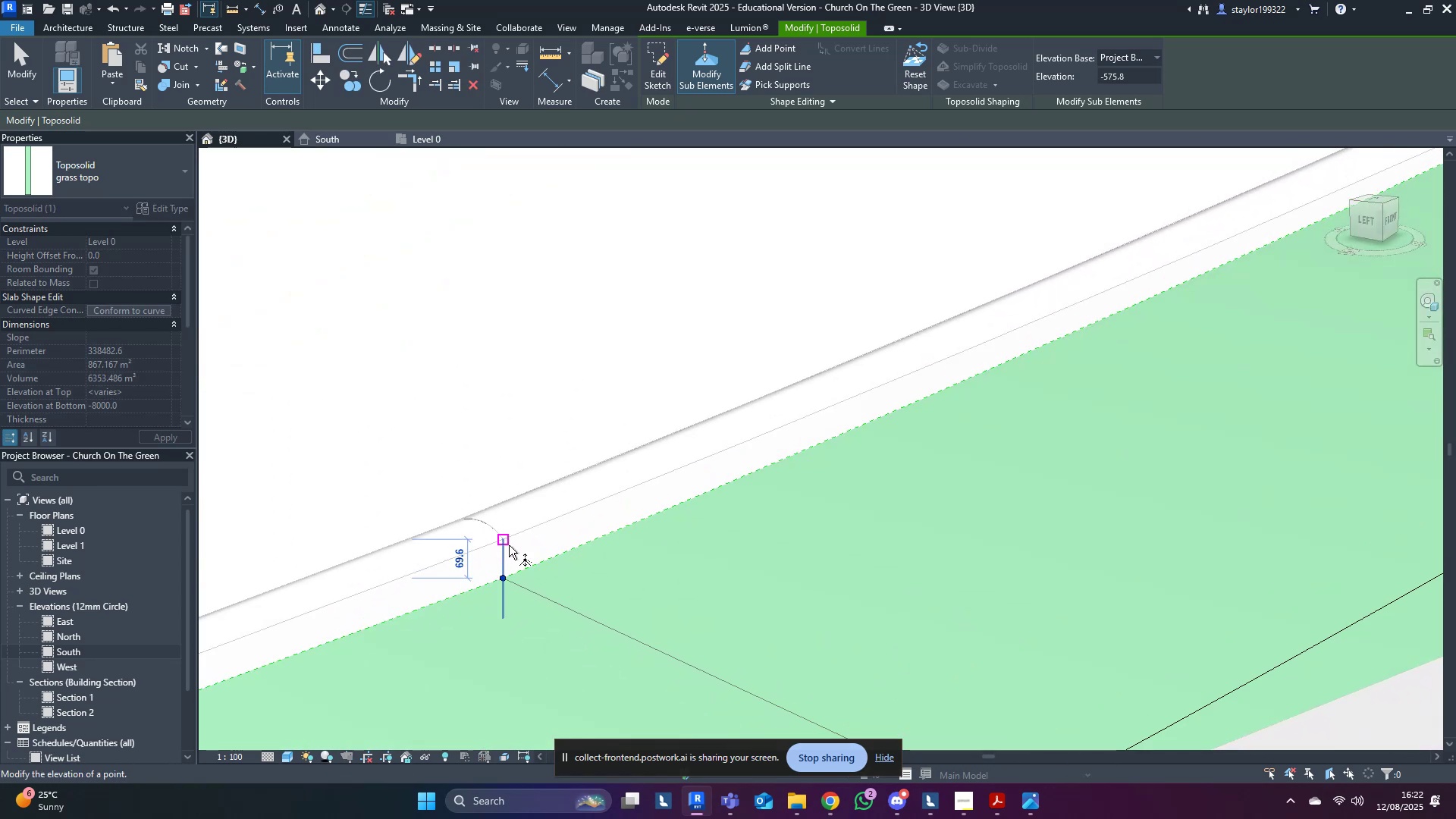 
scroll: coordinate [910, 535], scroll_direction: down, amount: 17.0
 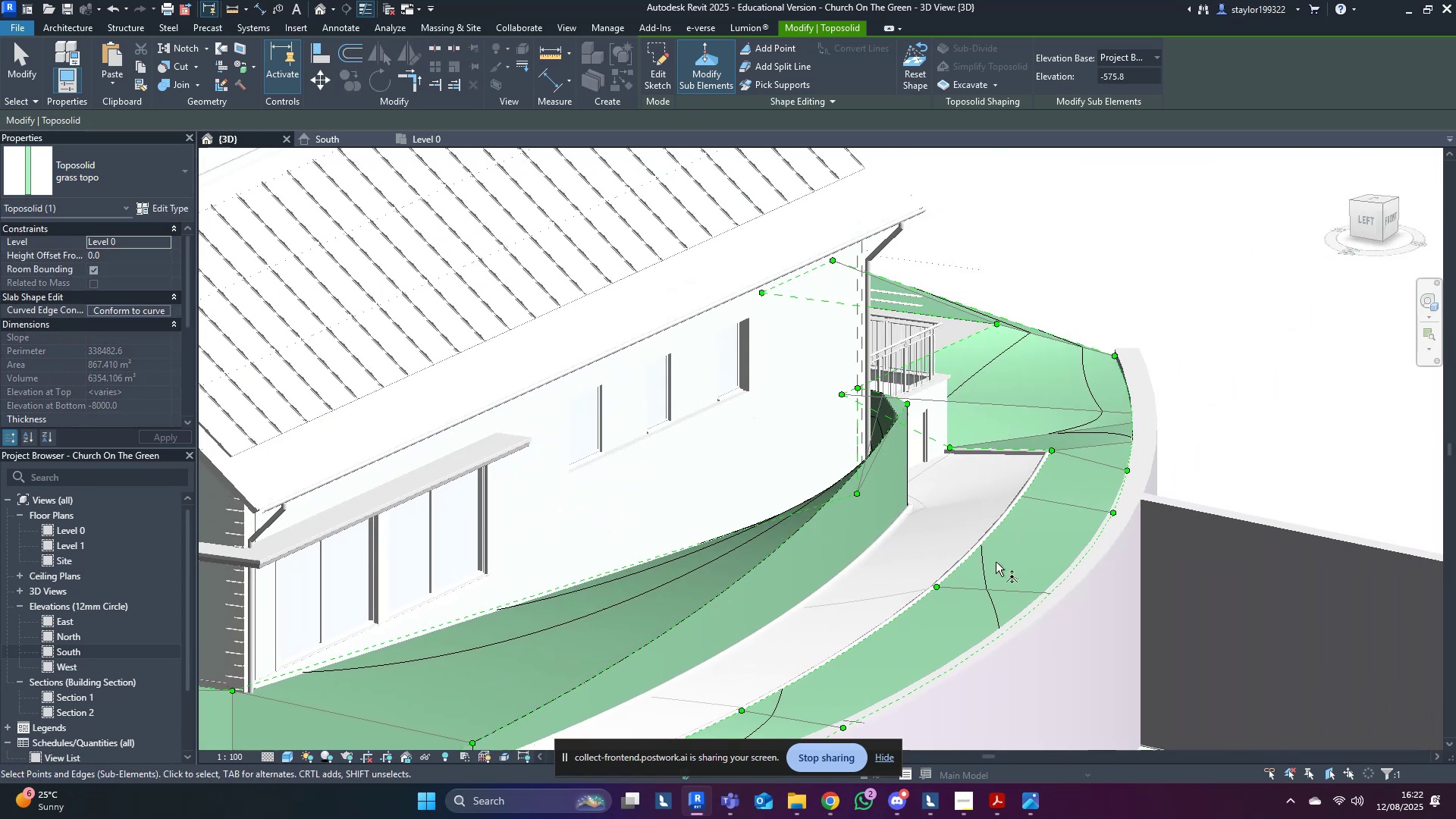 
scroll: coordinate [1075, 436], scroll_direction: up, amount: 9.0
 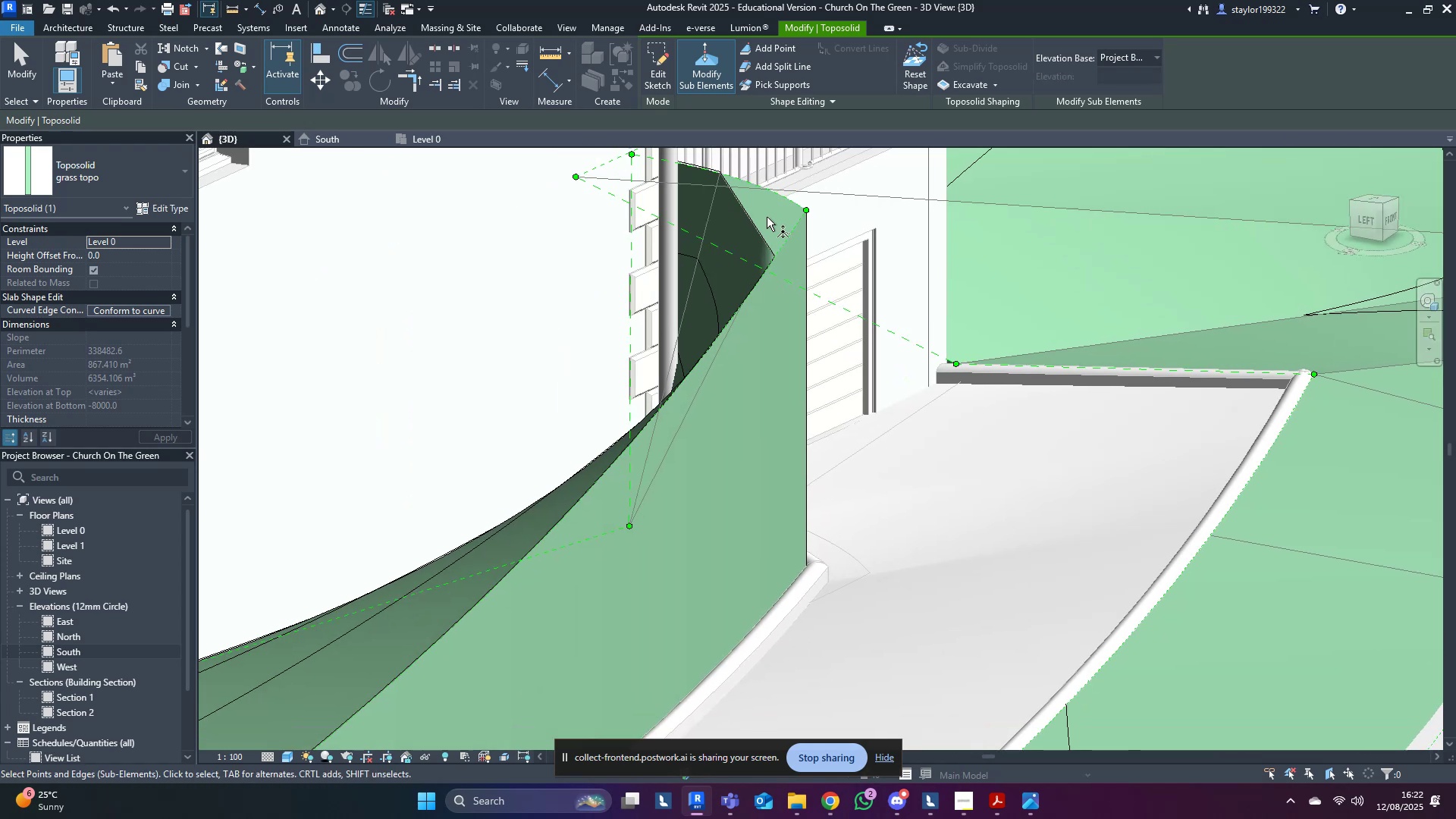 
scroll: coordinate [803, 342], scroll_direction: down, amount: 3.0
 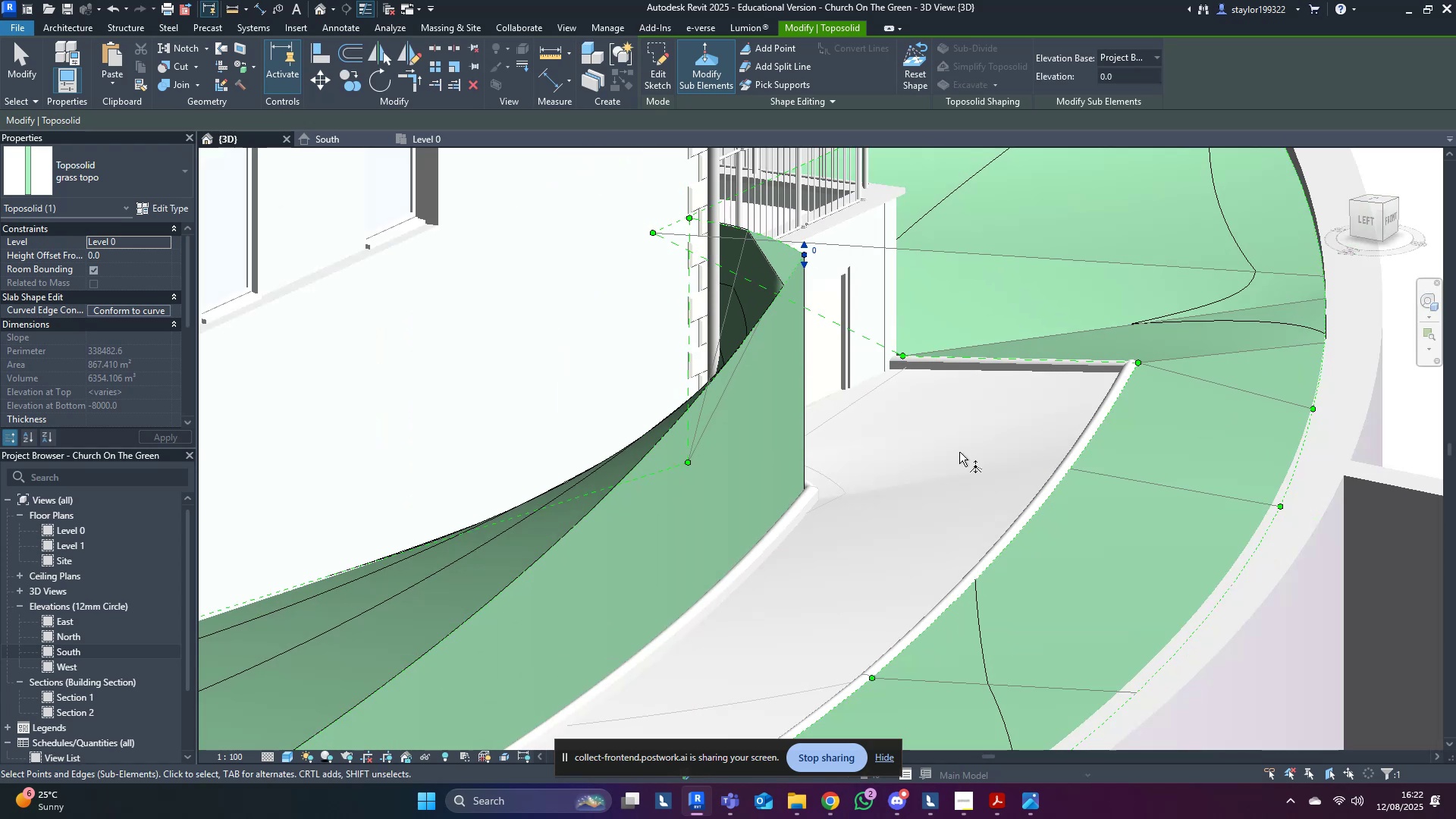 
key(Shift+ShiftLeft)
 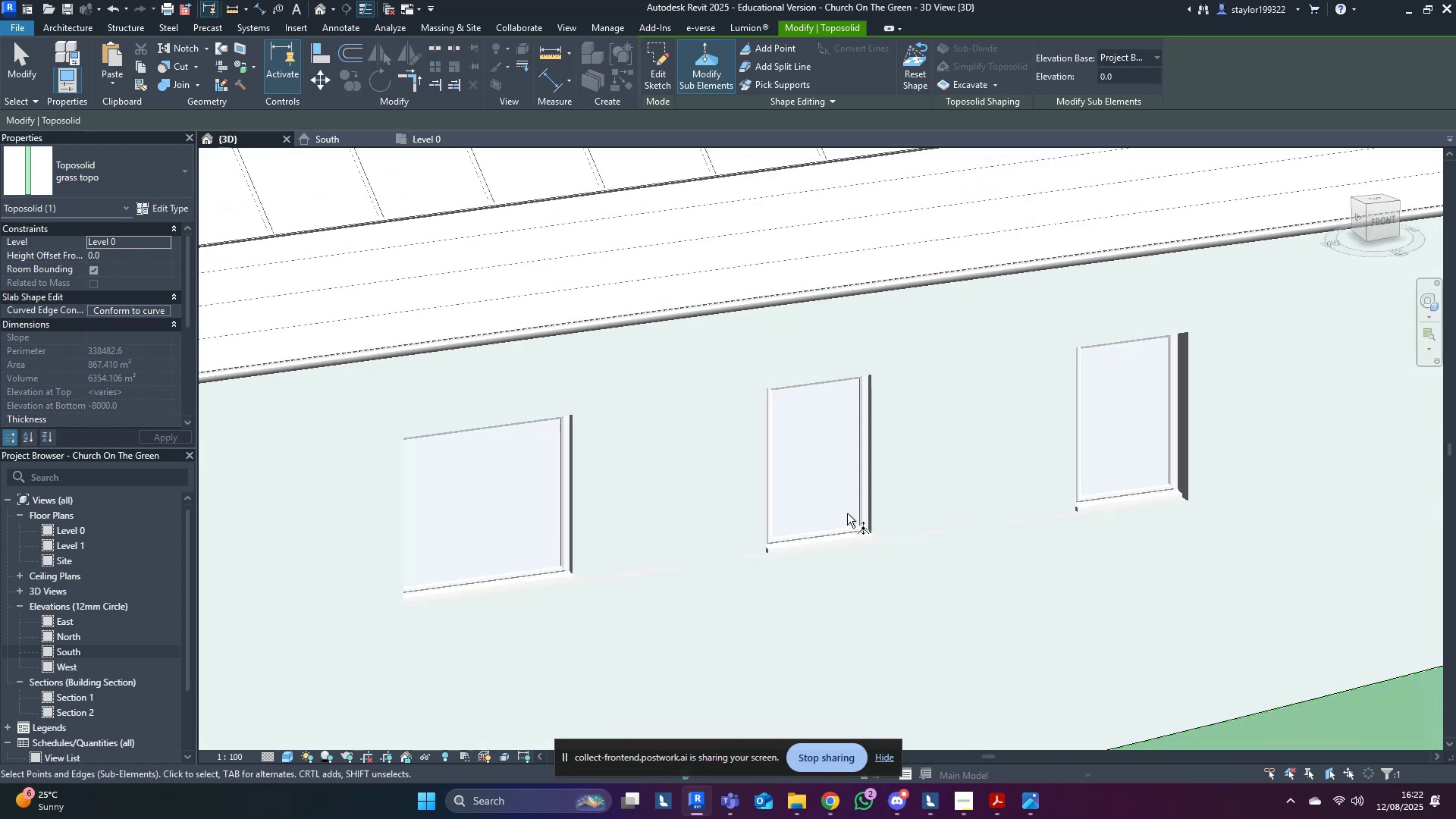 
scroll: coordinate [697, 230], scroll_direction: down, amount: 6.0
 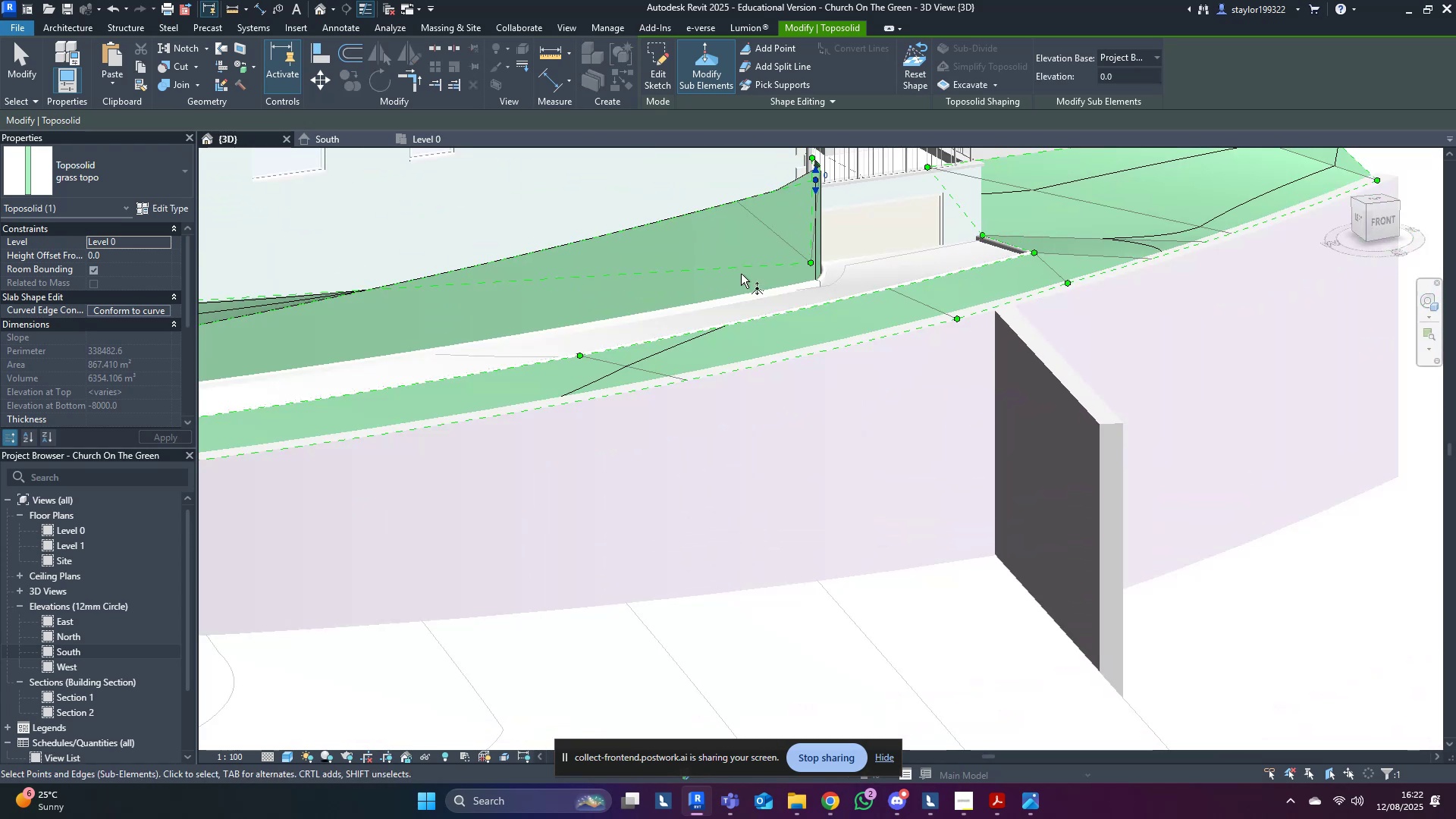 
hold_key(key=ShiftLeft, duration=0.67)
 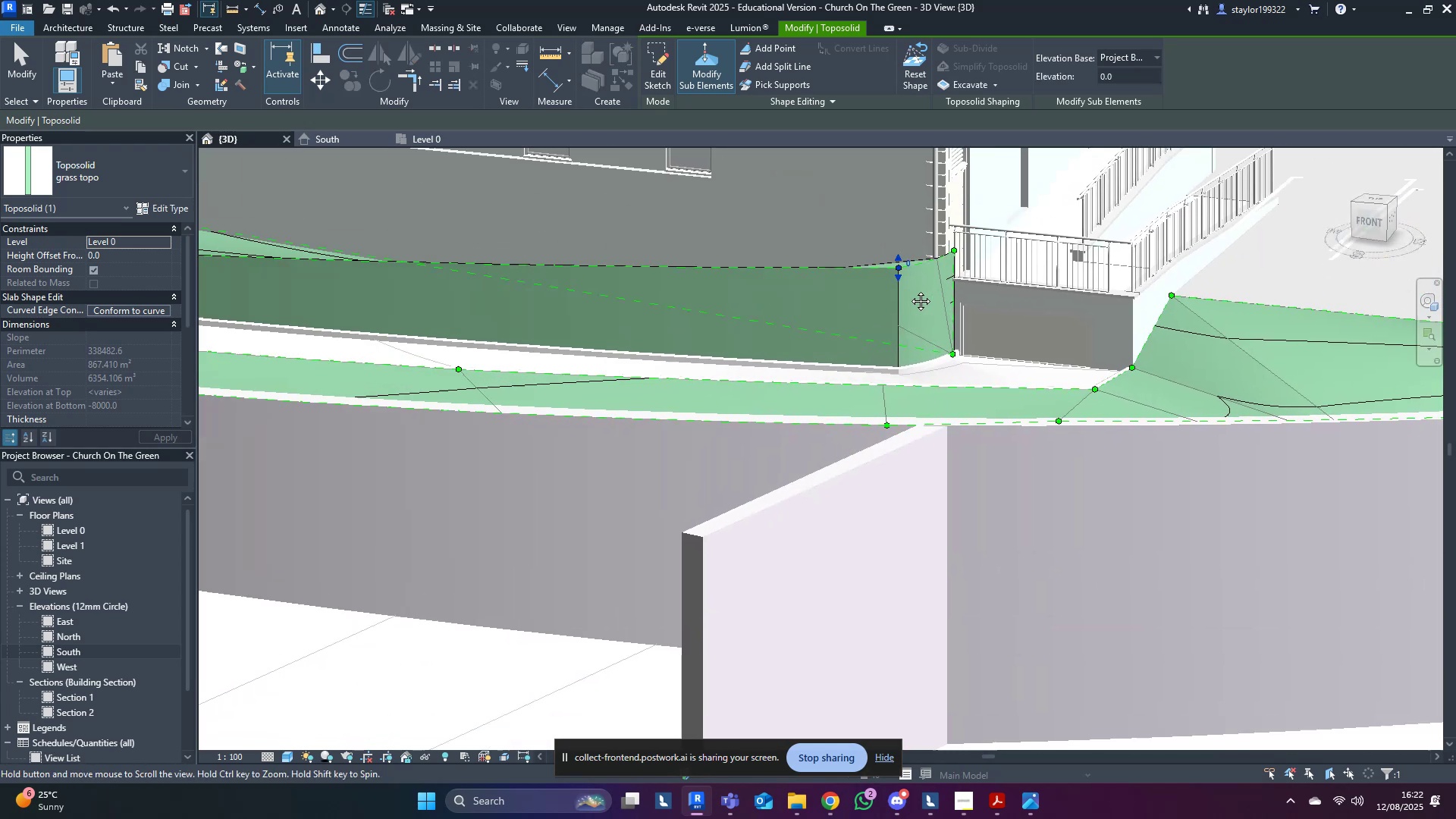 
scroll: coordinate [930, 247], scroll_direction: up, amount: 7.0
 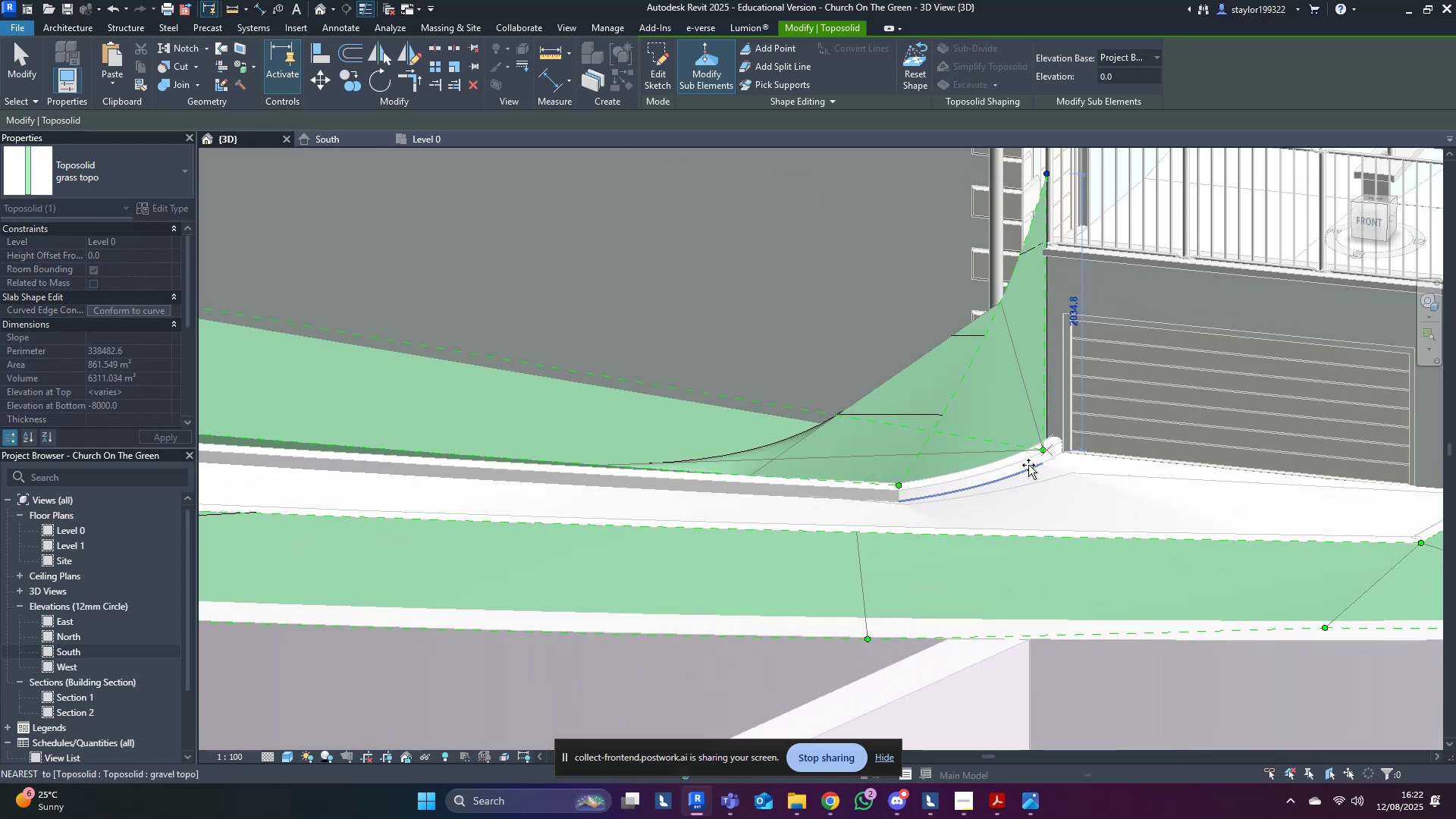 
wait(5.23)
 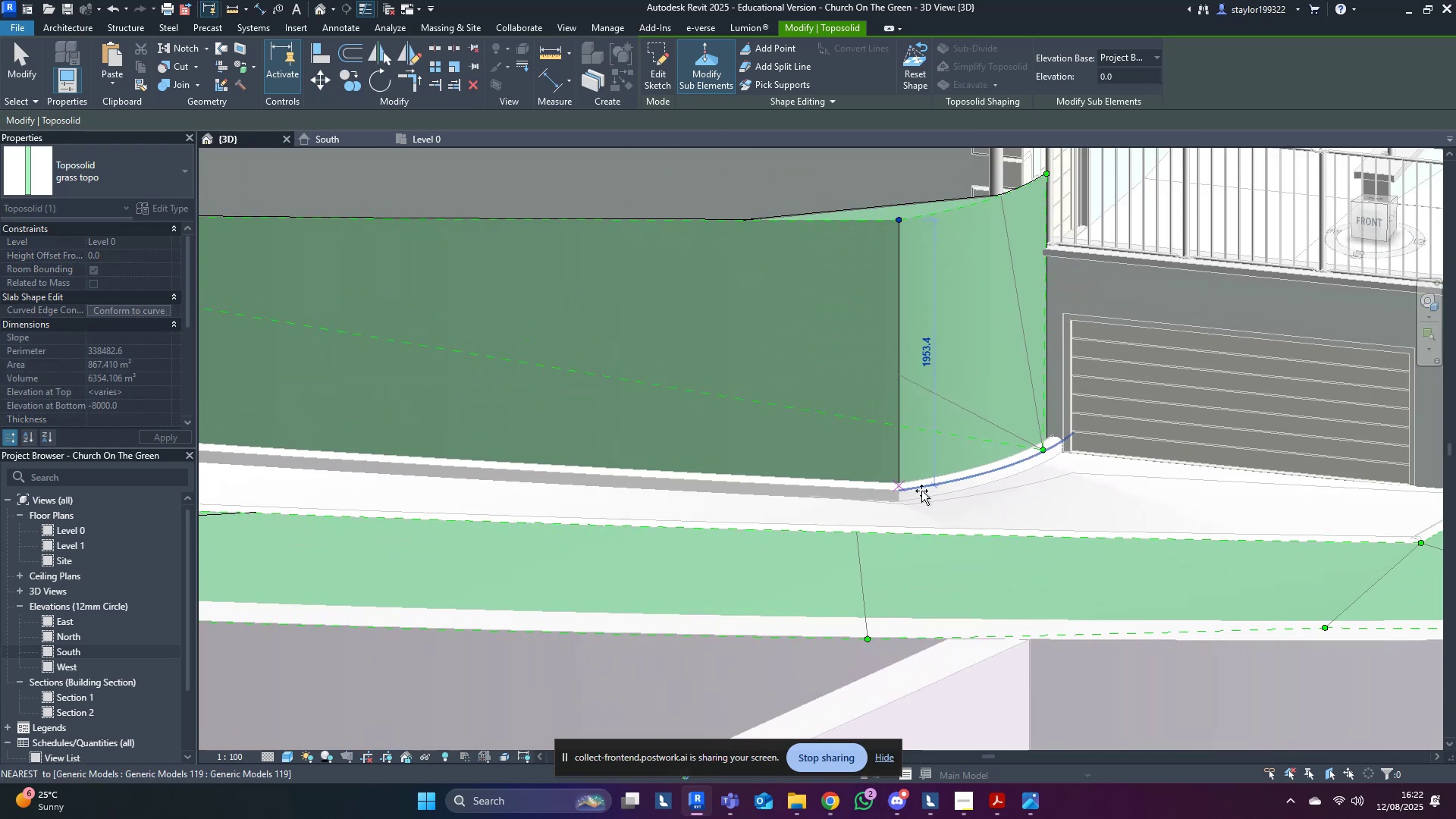 
scroll: coordinate [1084, 495], scroll_direction: down, amount: 5.0
 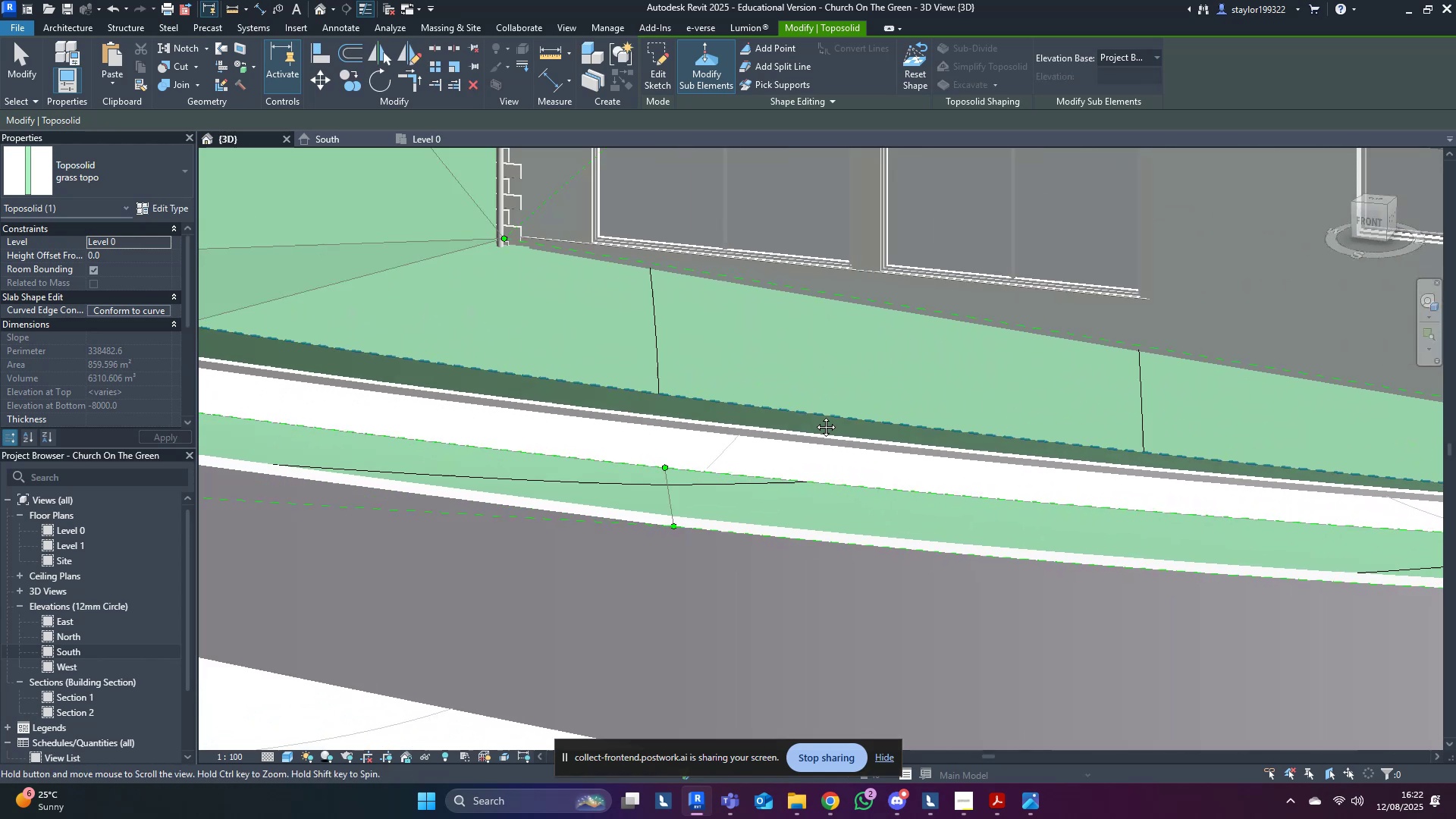 
scroll: coordinate [431, 397], scroll_direction: up, amount: 8.0
 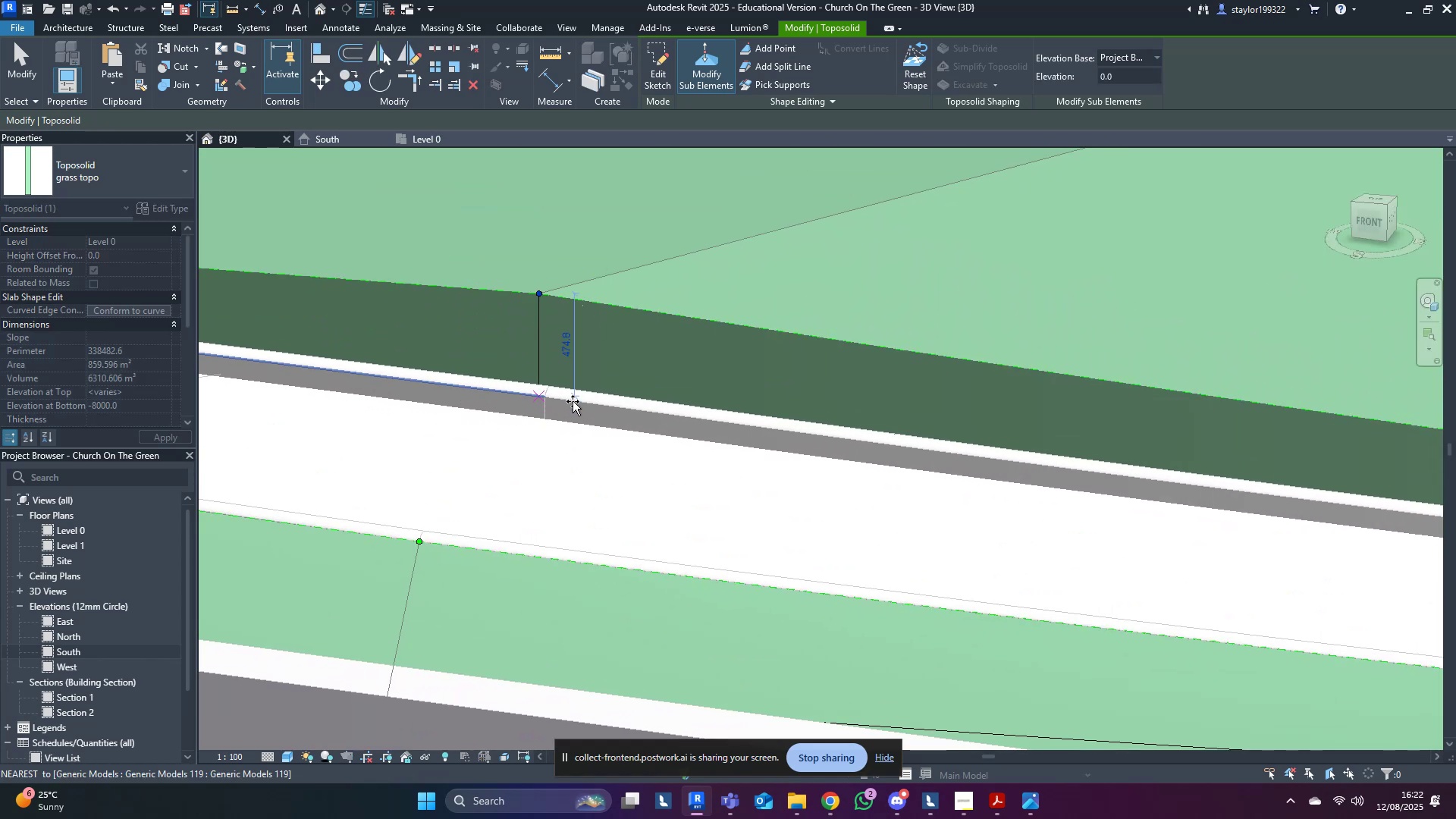 
scroll: coordinate [573, 406], scroll_direction: down, amount: 9.0
 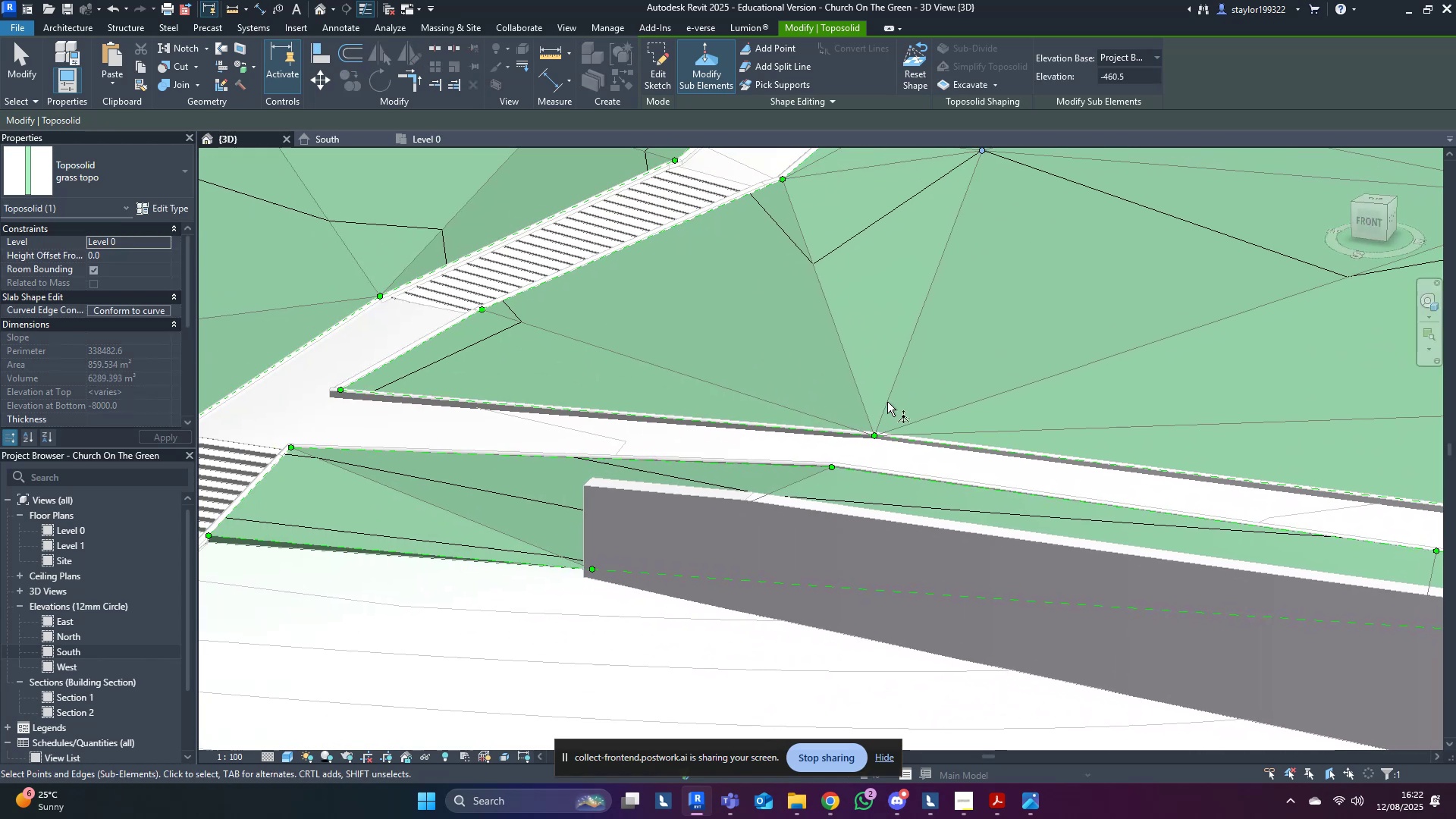 
scroll: coordinate [827, 456], scroll_direction: up, amount: 5.0
 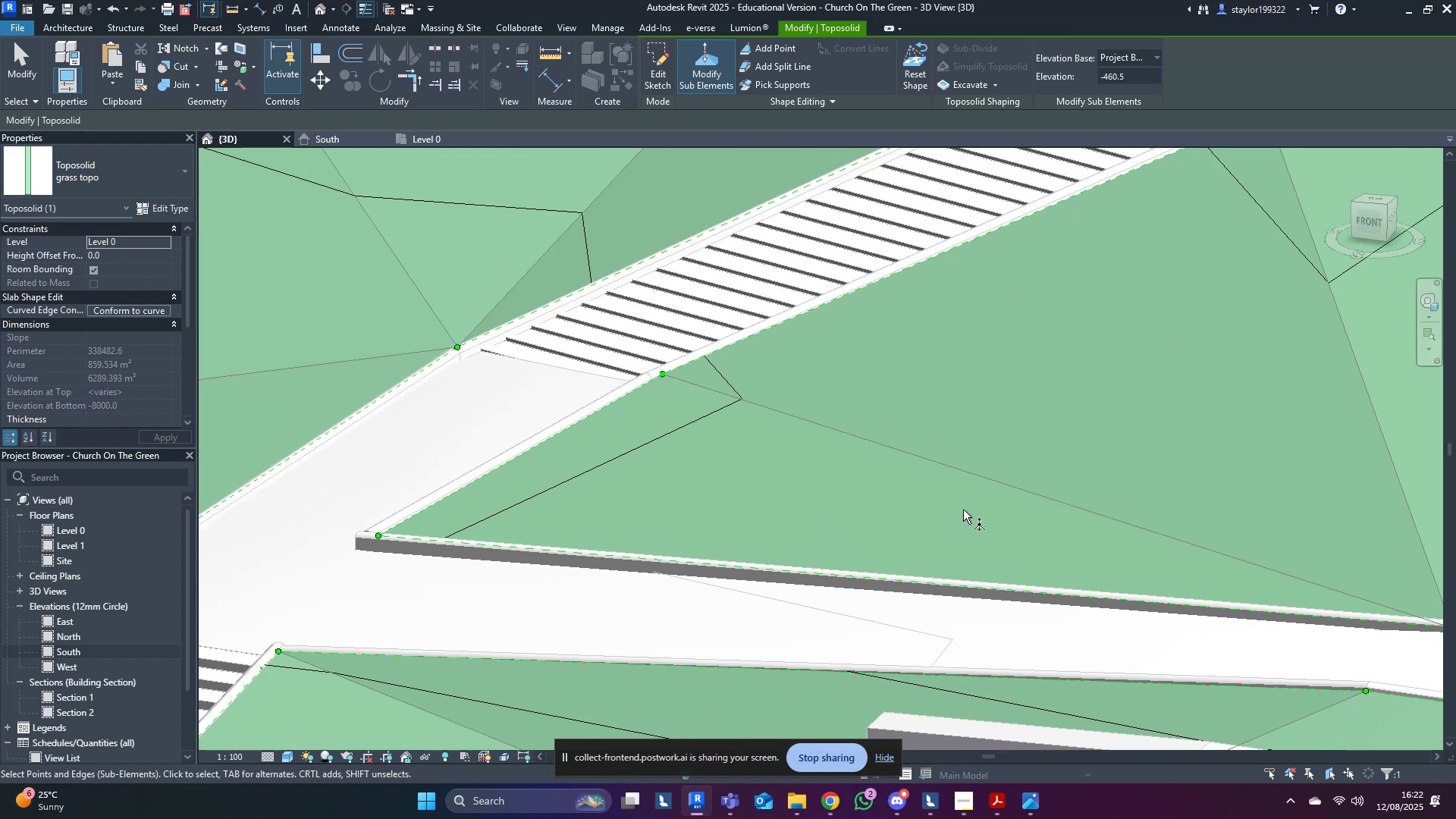 
scroll: coordinate [953, 488], scroll_direction: down, amount: 5.0
 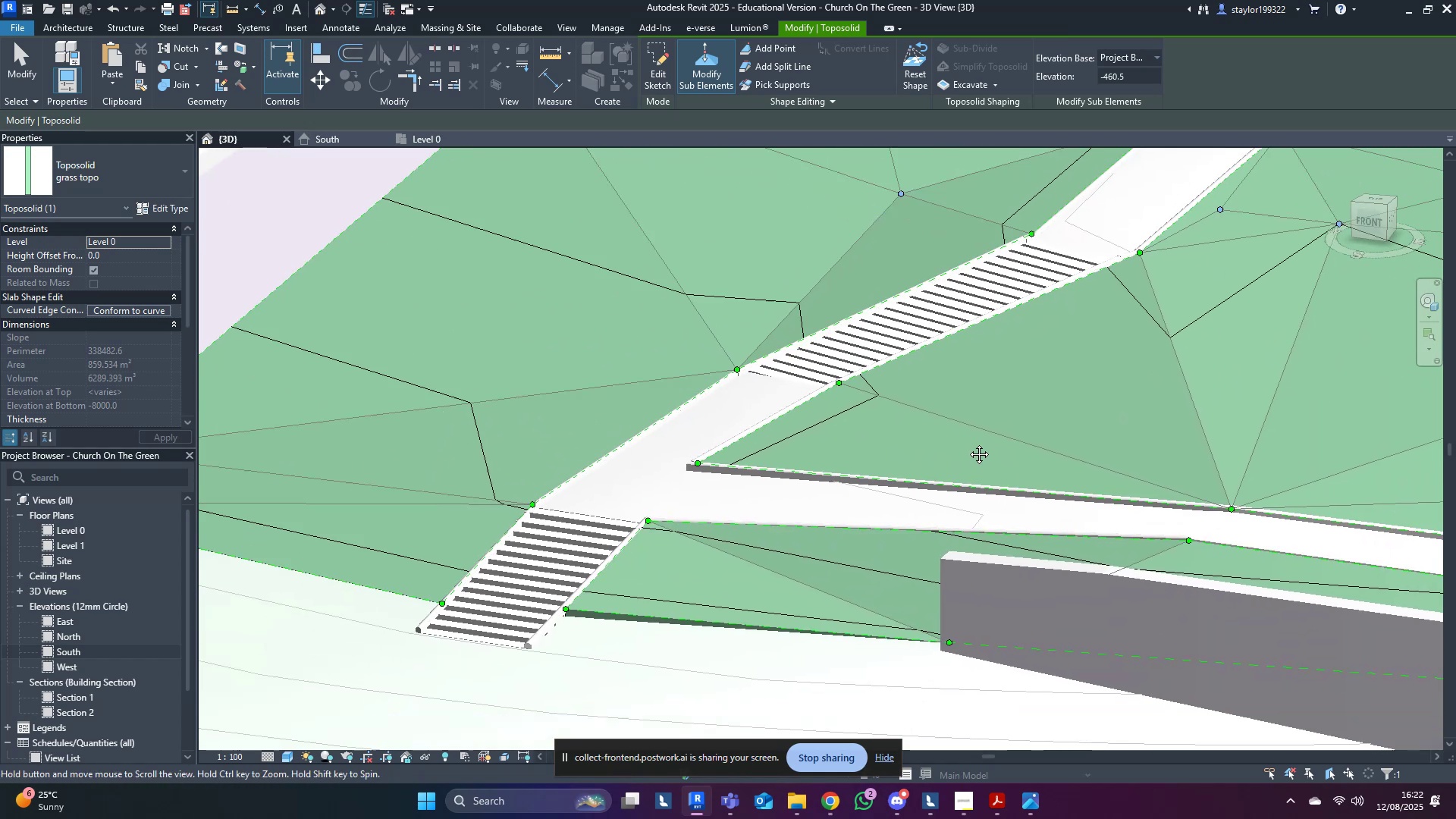 
scroll: coordinate [570, 575], scroll_direction: up, amount: 8.0
 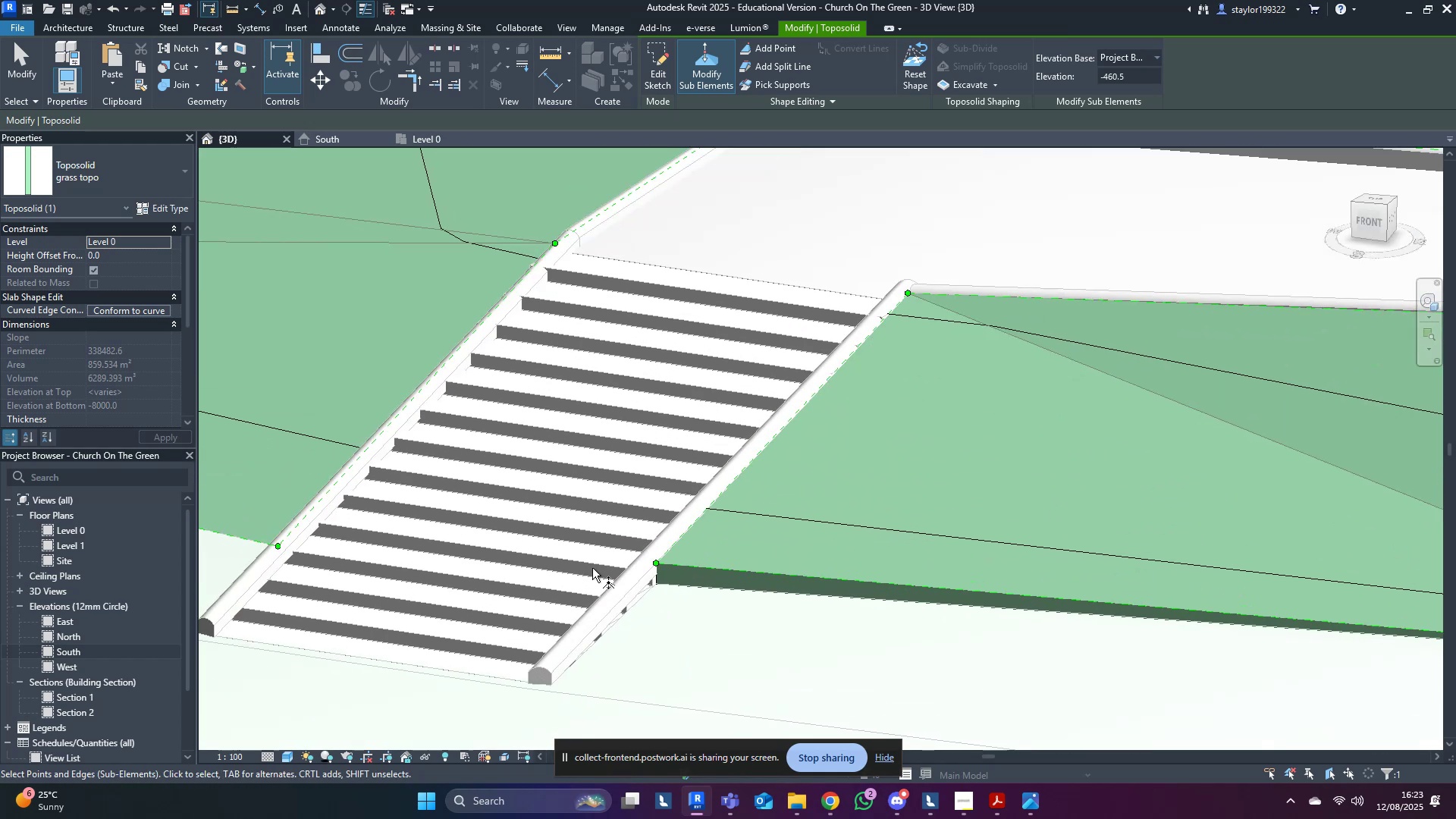 
key(Escape)
 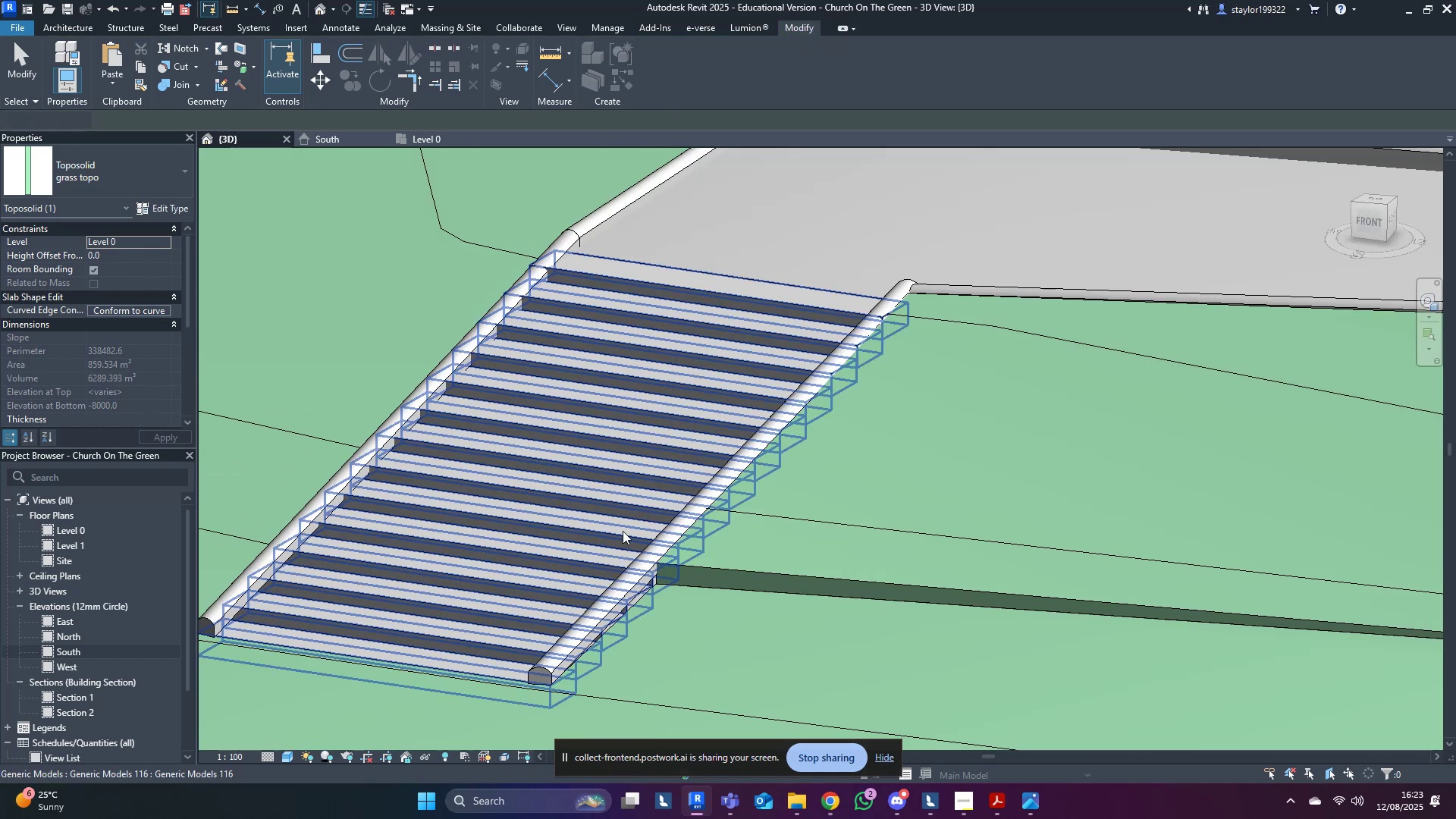 
scroll: coordinate [558, 502], scroll_direction: down, amount: 15.0
 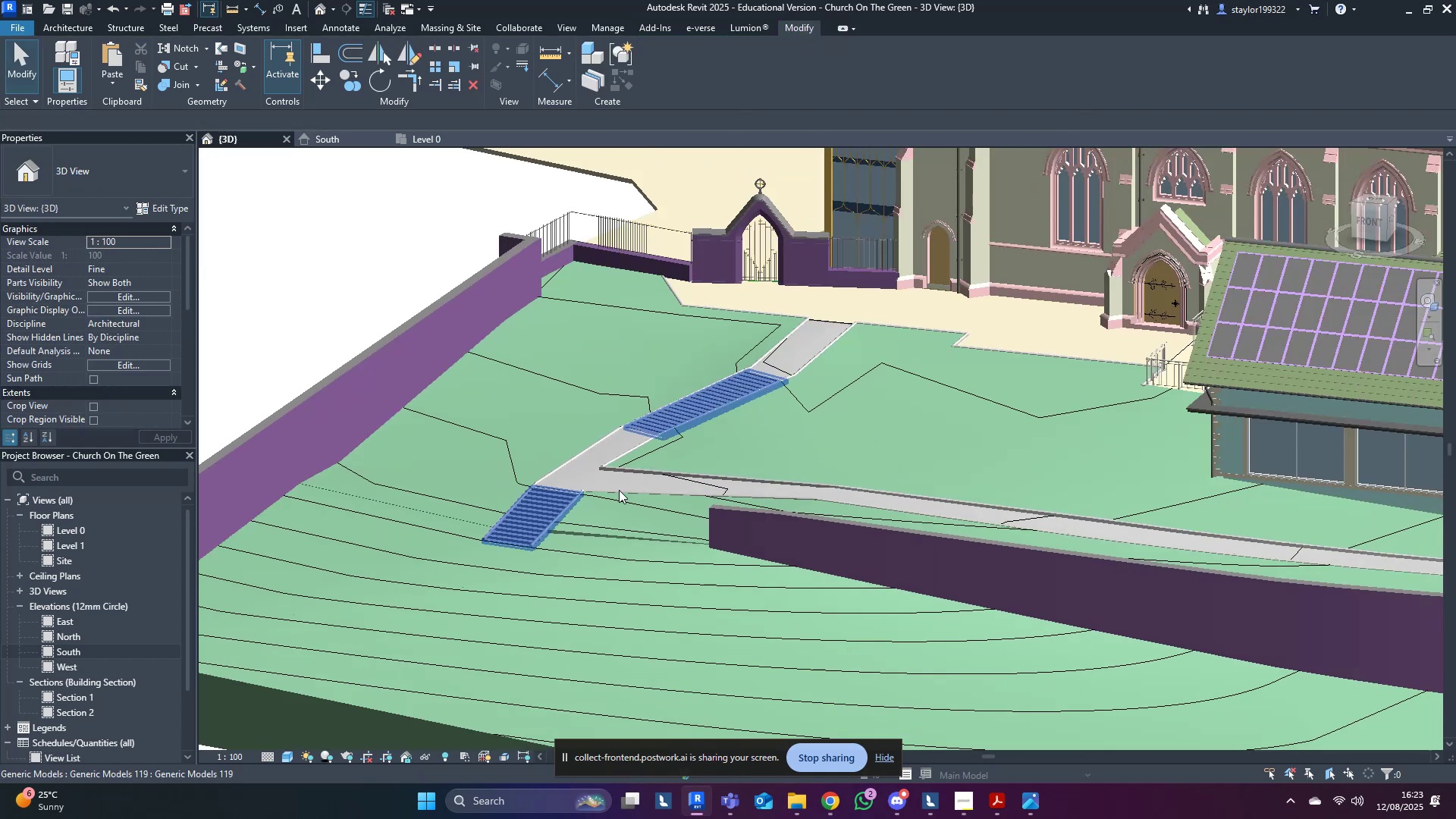 
hold_key(key=ShiftLeft, duration=0.46)
 